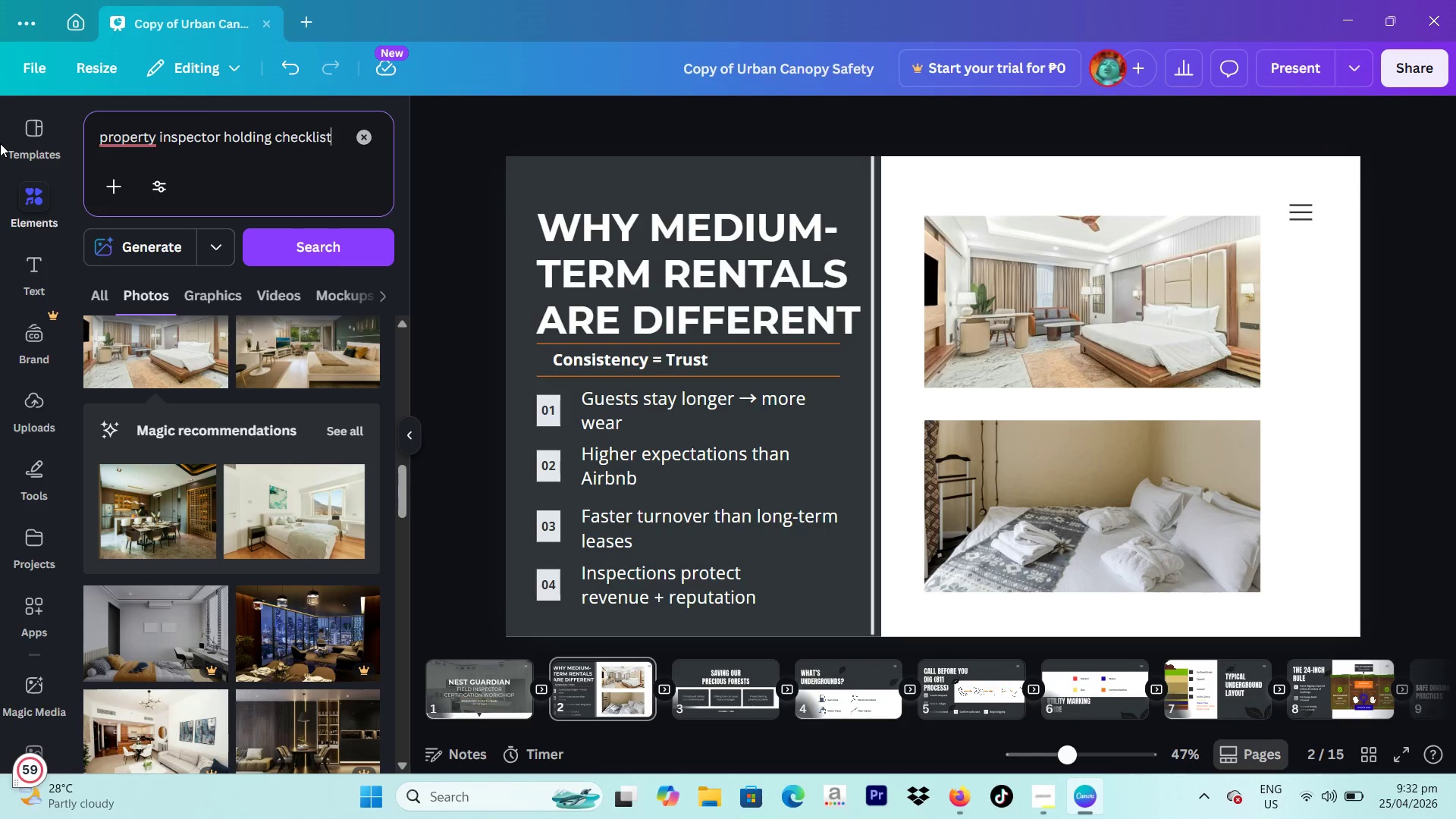 
key(Enter)
 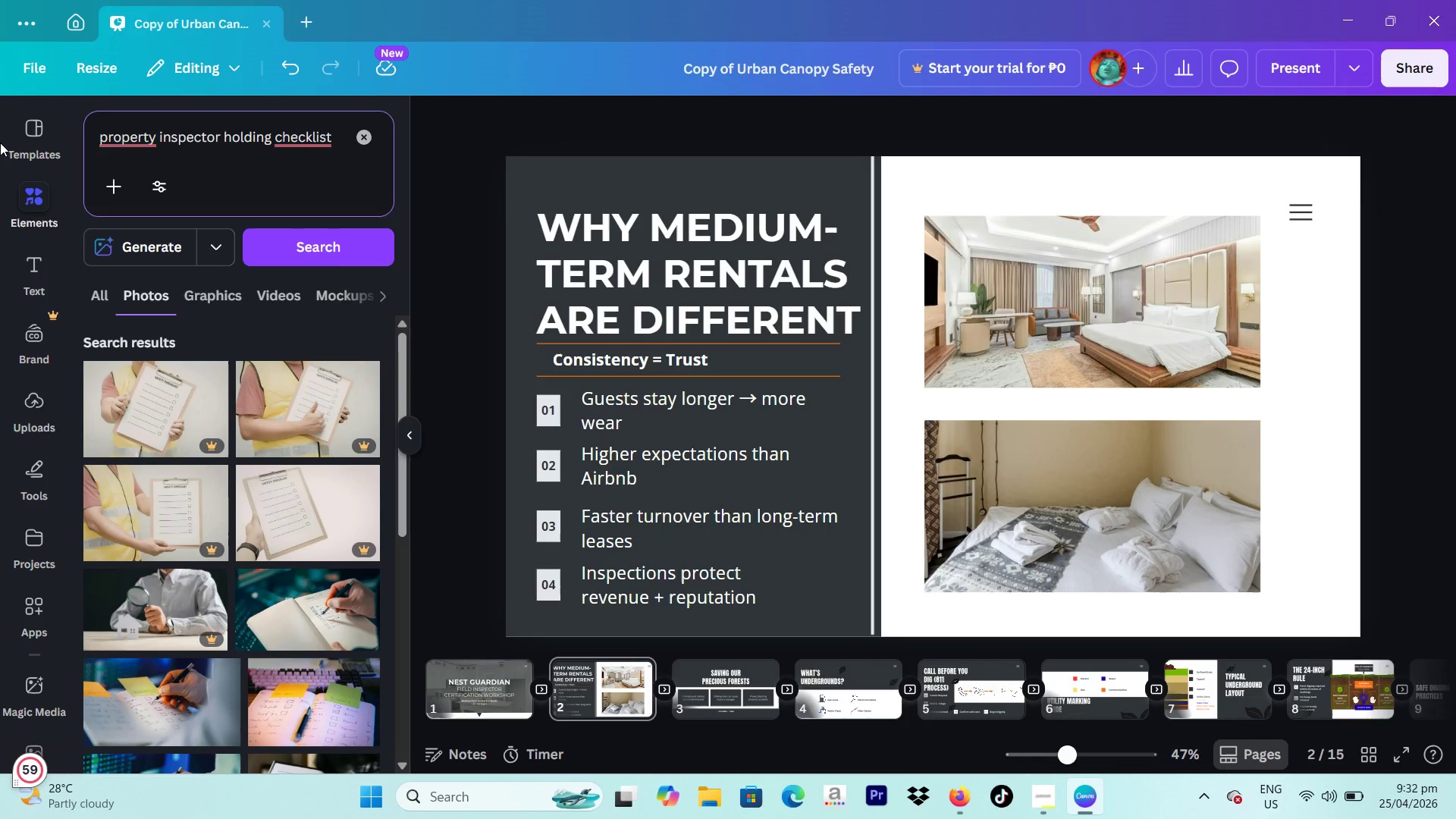 
wait(22.02)
 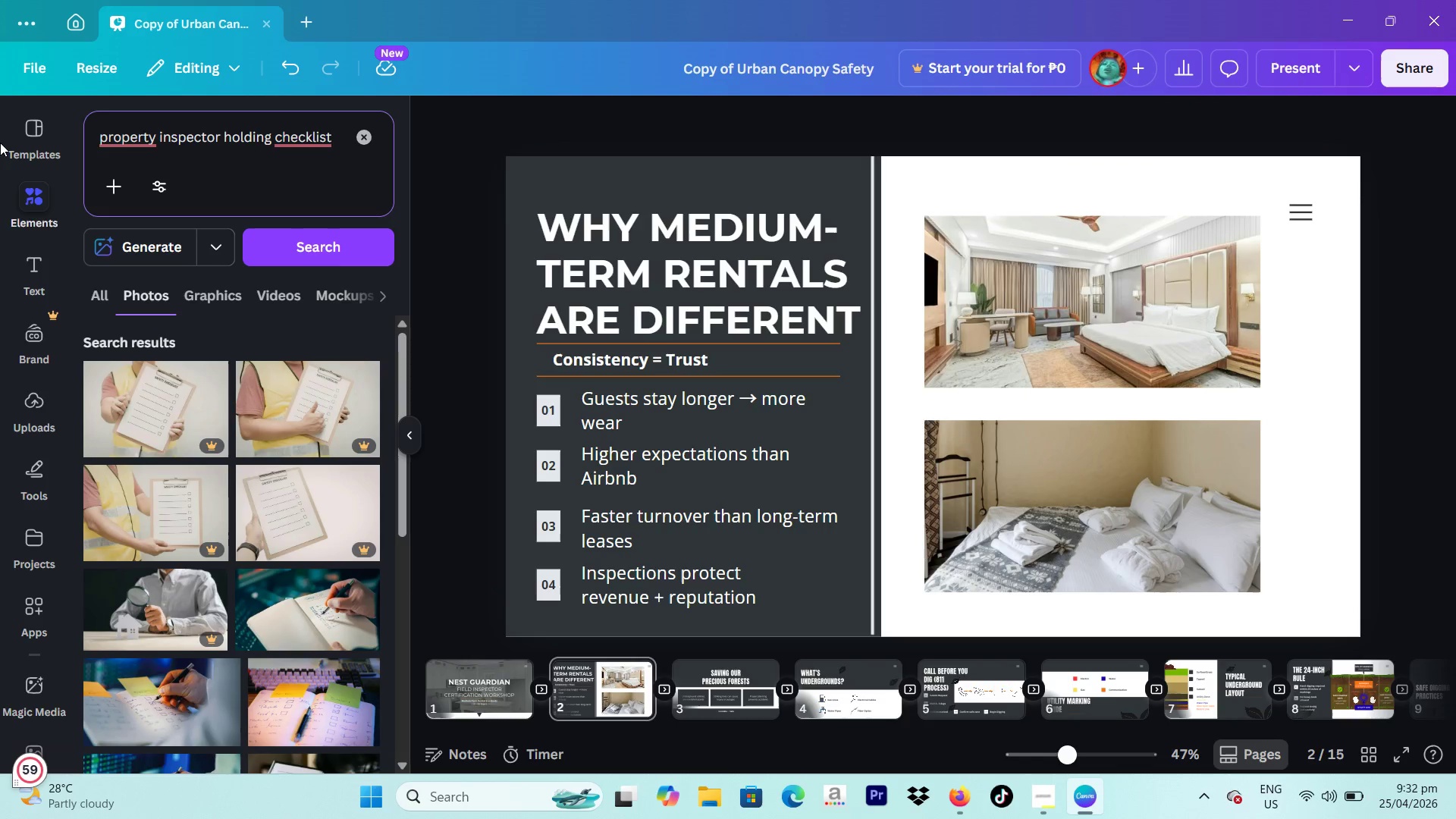 
scroll: coordinate [305, 534], scroll_direction: down, amount: 8.0
 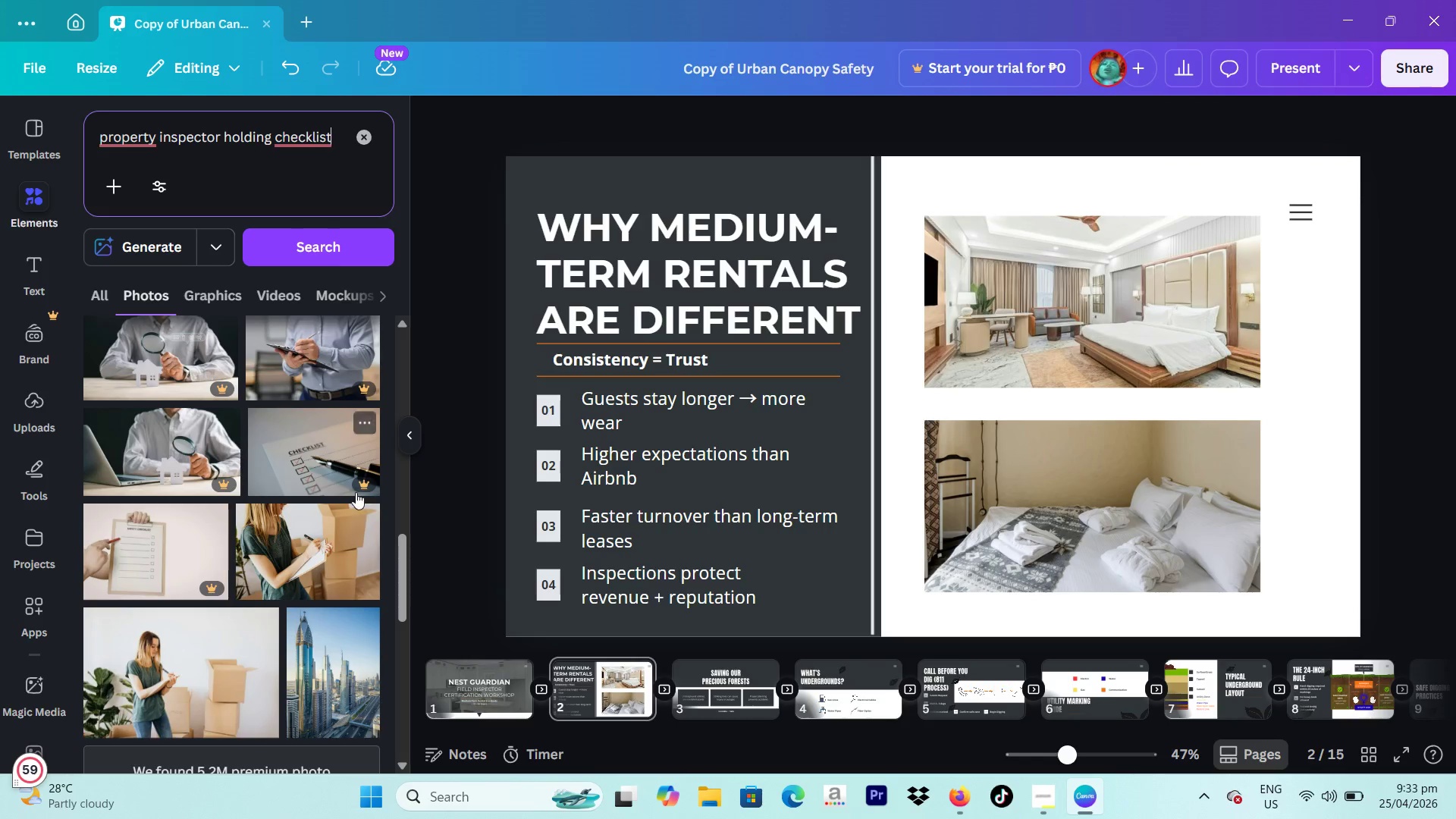 
wait(23.06)
 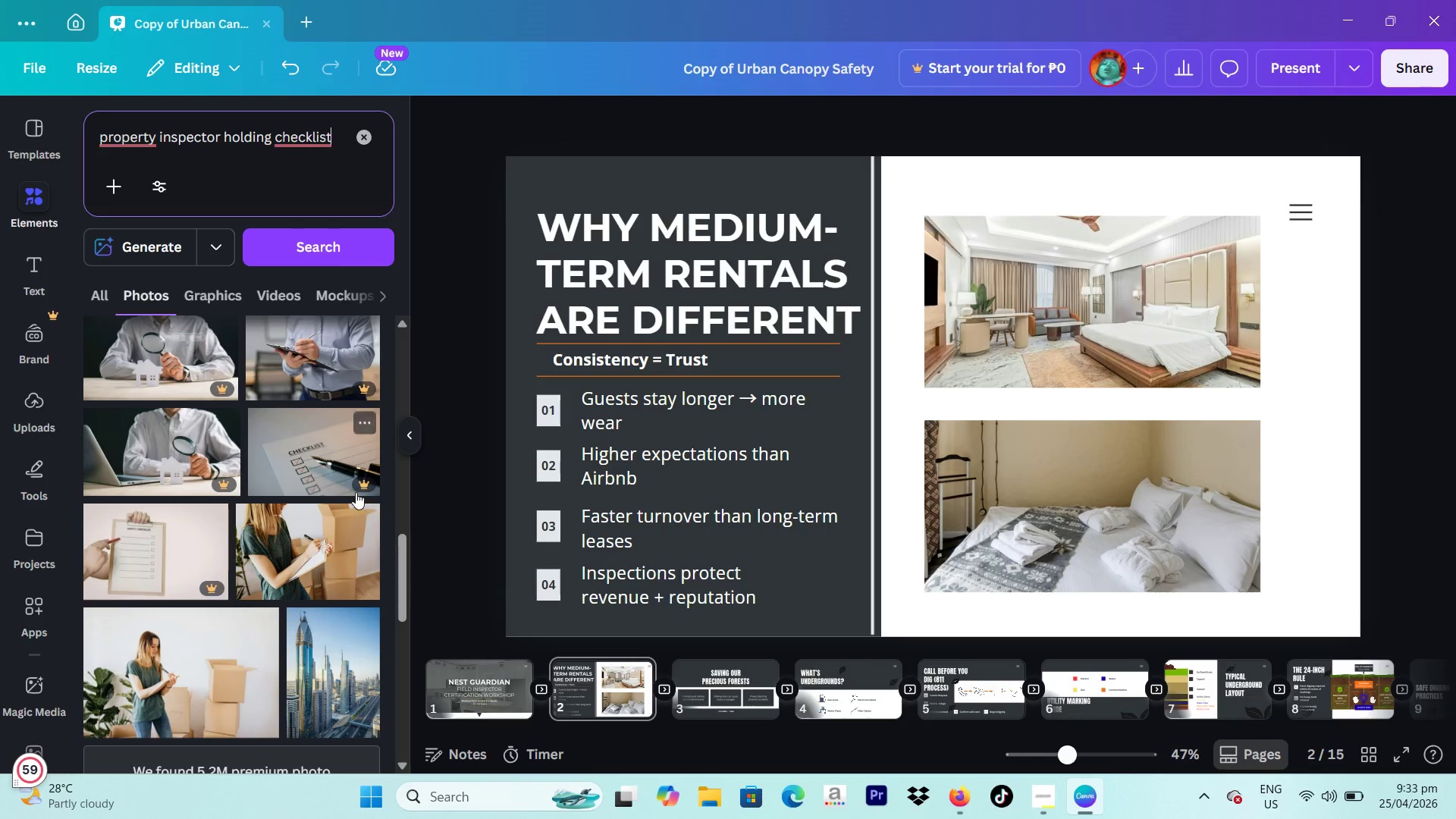 
scroll: coordinate [287, 603], scroll_direction: down, amount: 12.0
 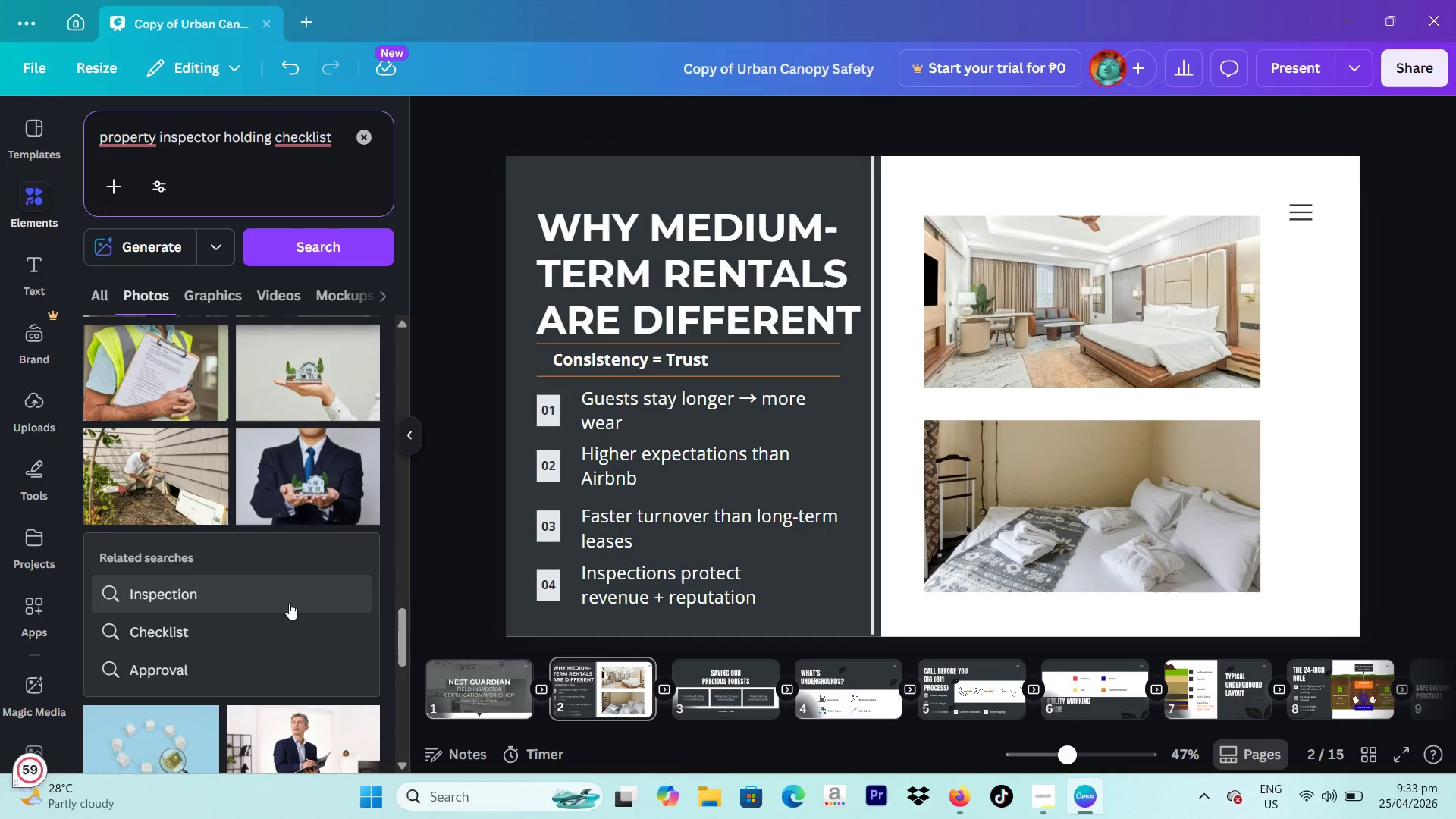 
scroll: coordinate [289, 603], scroll_direction: down, amount: 3.0
 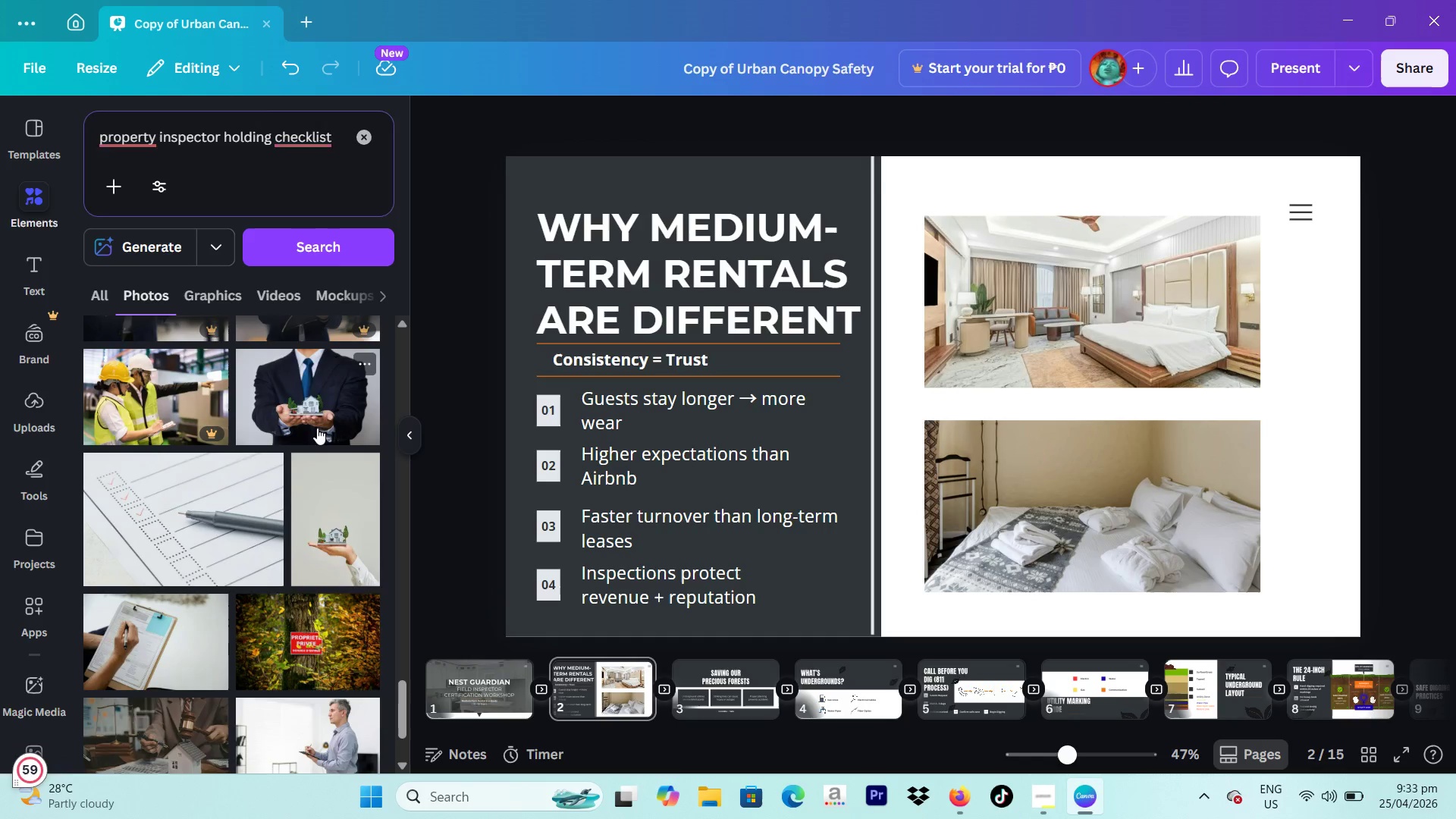 
left_click_drag(start_coordinate=[976, 397], to_coordinate=[1122, 409])
 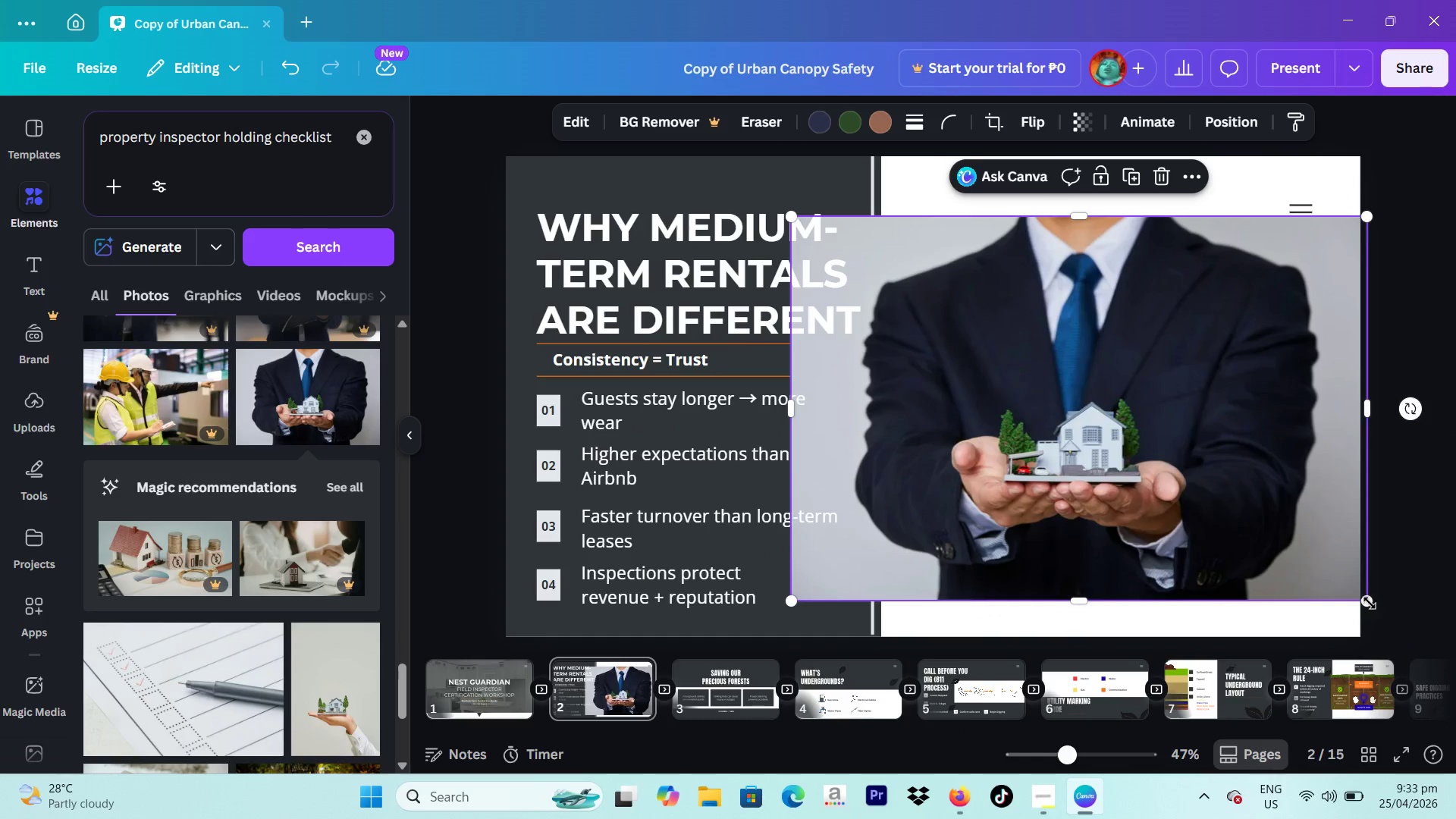 
left_click_drag(start_coordinate=[1368, 601], to_coordinate=[1161, 463])
 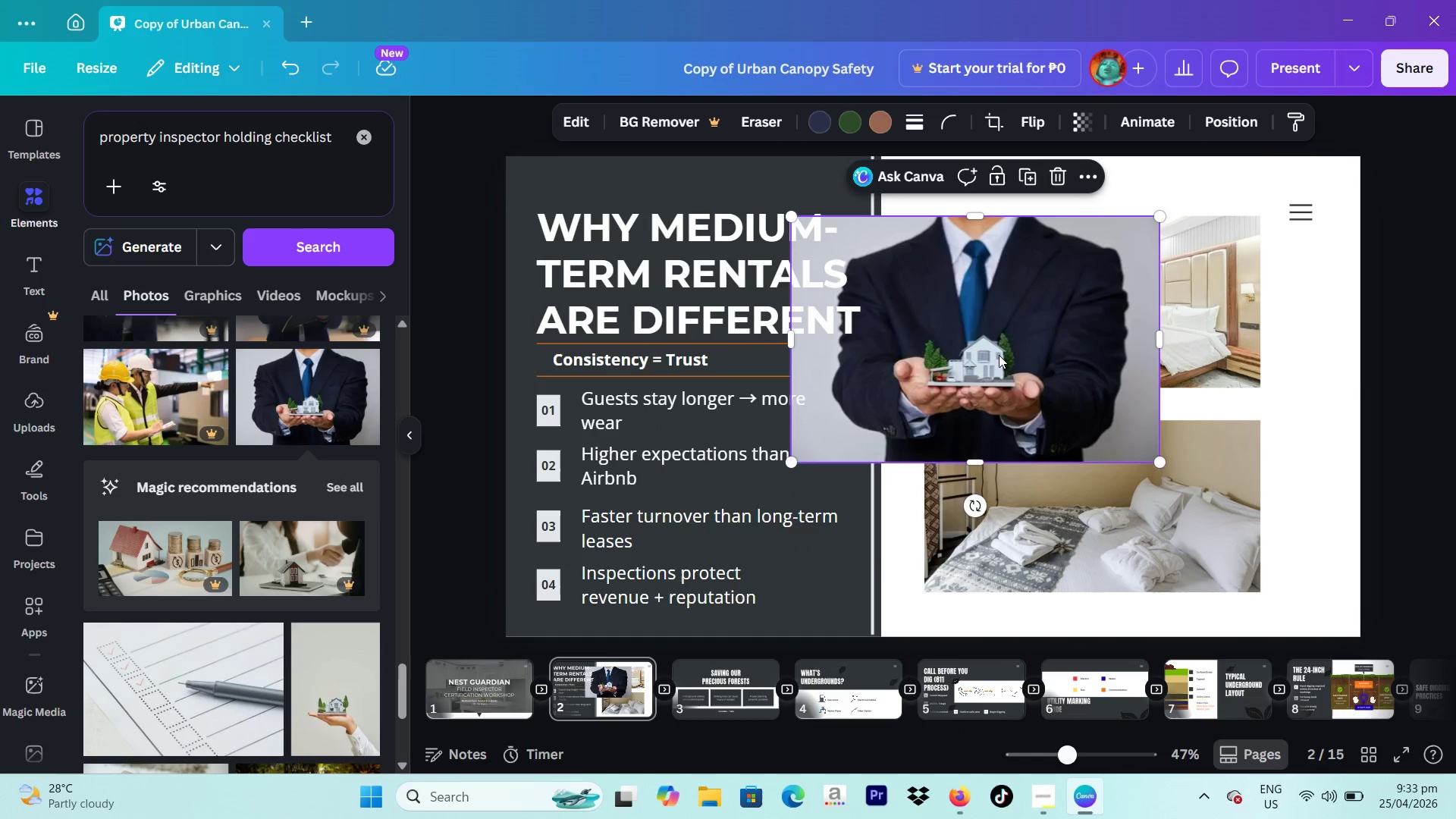 
left_click_drag(start_coordinate=[999, 355], to_coordinate=[1131, 485])
 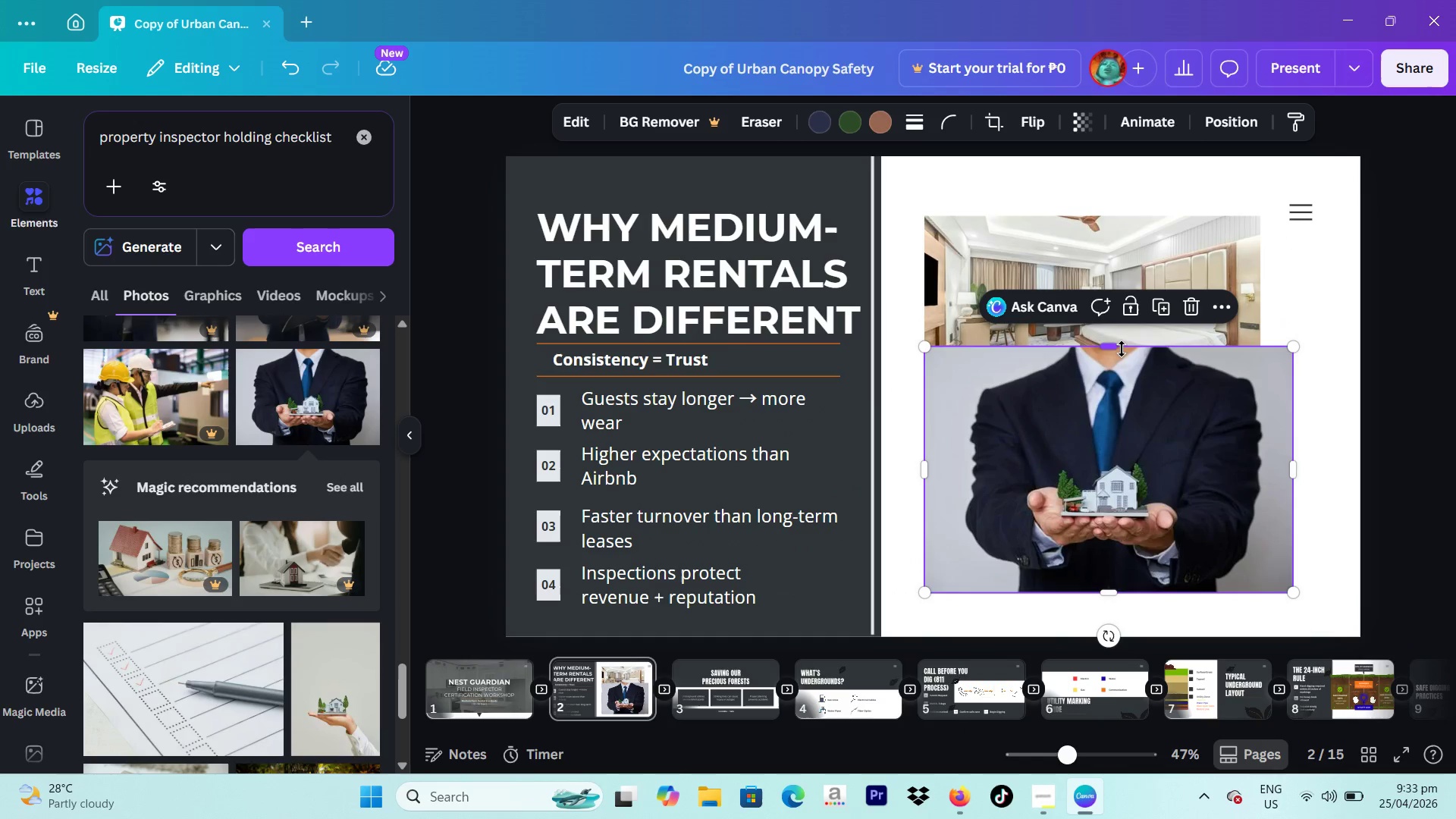 
left_click_drag(start_coordinate=[1122, 349], to_coordinate=[1120, 425])
 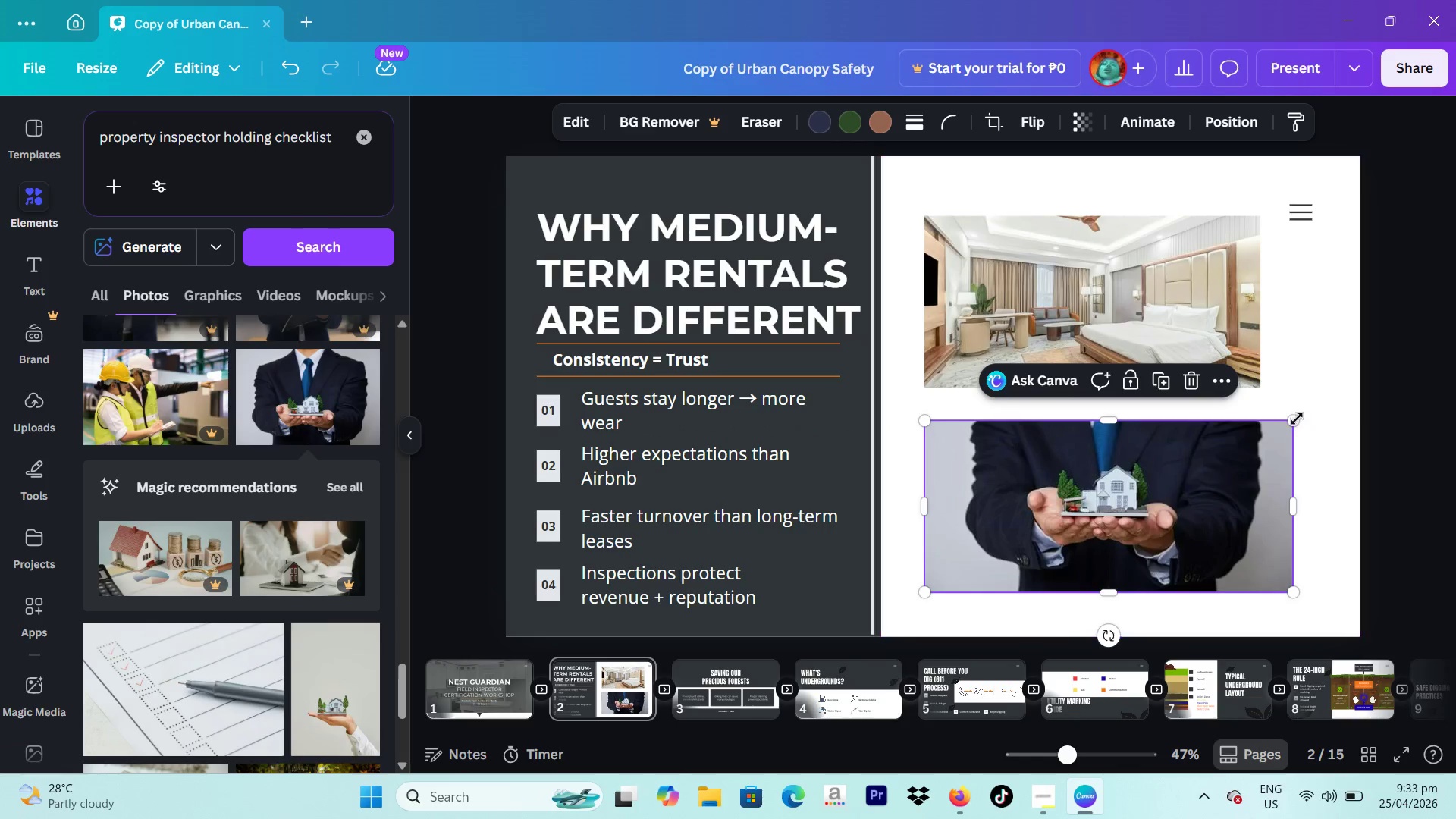 
left_click_drag(start_coordinate=[1295, 419], to_coordinate=[1261, 441])
 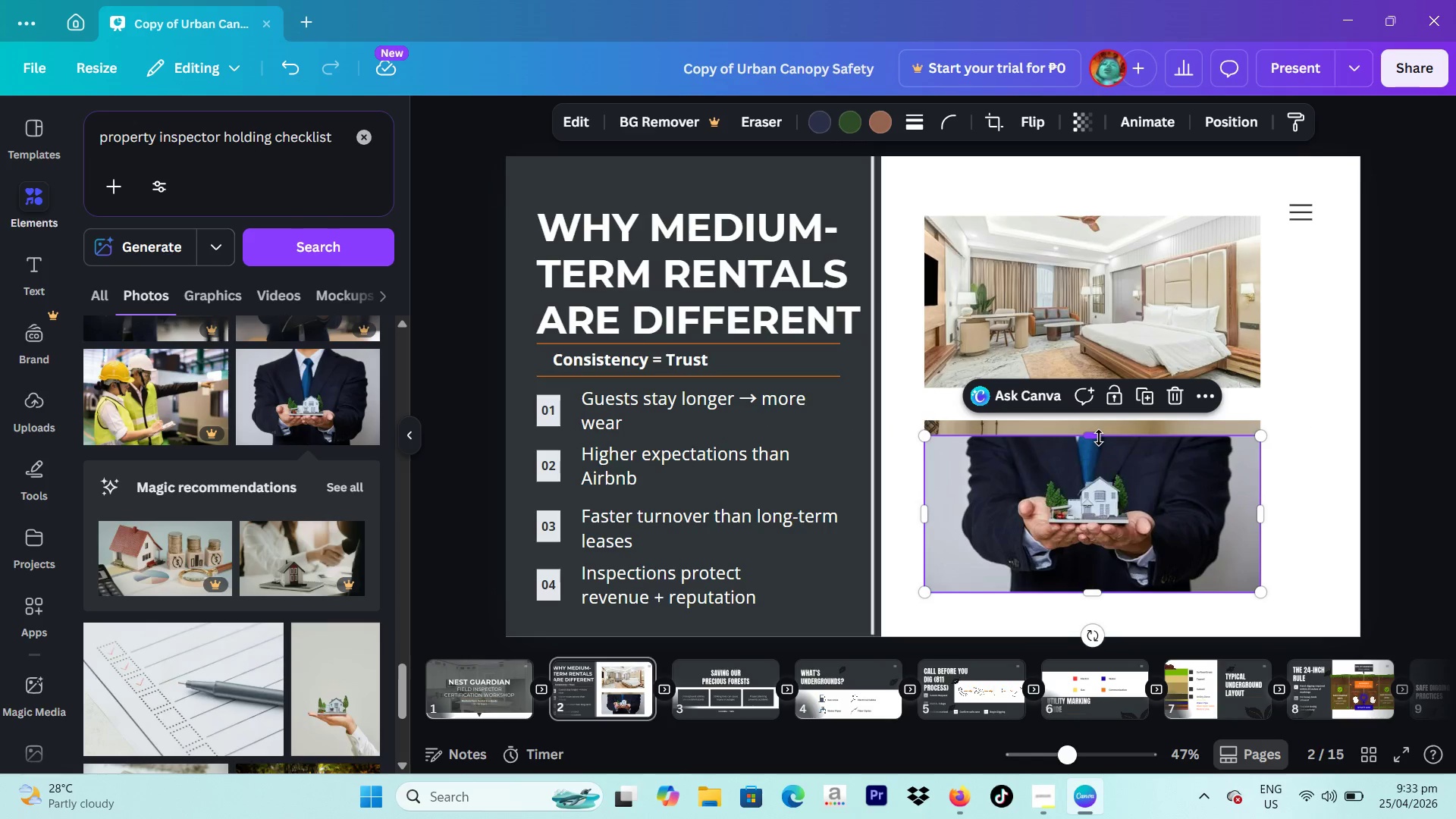 
left_click_drag(start_coordinate=[1099, 438], to_coordinate=[1097, 423])
 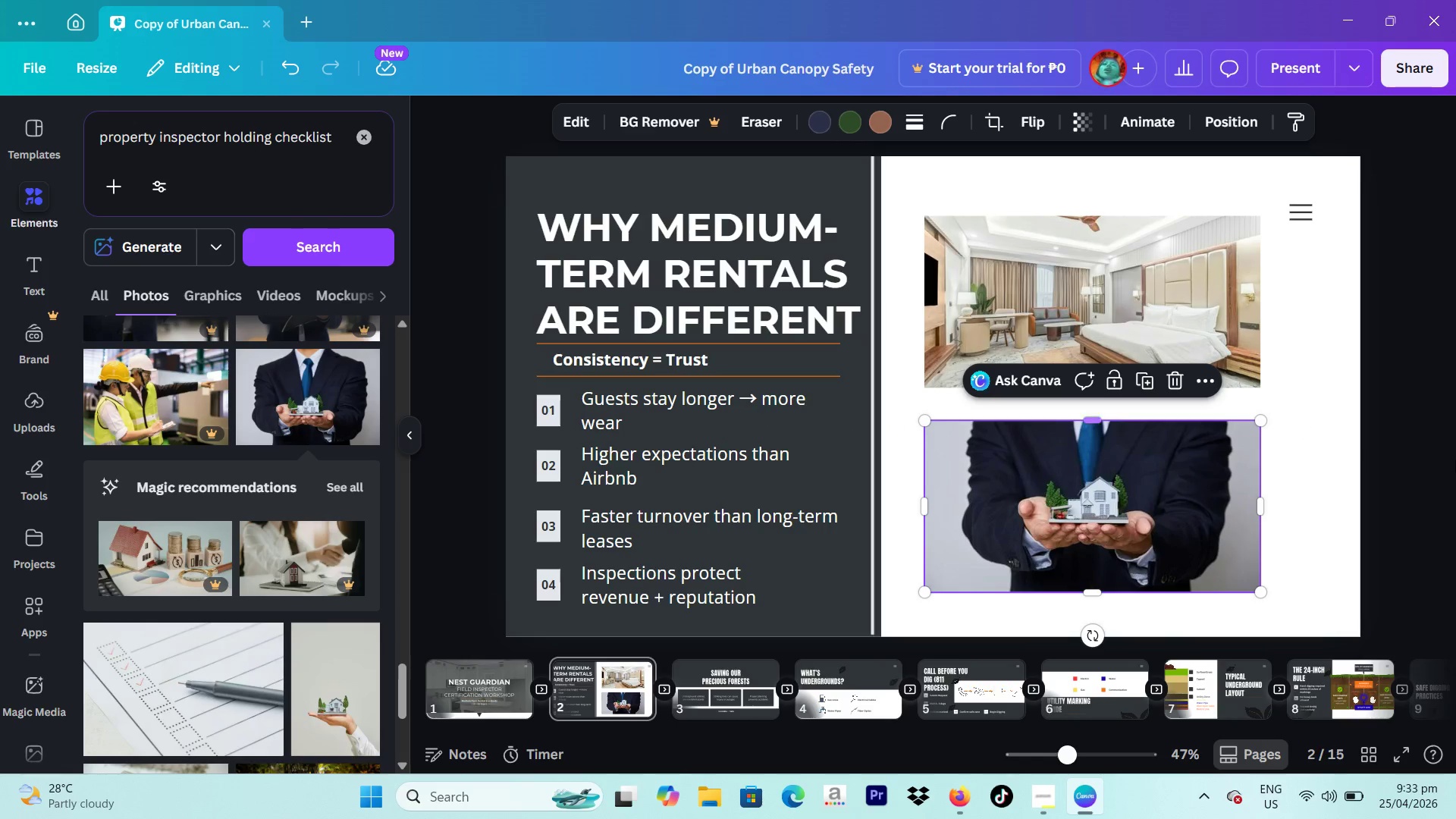 
left_click([1455, 460])
 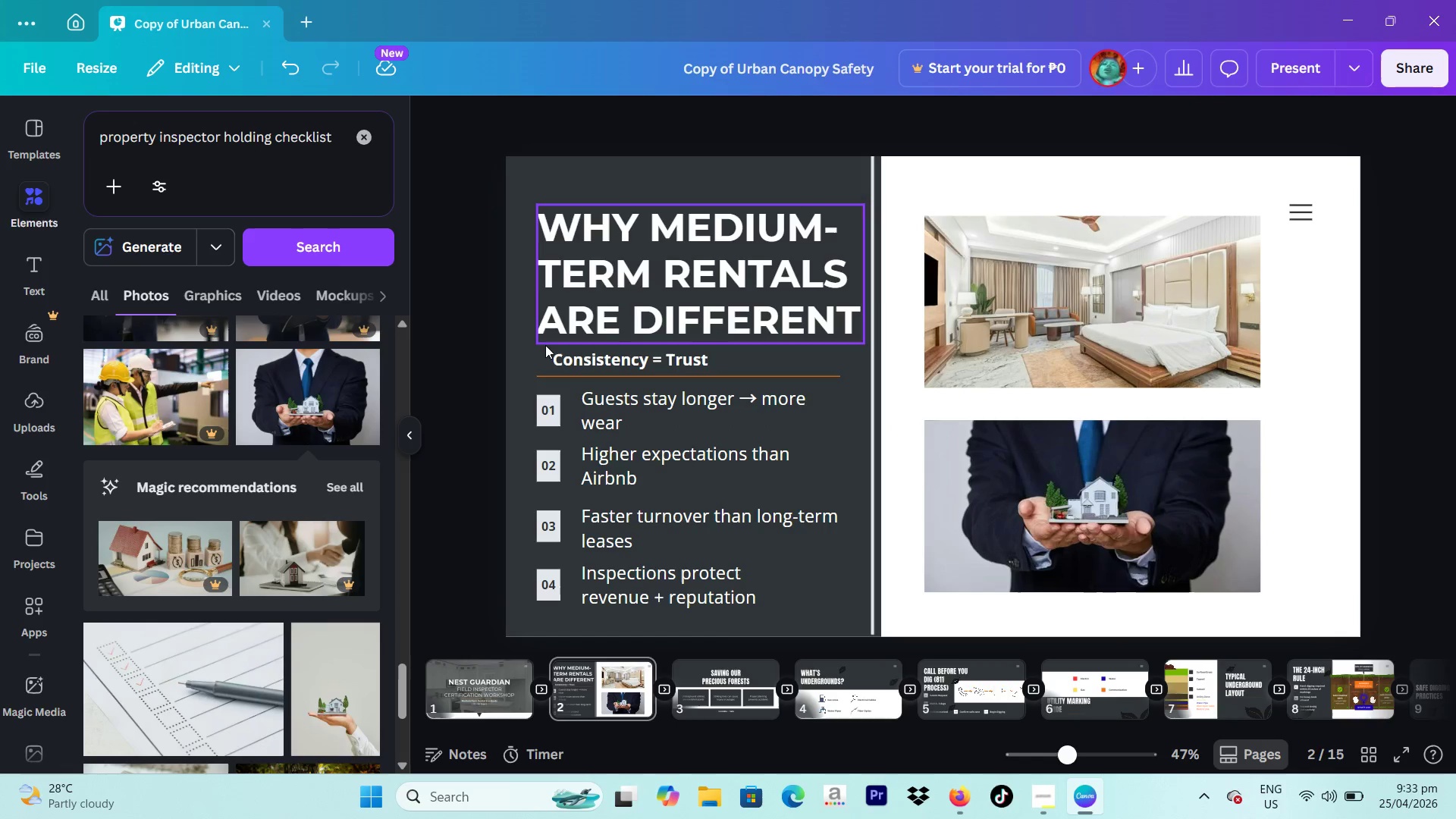 
wait(5.64)
 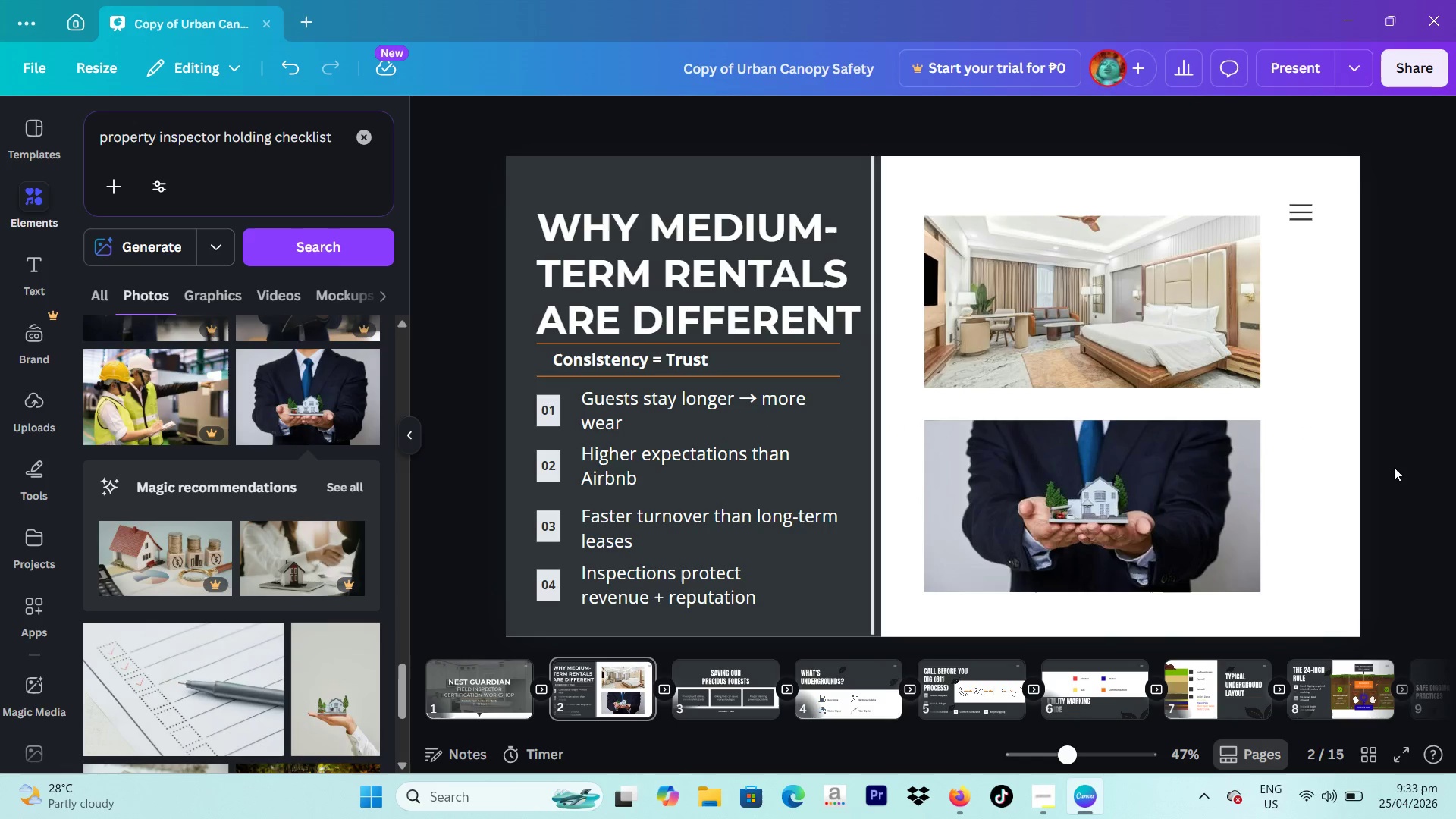 
left_click_drag(start_coordinate=[525, 340], to_coordinate=[530, 322])
 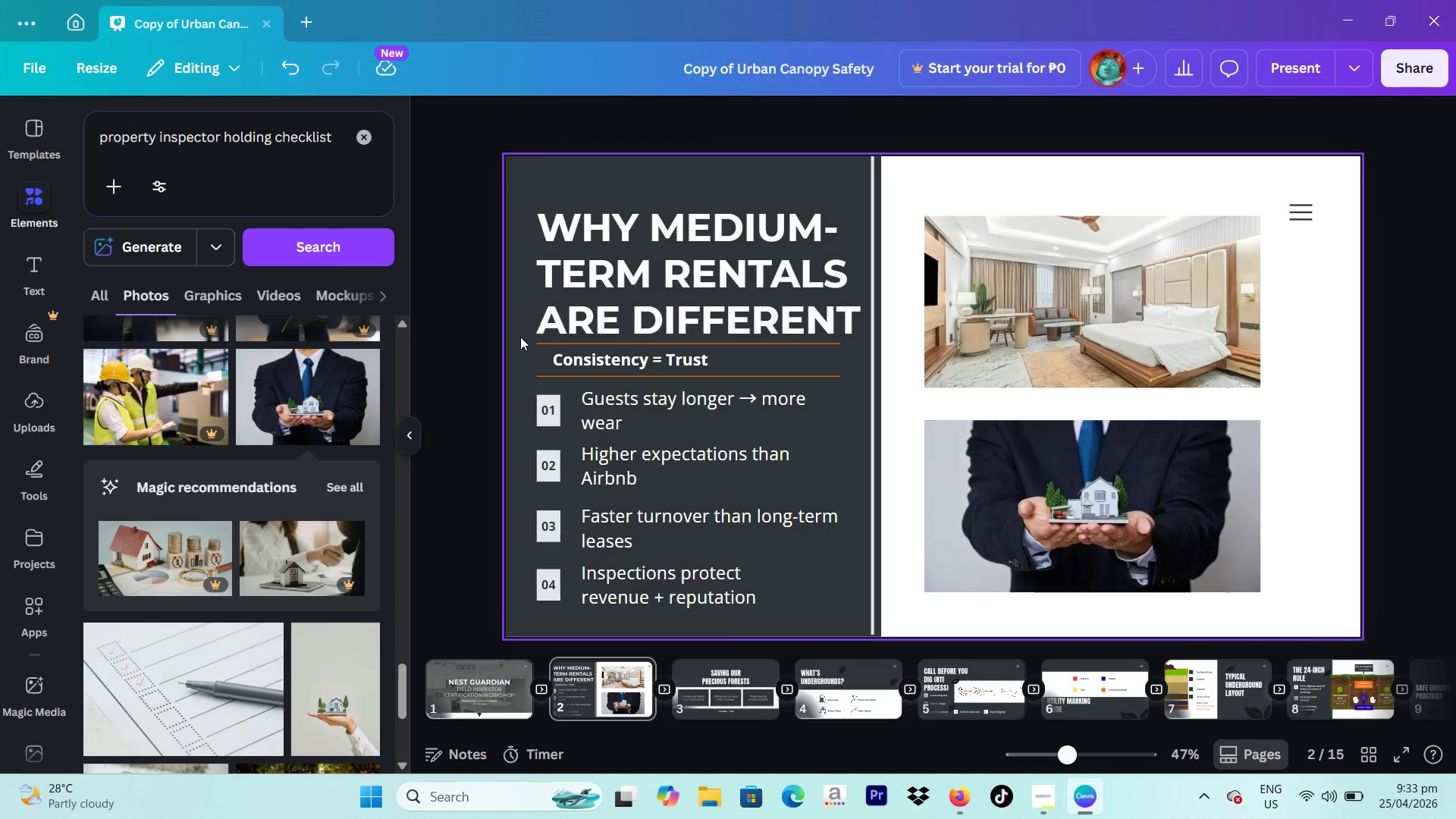 
left_click_drag(start_coordinate=[522, 349], to_coordinate=[539, 345])
 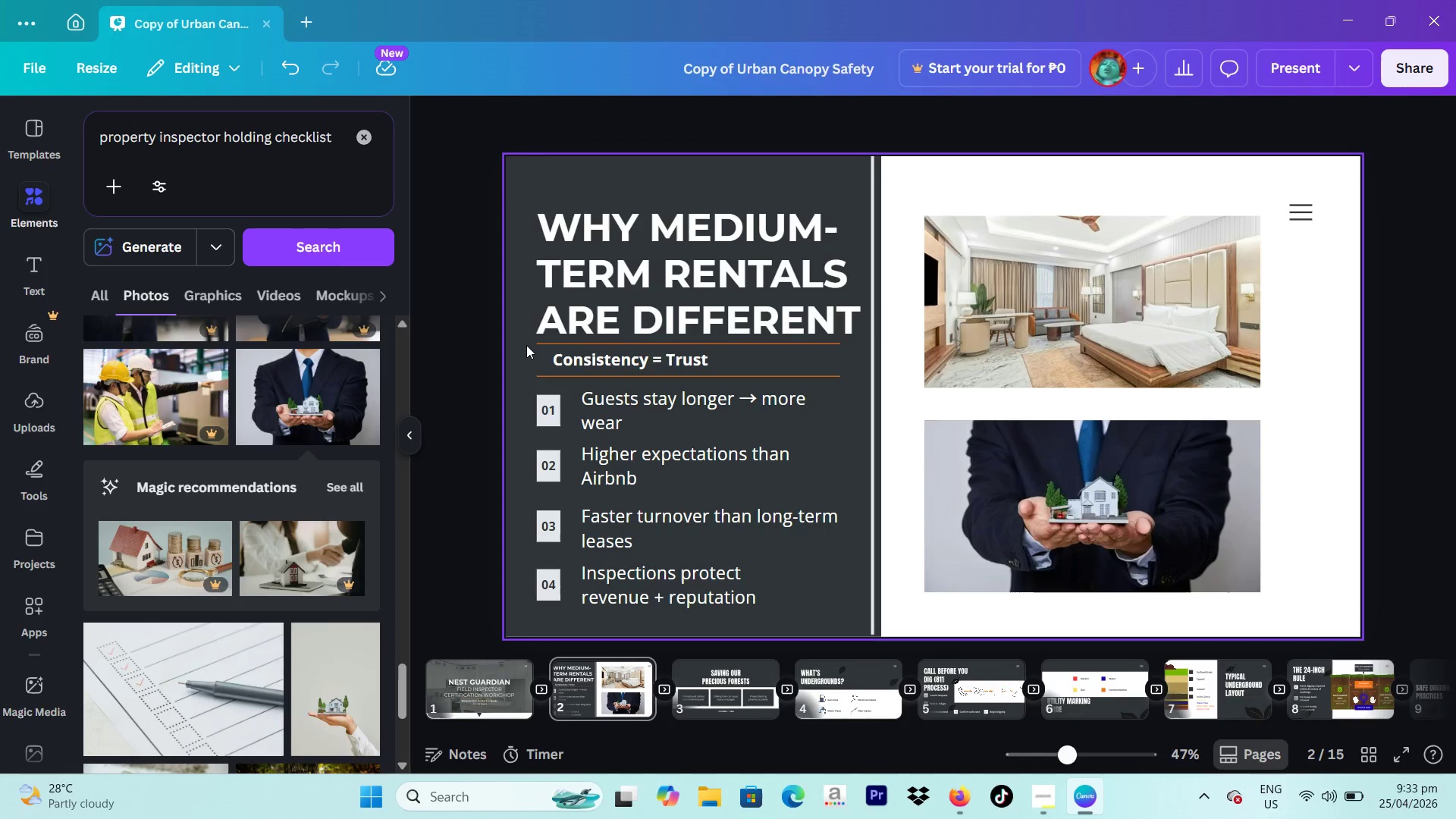 
left_click_drag(start_coordinate=[526, 345], to_coordinate=[524, 354])
 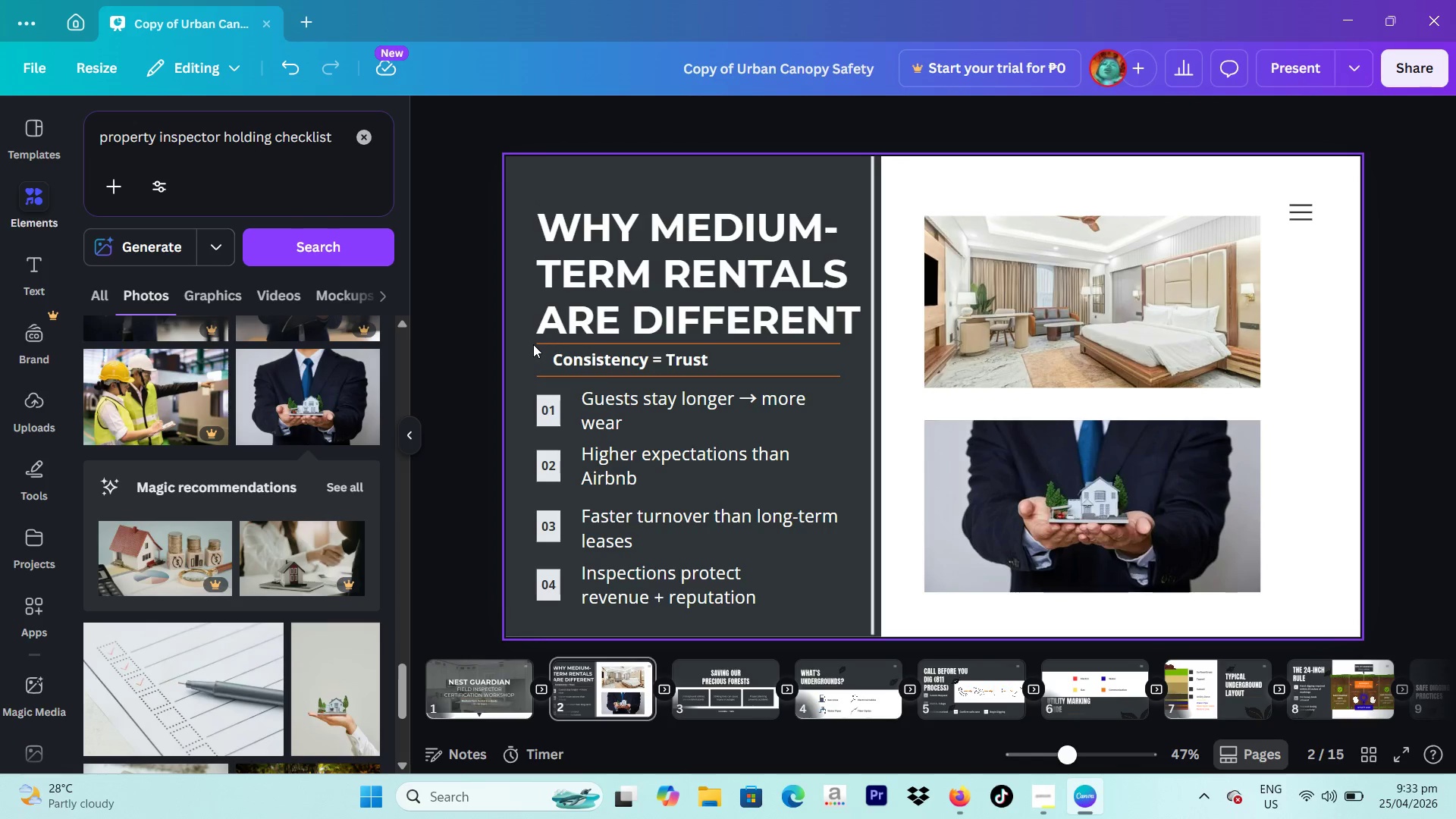 
left_click_drag(start_coordinate=[533, 344], to_coordinate=[630, 384])
 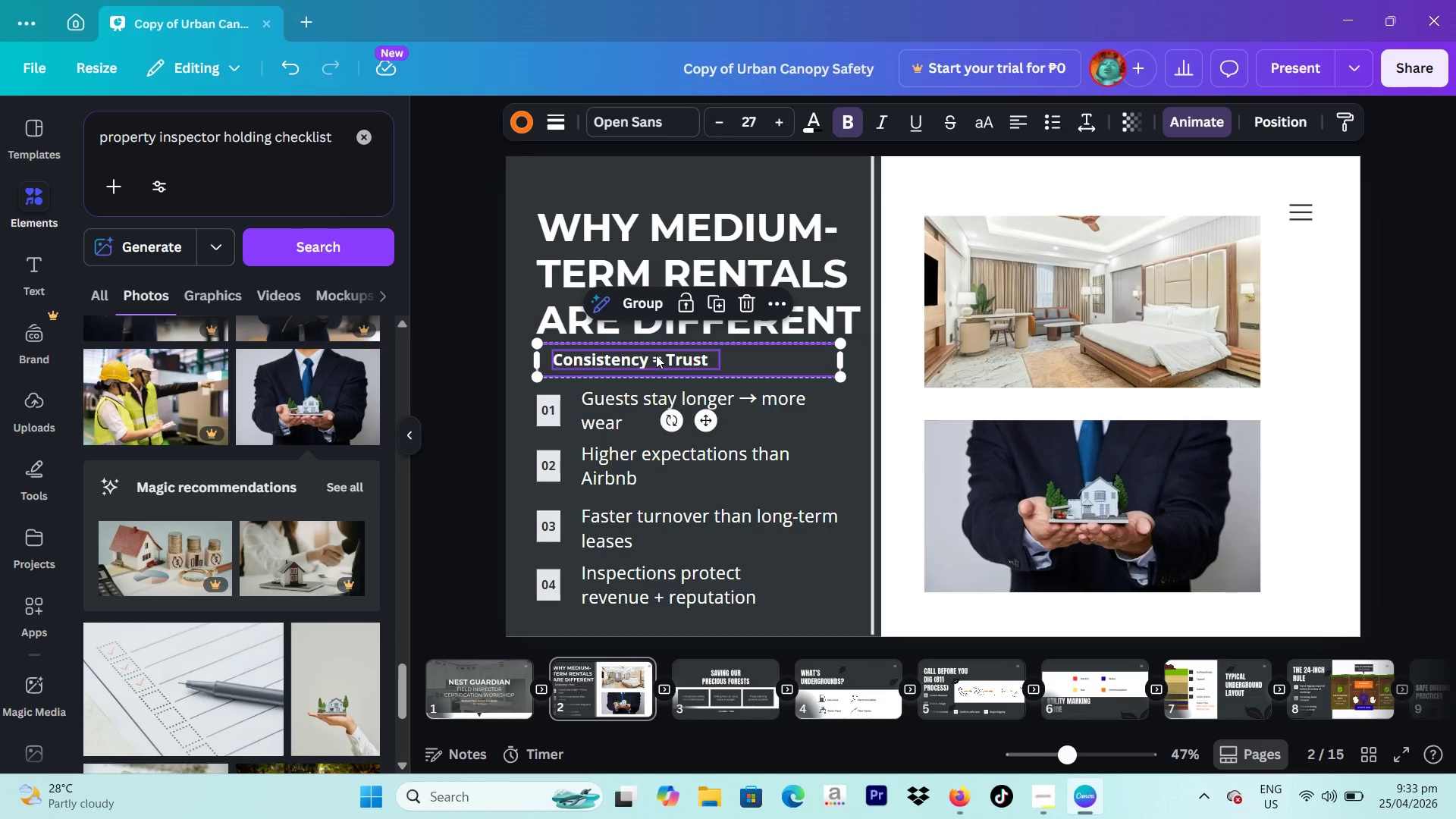 
left_click_drag(start_coordinate=[656, 355], to_coordinate=[657, 360])
 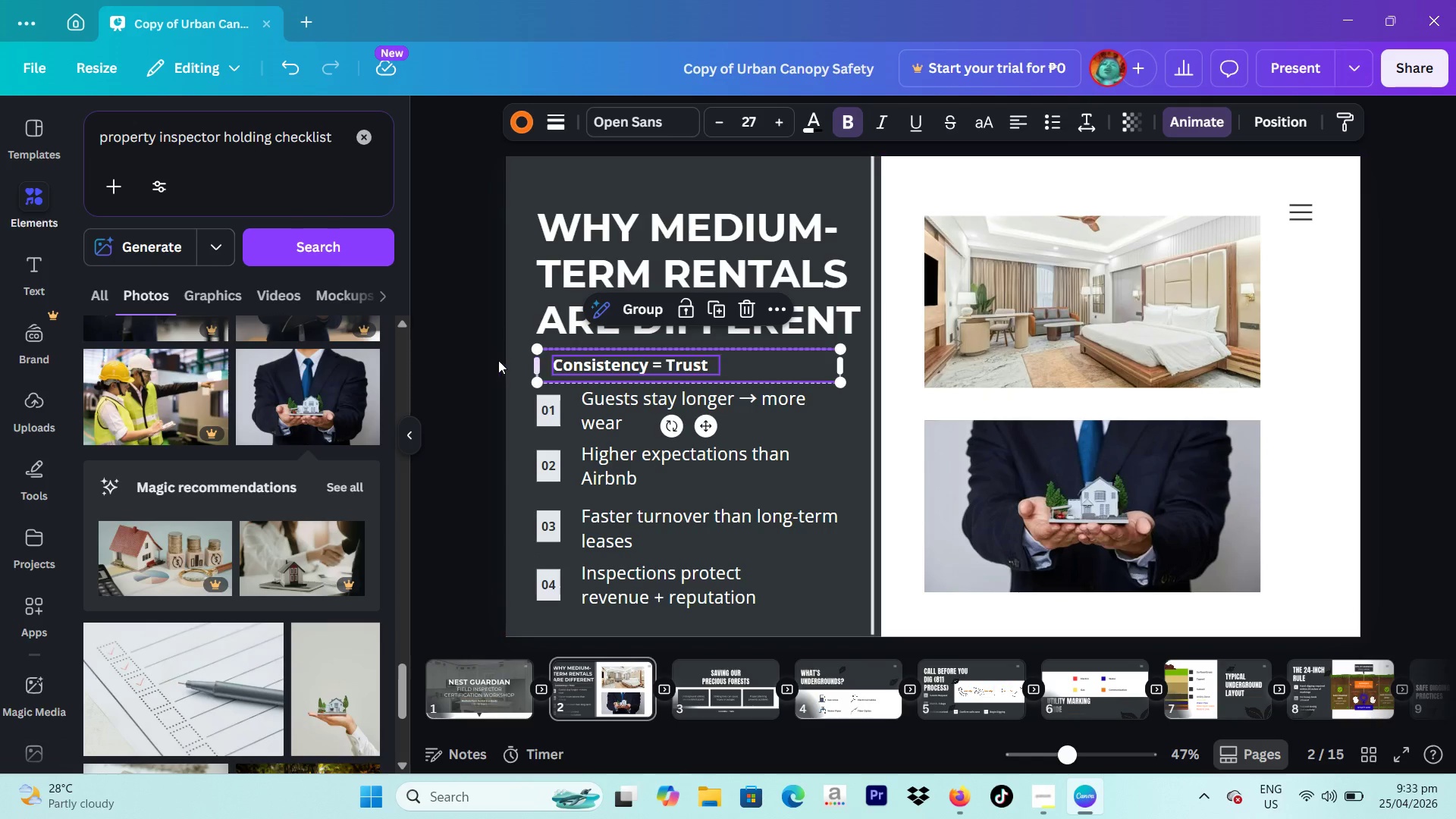 
left_click([486, 362])
 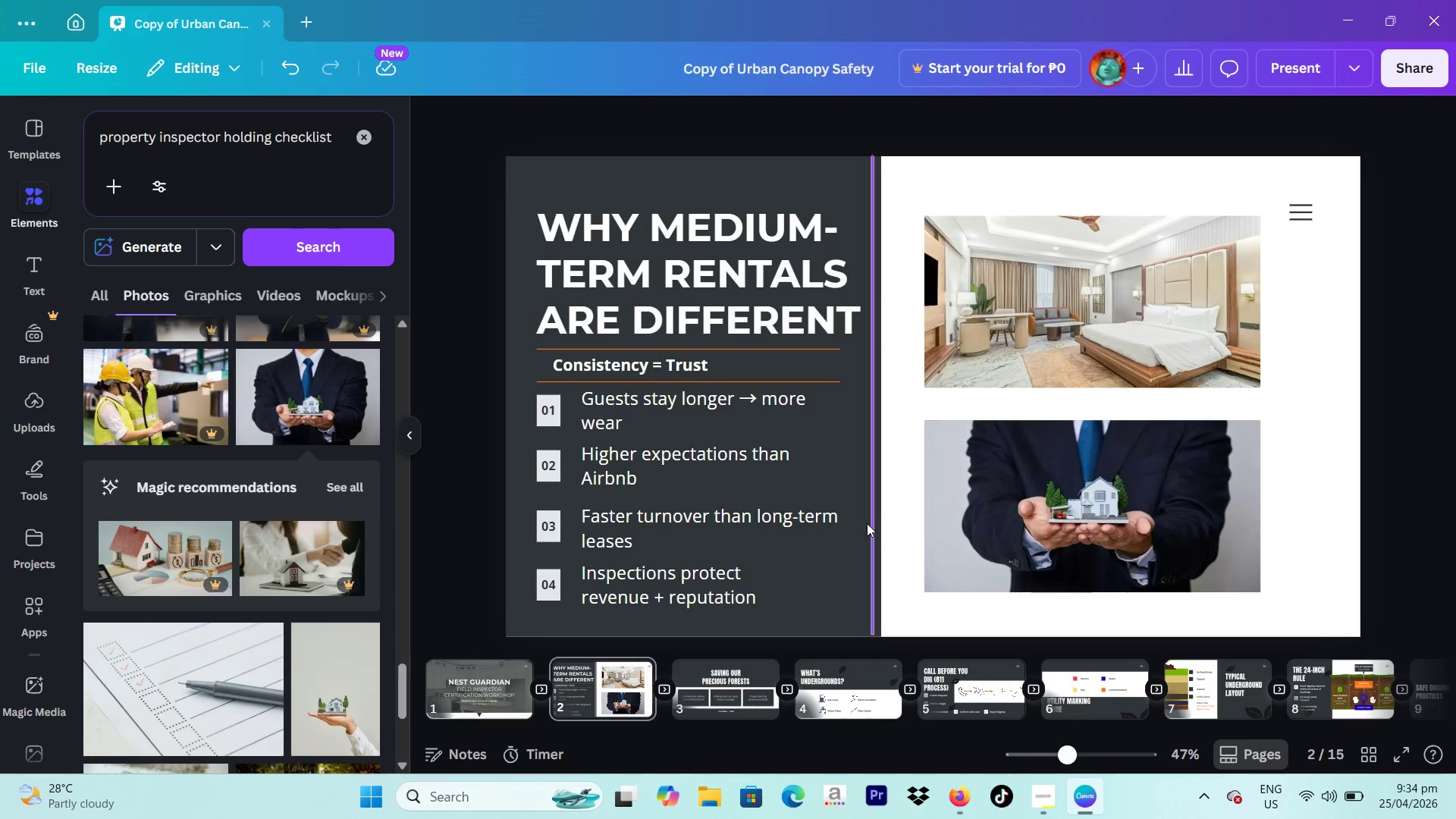 
wait(17.27)
 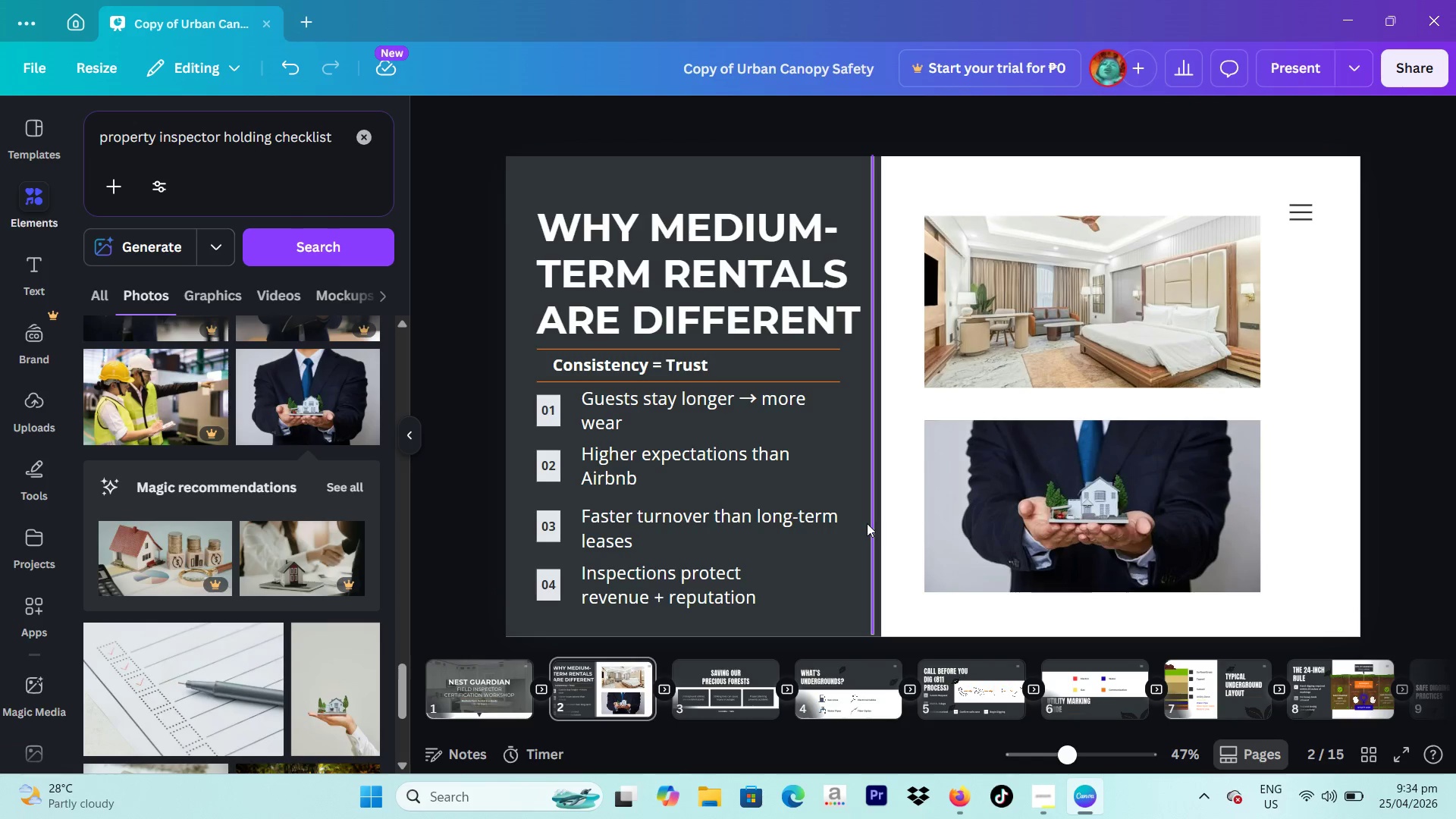 
left_click_drag(start_coordinate=[218, 137], to_coordinate=[208, 137])
 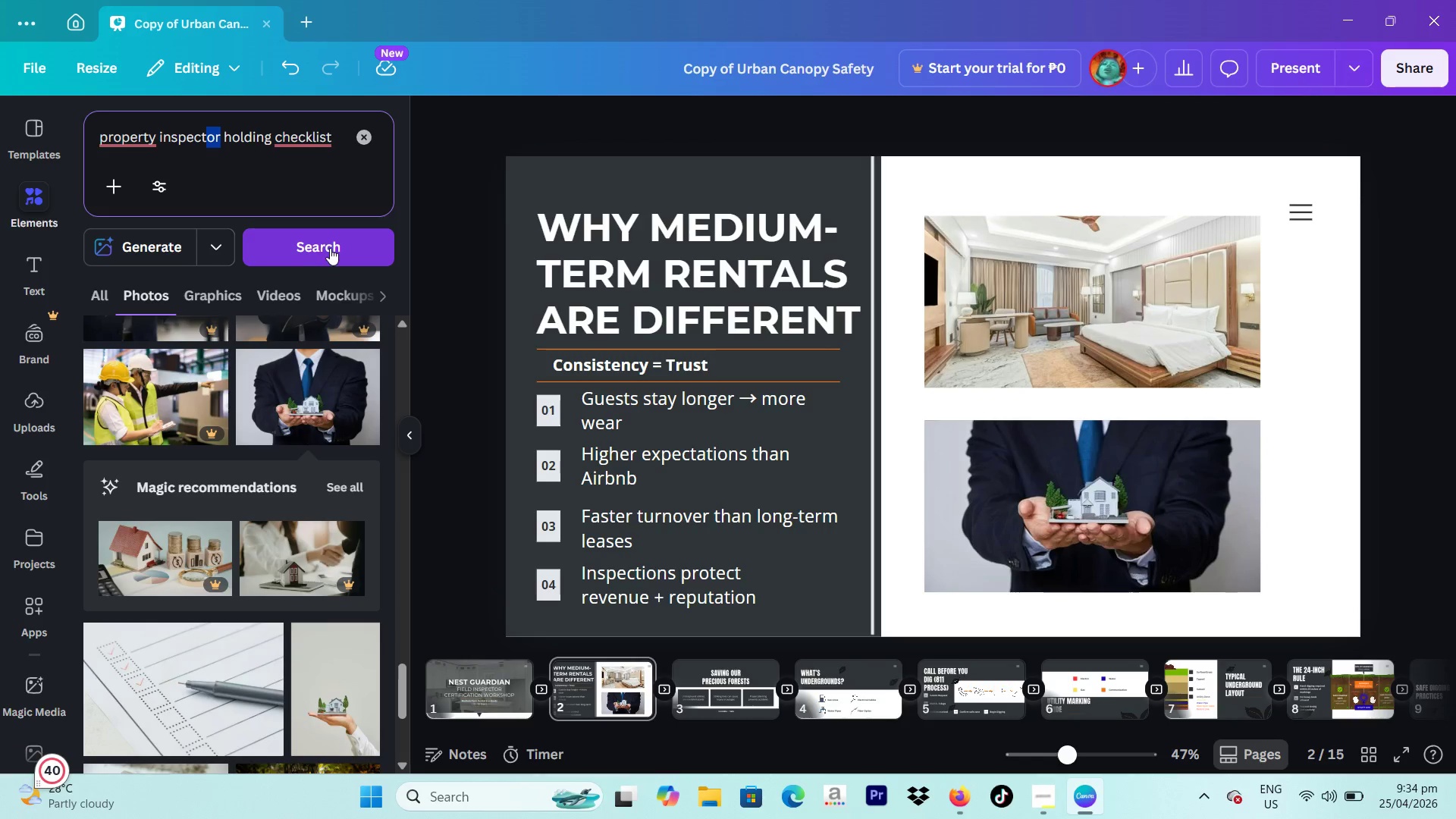 
type(t)
key(Backspace)
type(ion)
 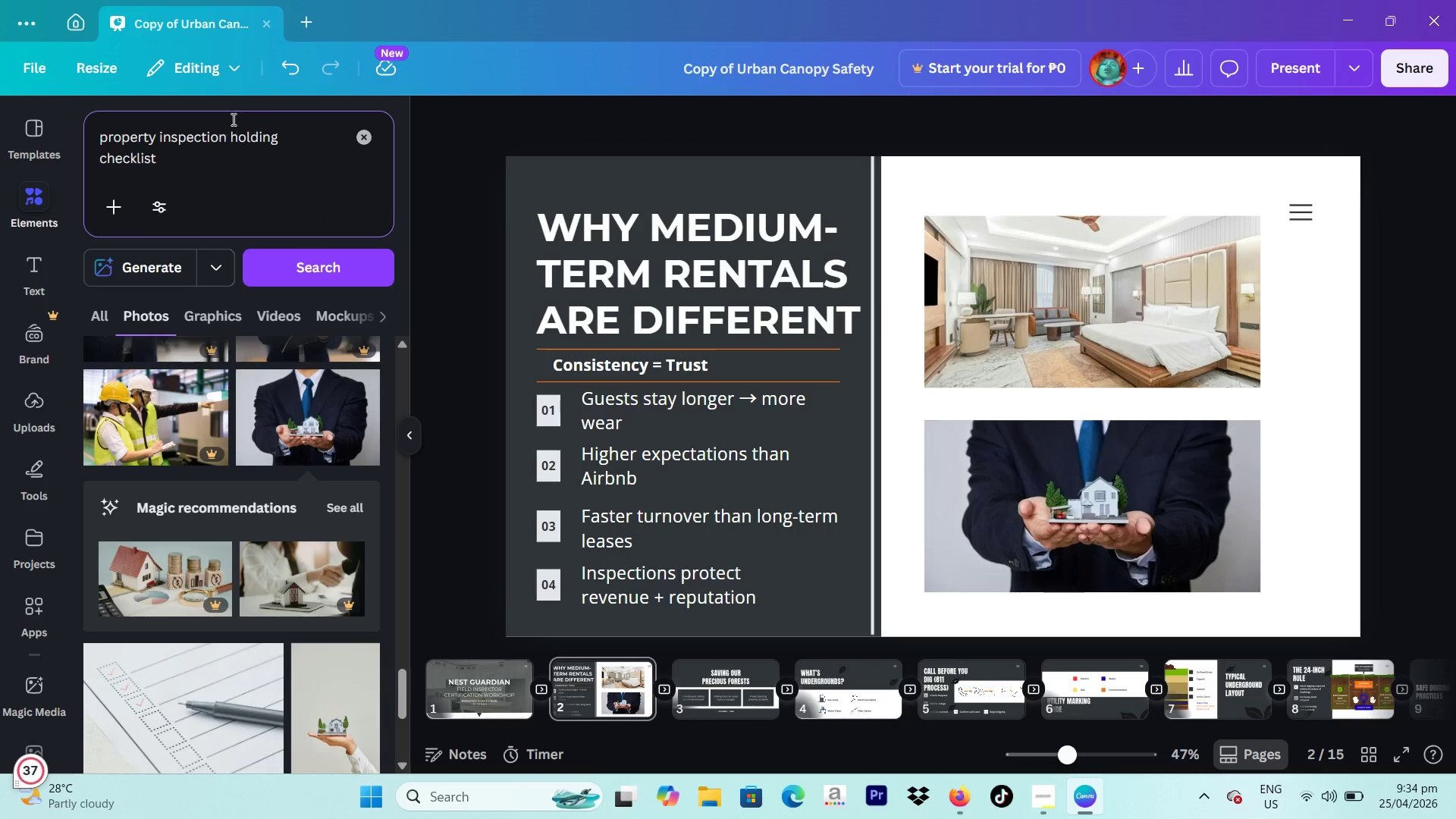 
left_click_drag(start_coordinate=[320, 150], to_coordinate=[234, 131])
 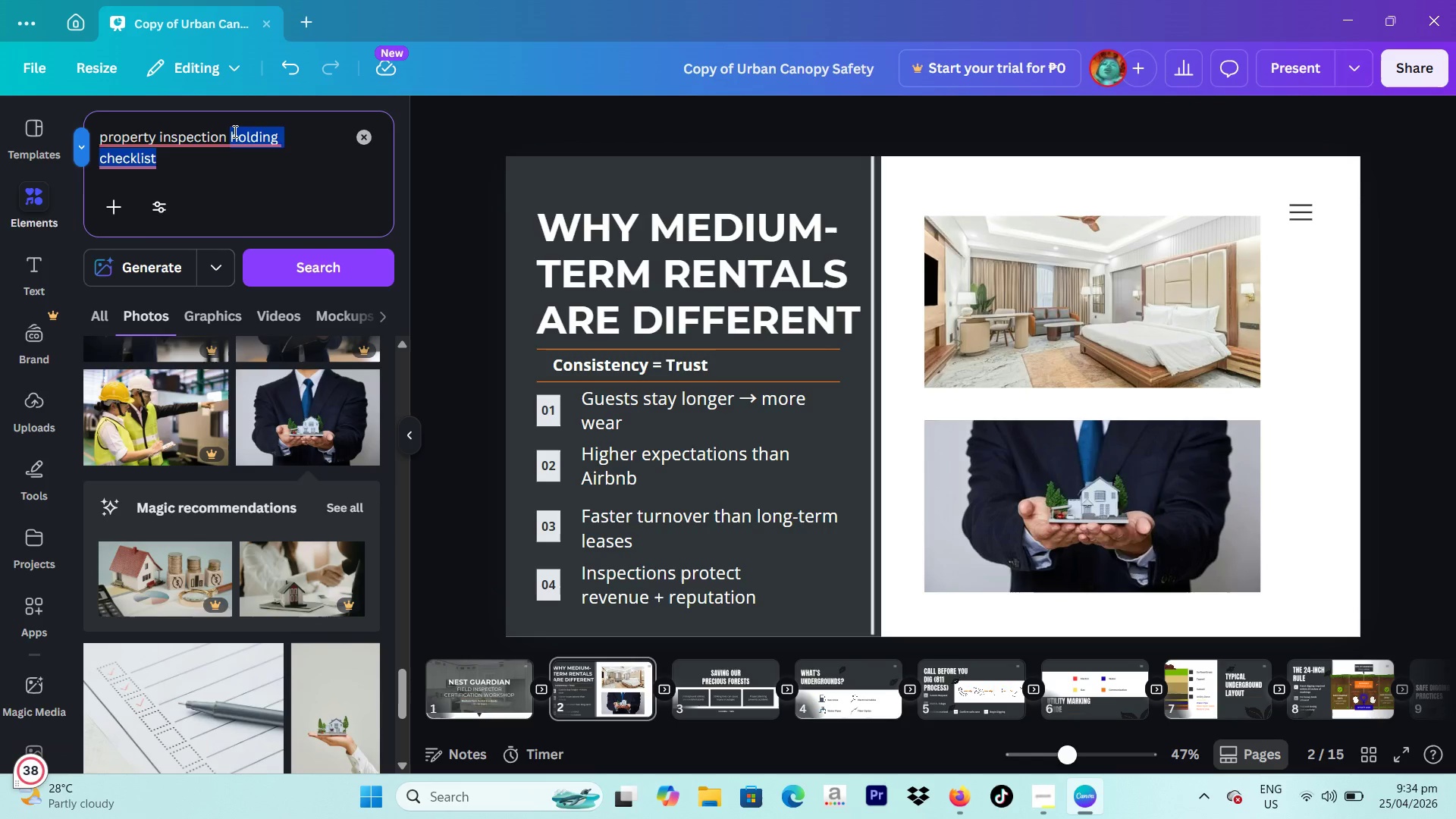 
double_click([234, 131])
 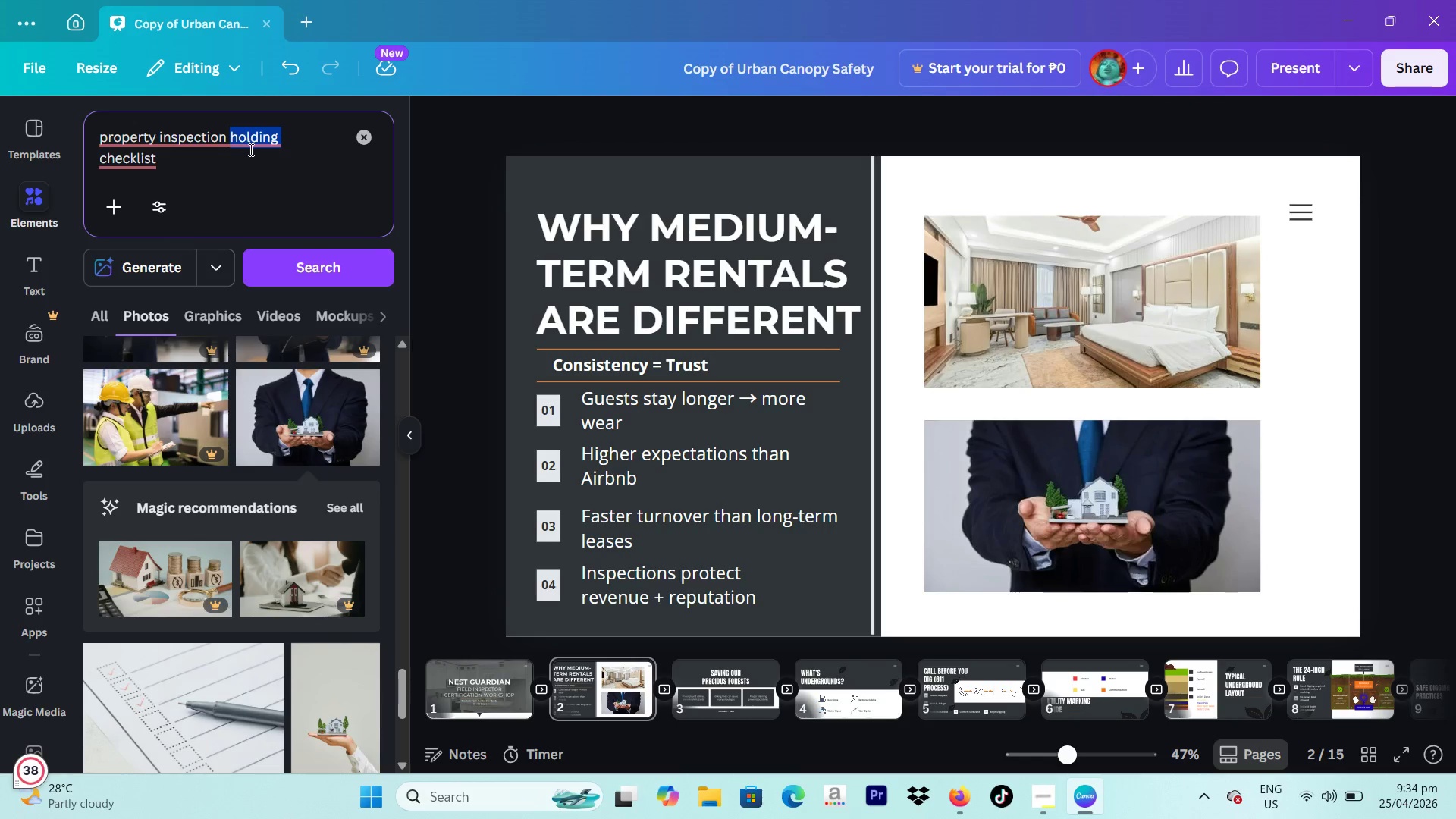 
type(clipboard)
 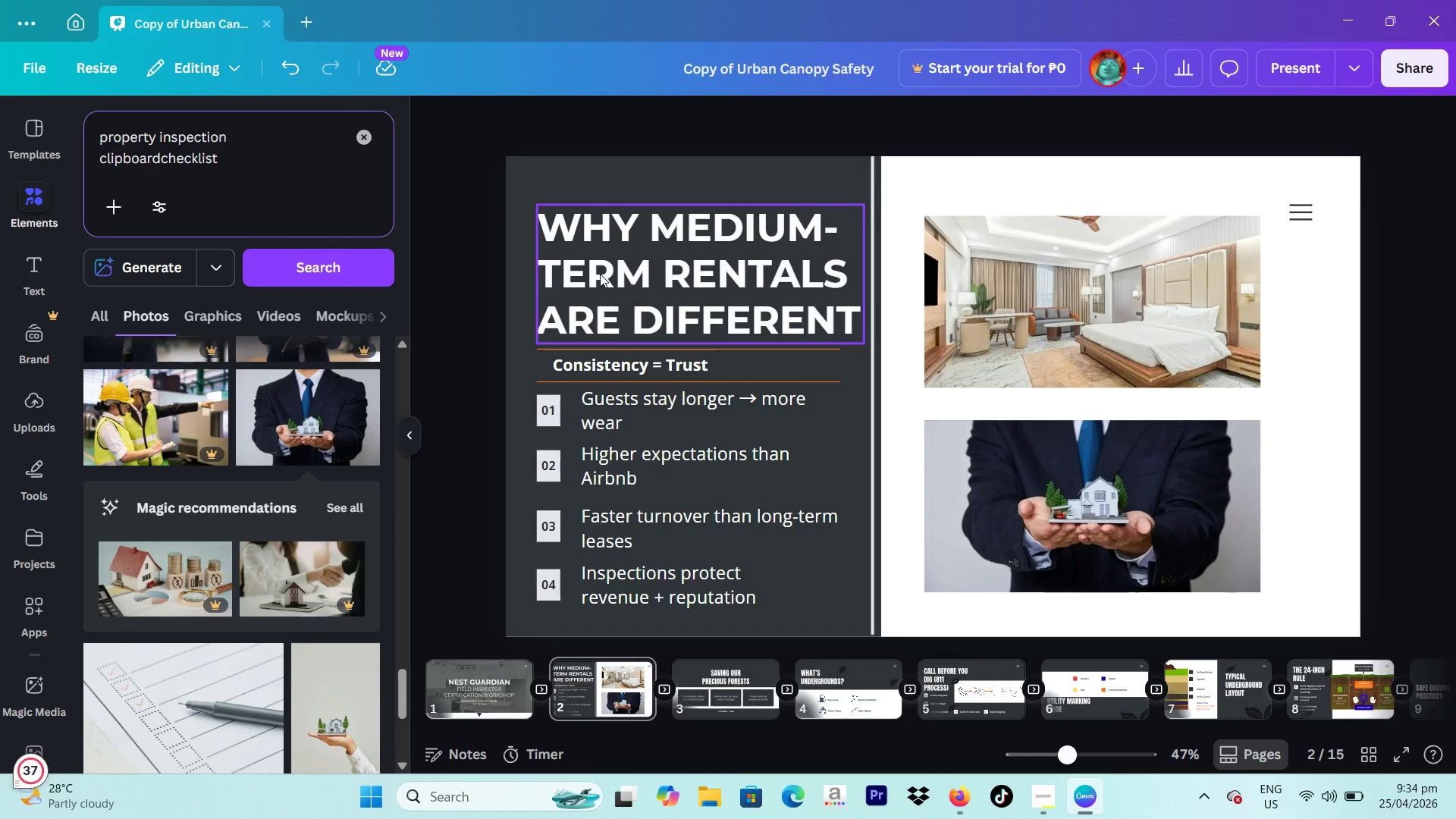 
key(Space)
 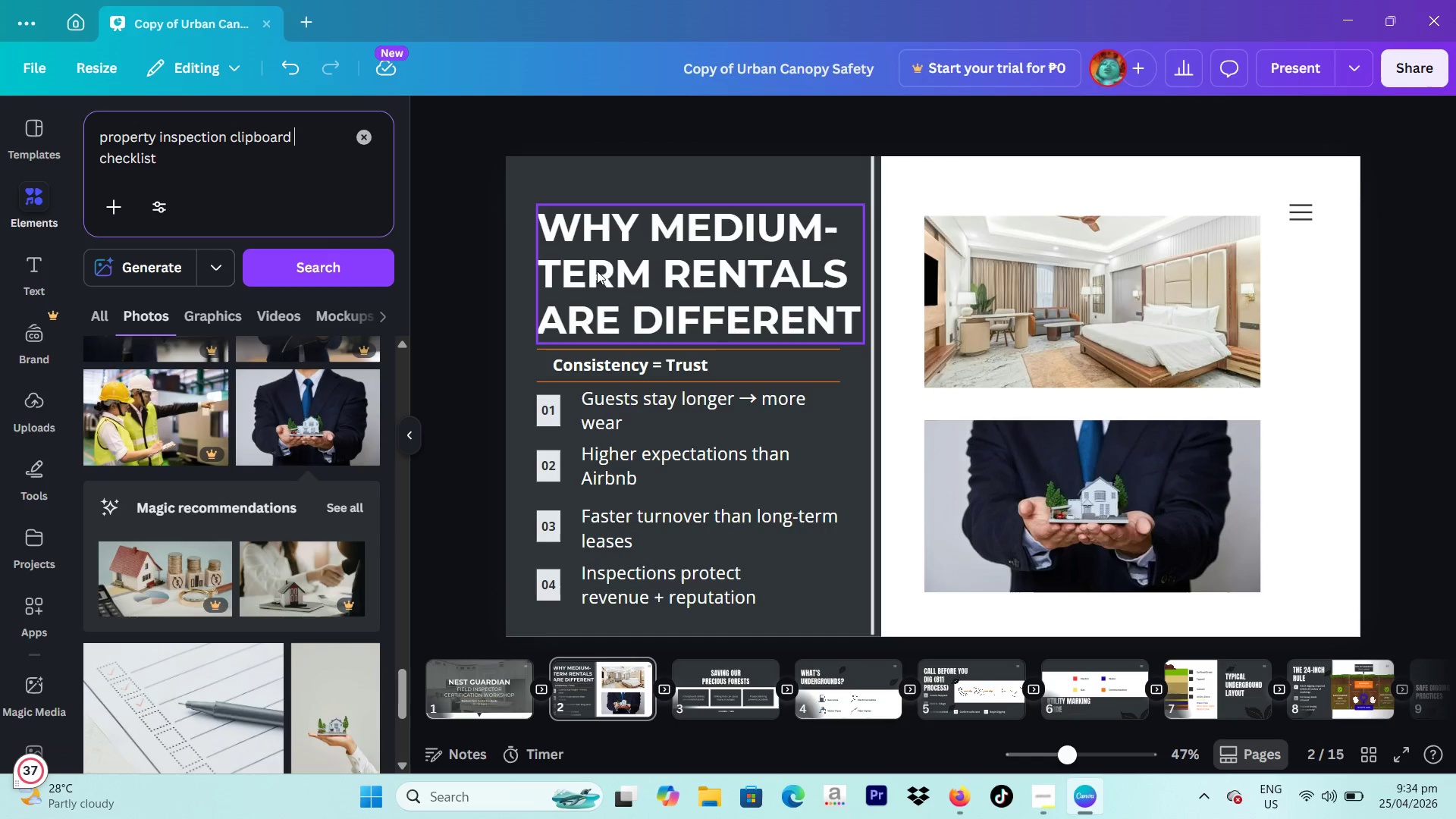 
key(Enter)
 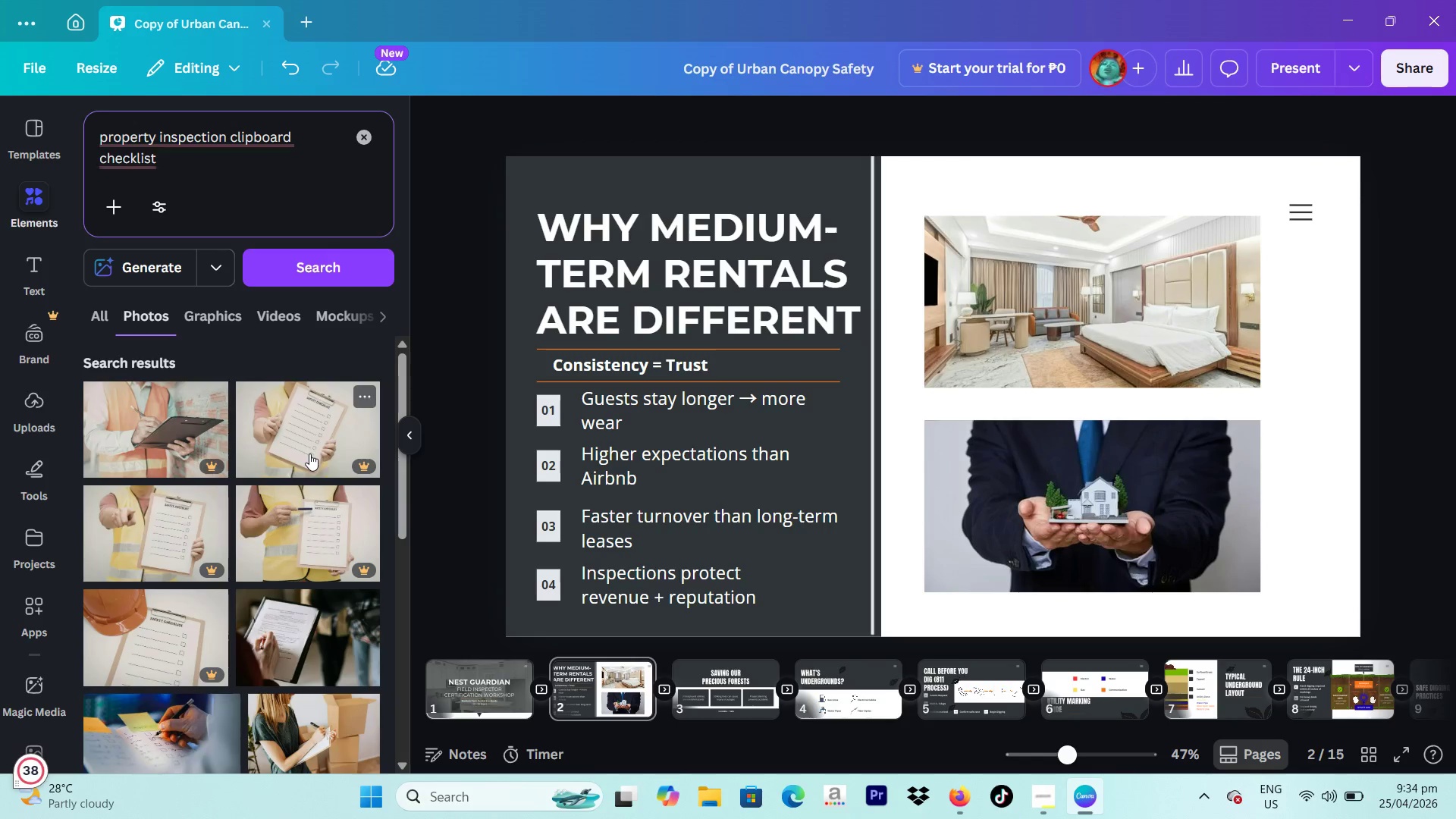 
scroll: coordinate [319, 452], scroll_direction: down, amount: 1.0
 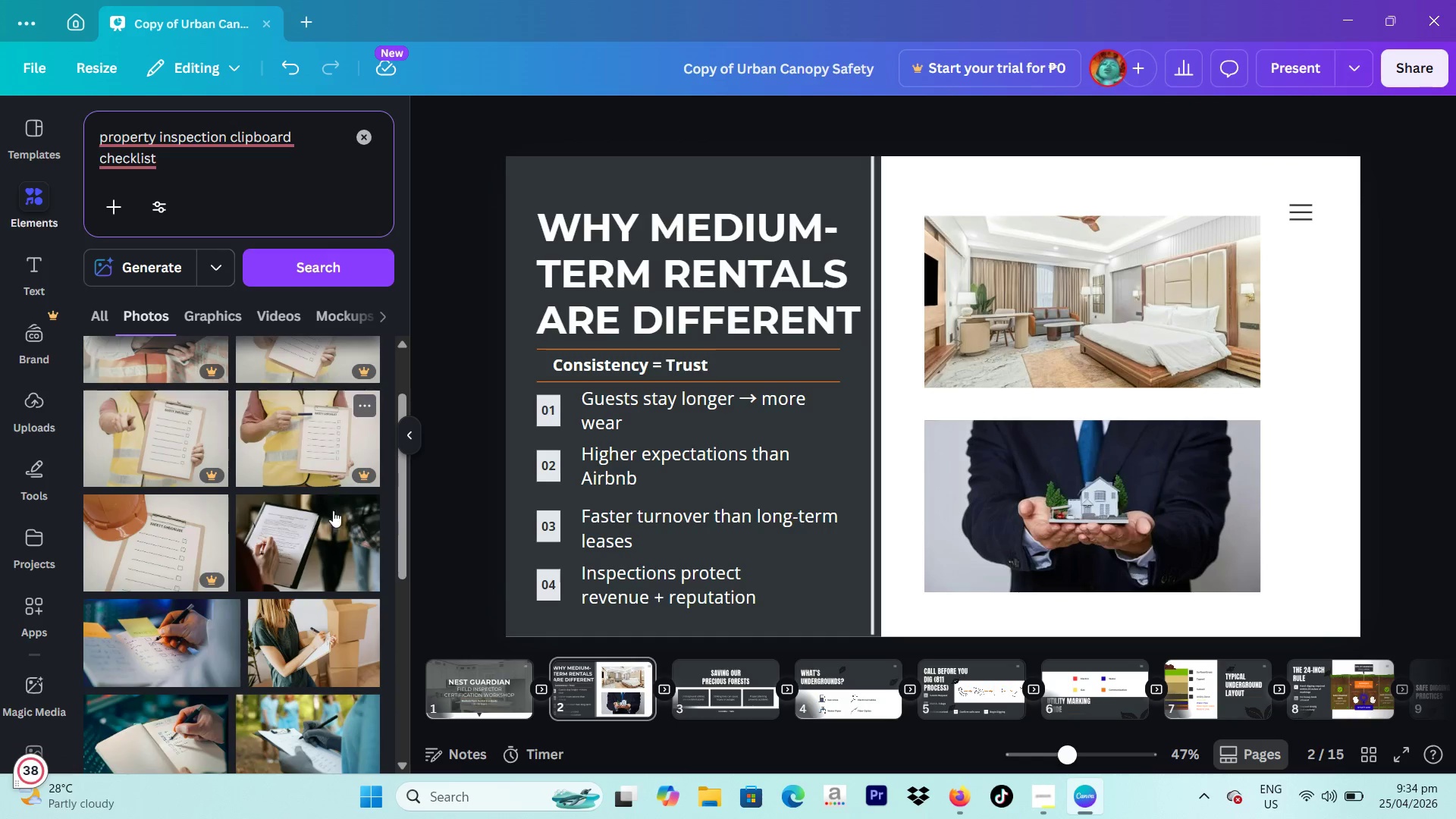 
left_click([330, 526])
 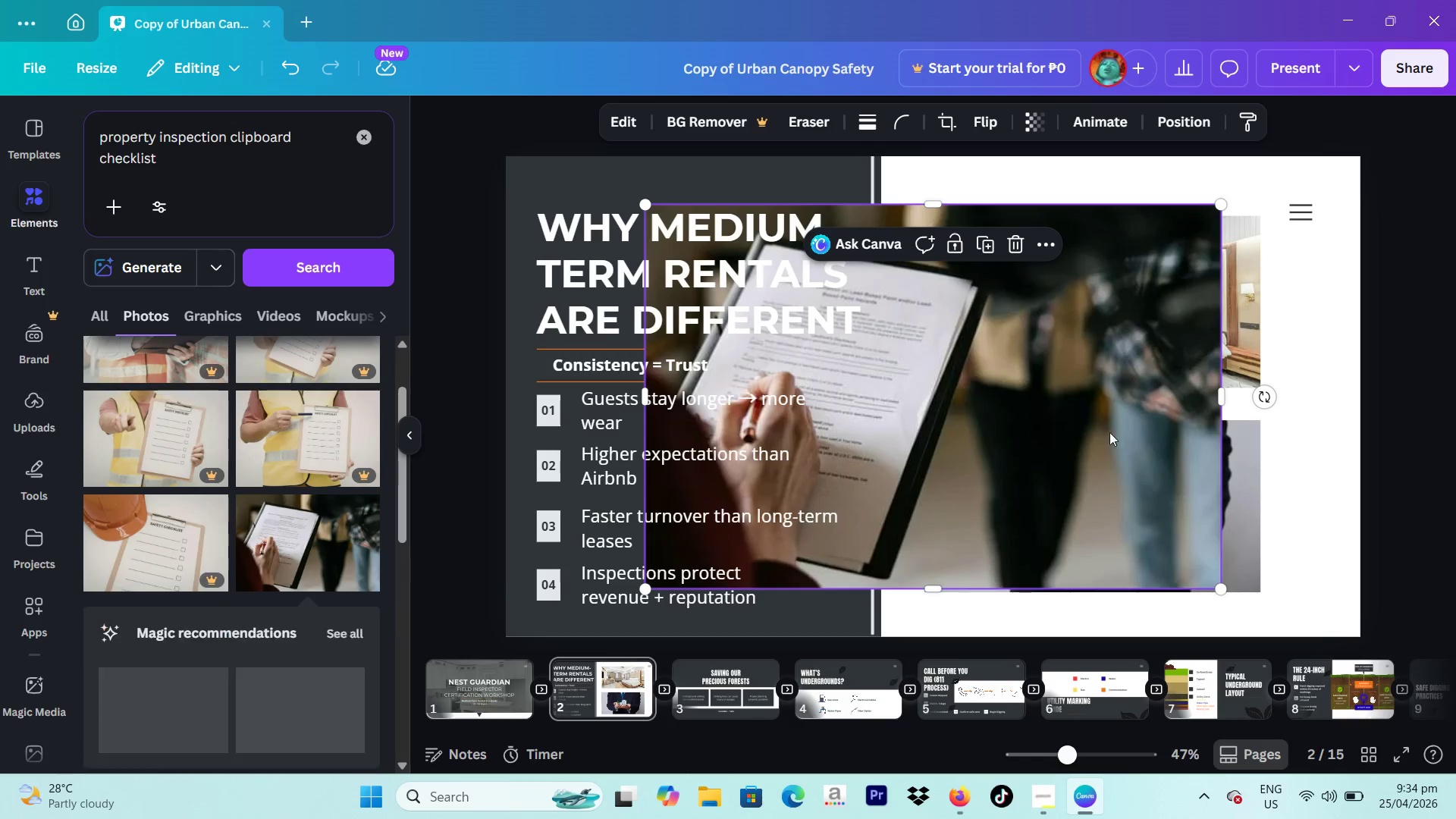 
left_click_drag(start_coordinate=[999, 417], to_coordinate=[1140, 503])
 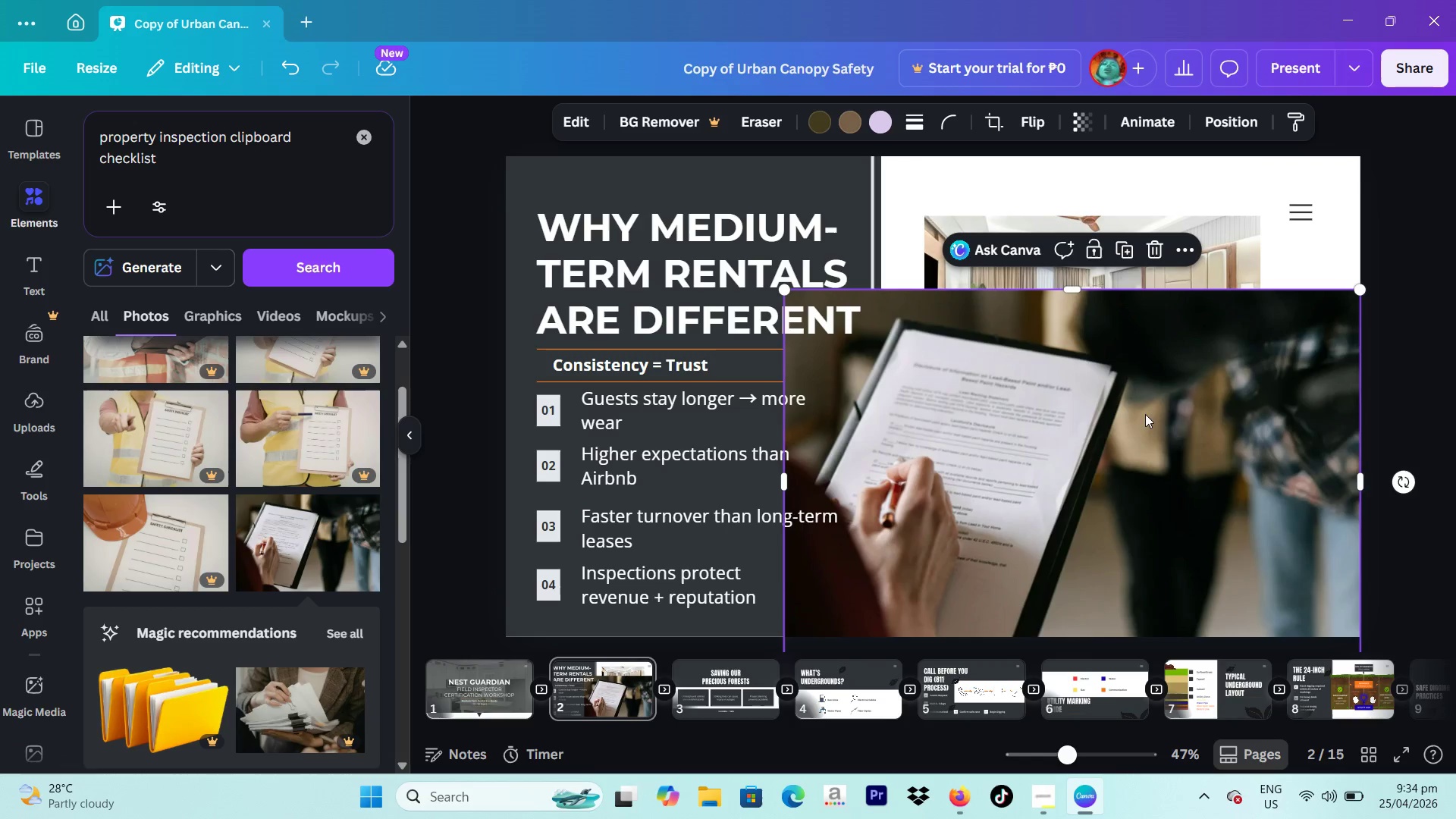 
scroll: coordinate [267, 510], scroll_direction: down, amount: 4.0
 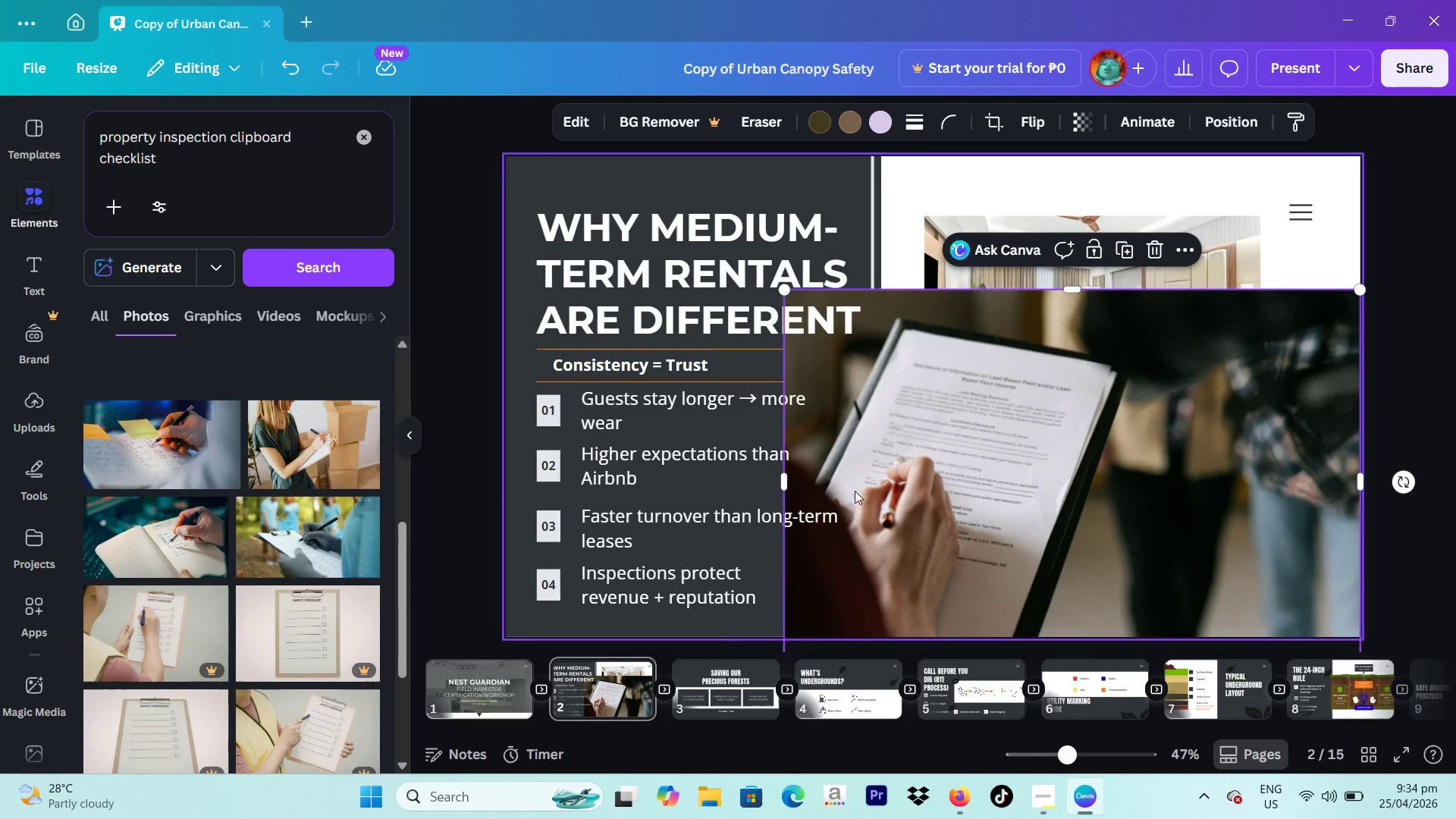 
left_click_drag(start_coordinate=[1047, 482], to_coordinate=[1001, 448])
 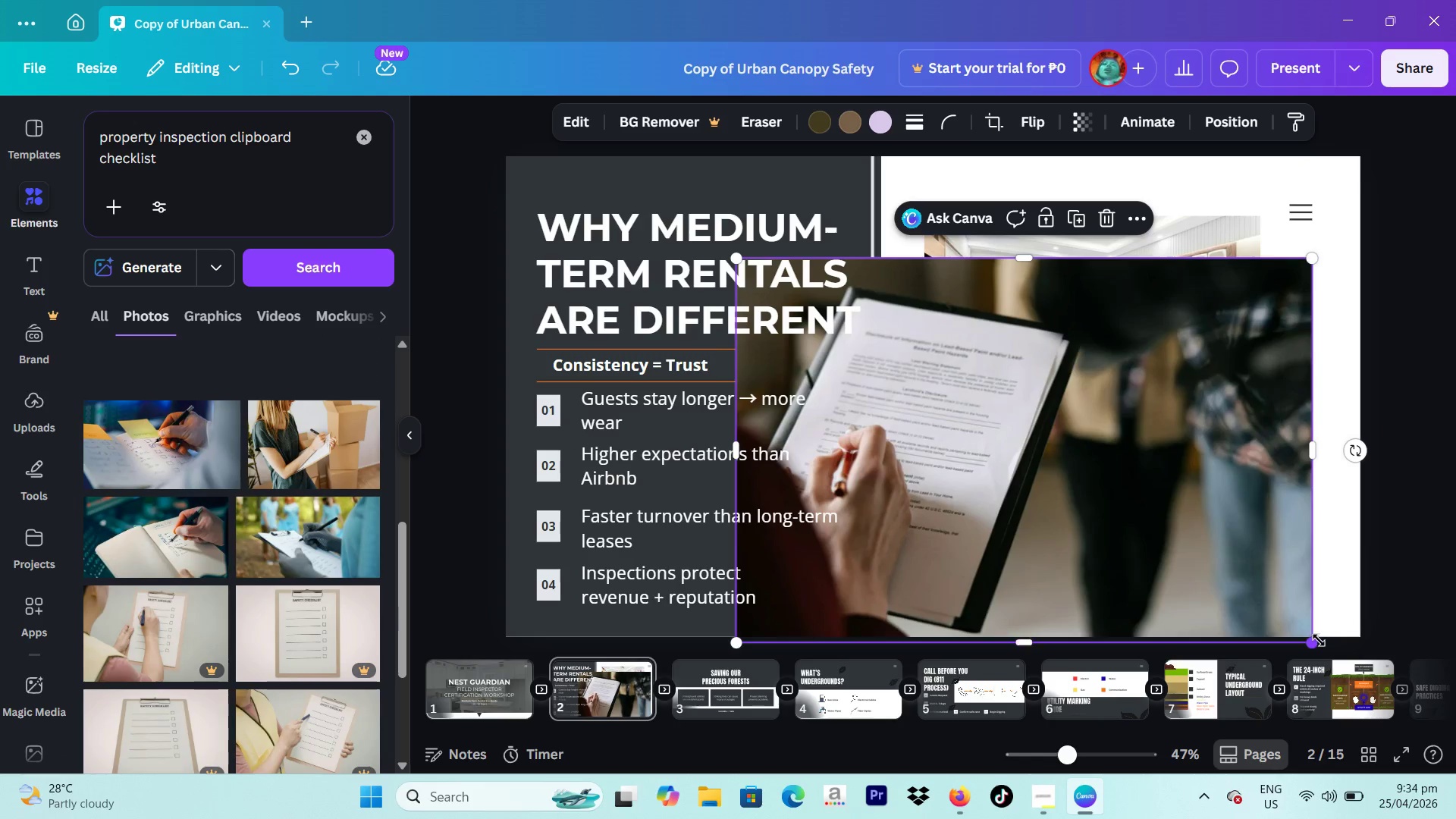 
left_click_drag(start_coordinate=[1320, 640], to_coordinate=[1059, 469])
 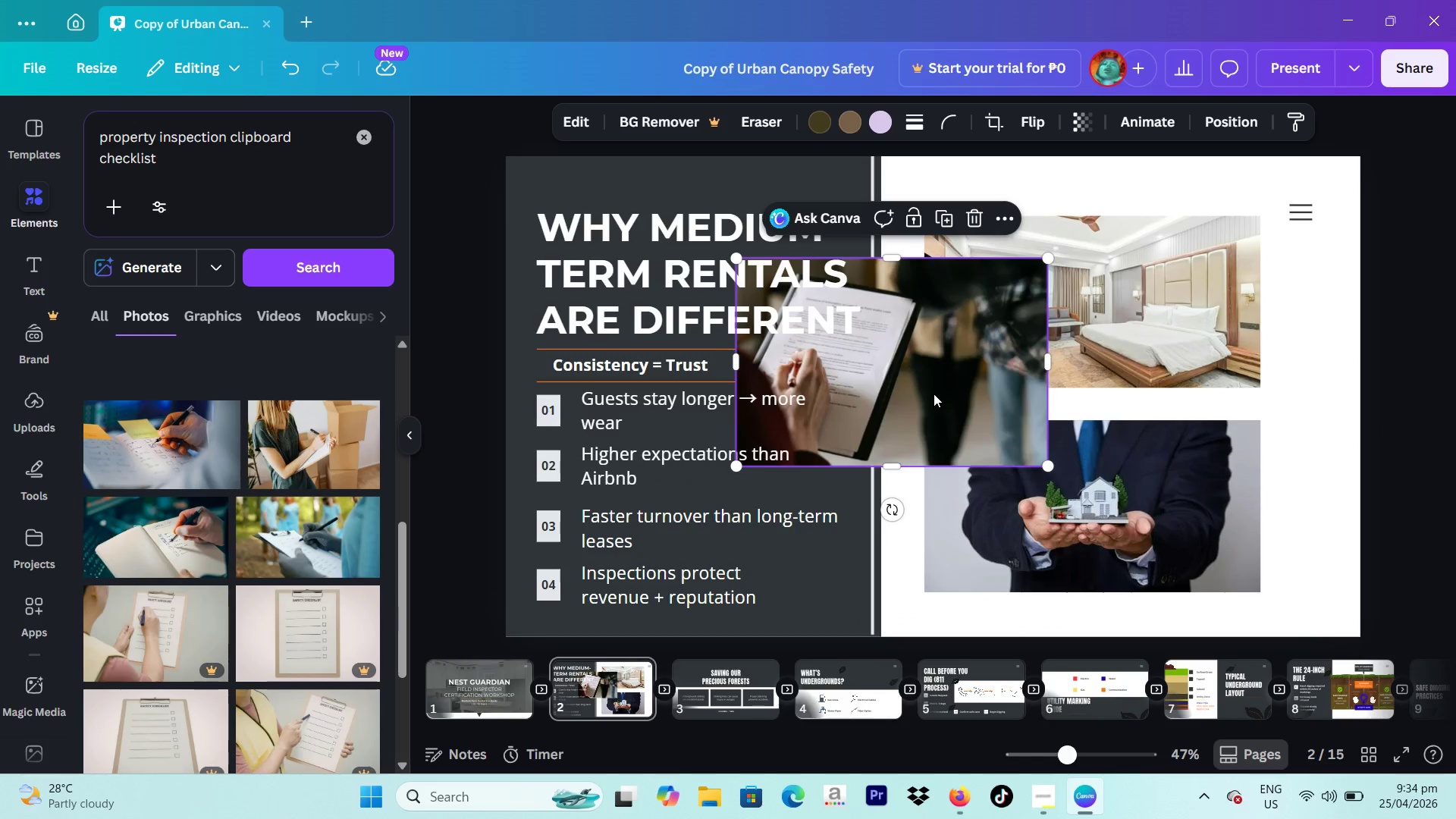 
left_click_drag(start_coordinate=[934, 394], to_coordinate=[1119, 529])
 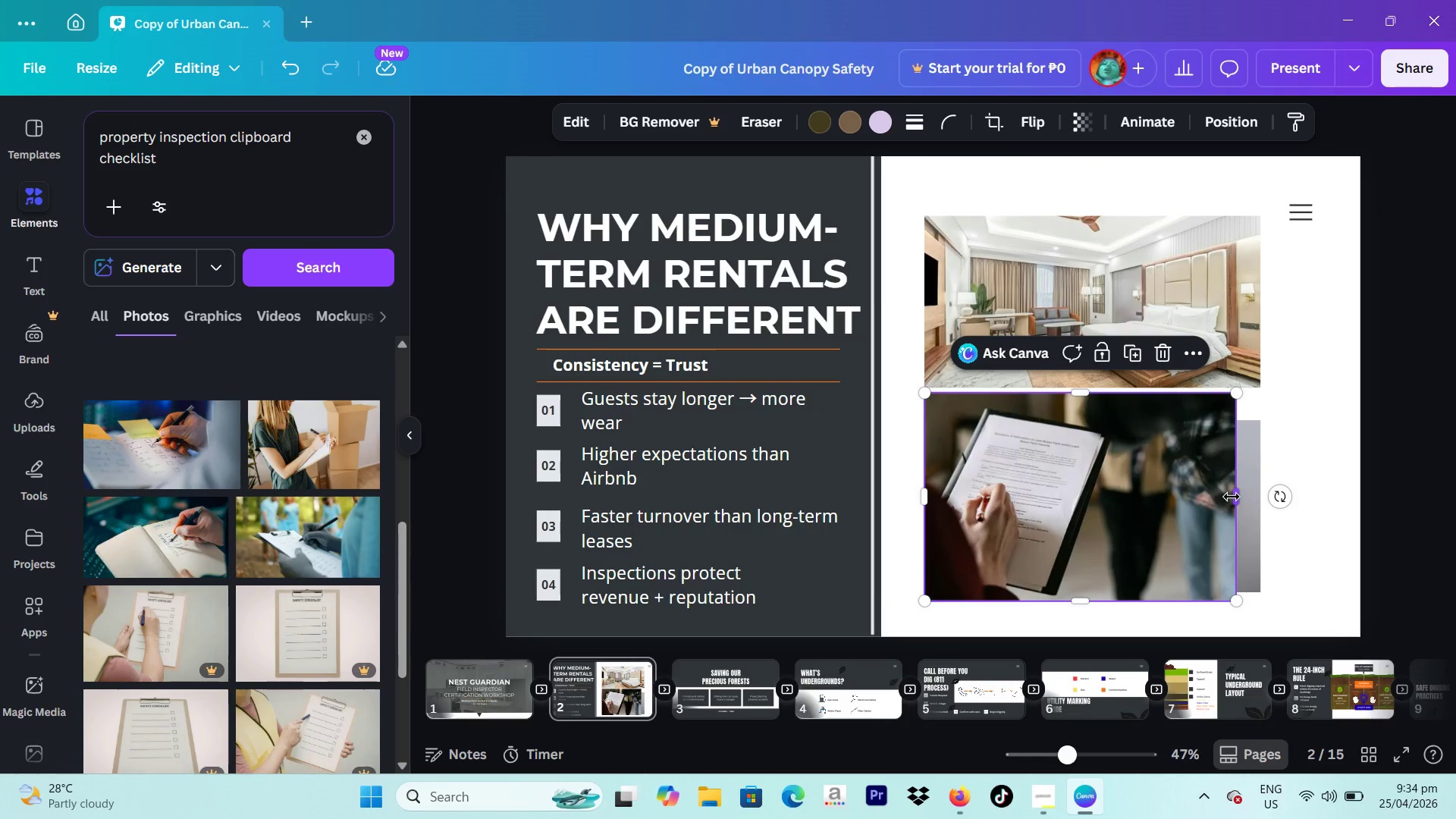 
left_click_drag(start_coordinate=[1157, 516], to_coordinate=[1155, 507])
 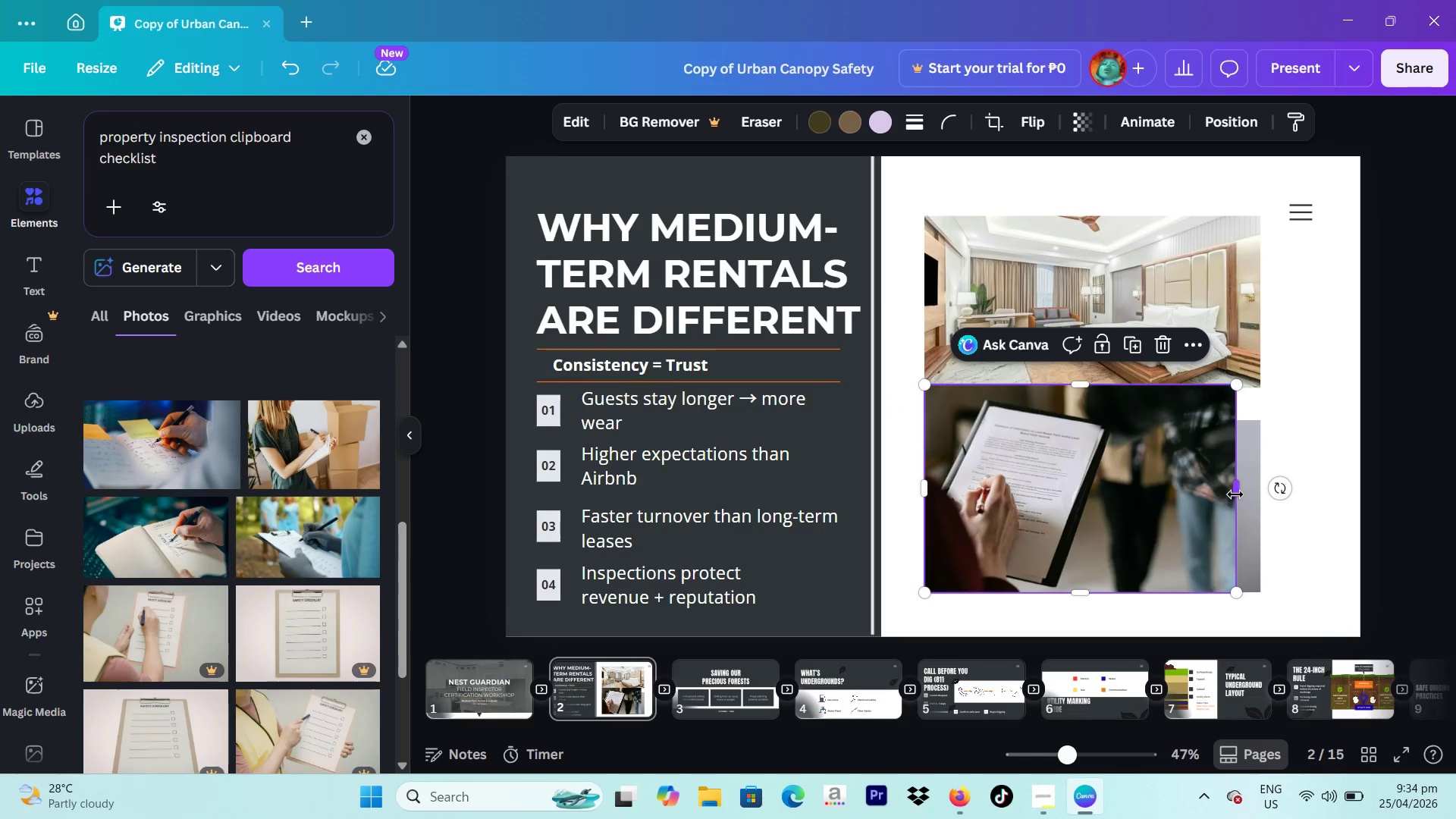 
left_click_drag(start_coordinate=[1235, 494], to_coordinate=[1257, 496])
 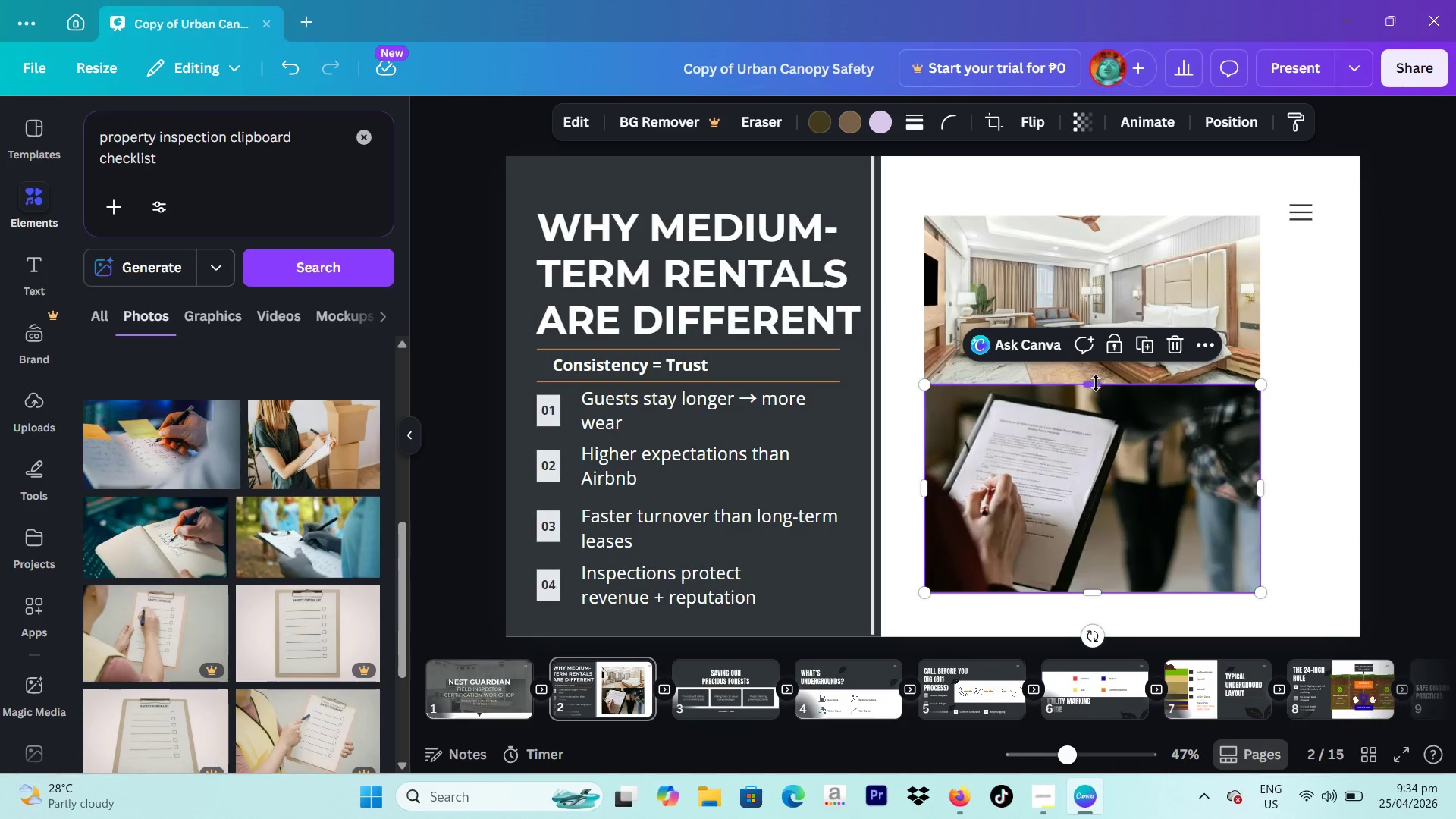 
left_click_drag(start_coordinate=[1096, 383], to_coordinate=[1109, 420])
 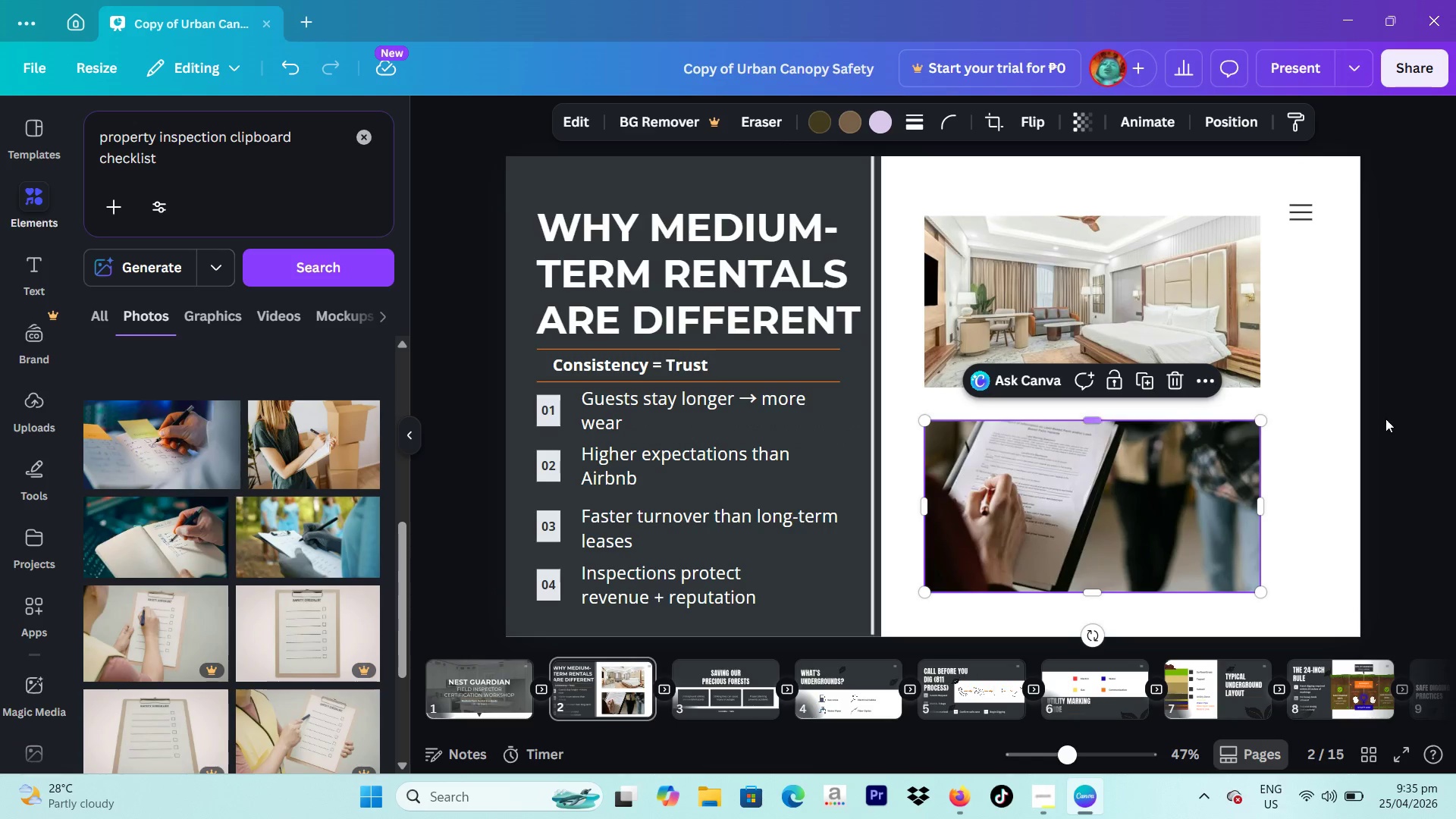 
left_click([1385, 419])
 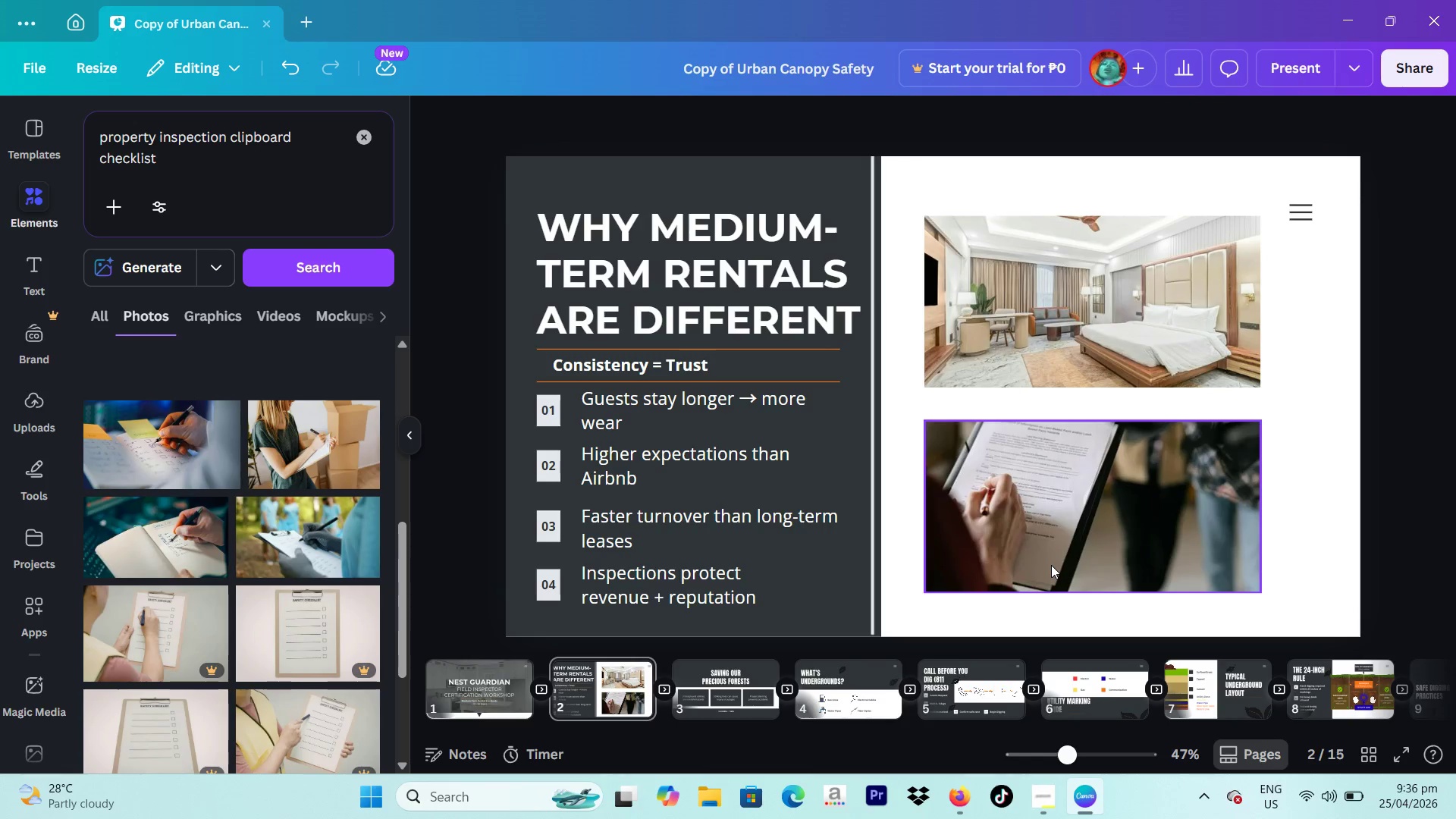 
wait(63.95)
 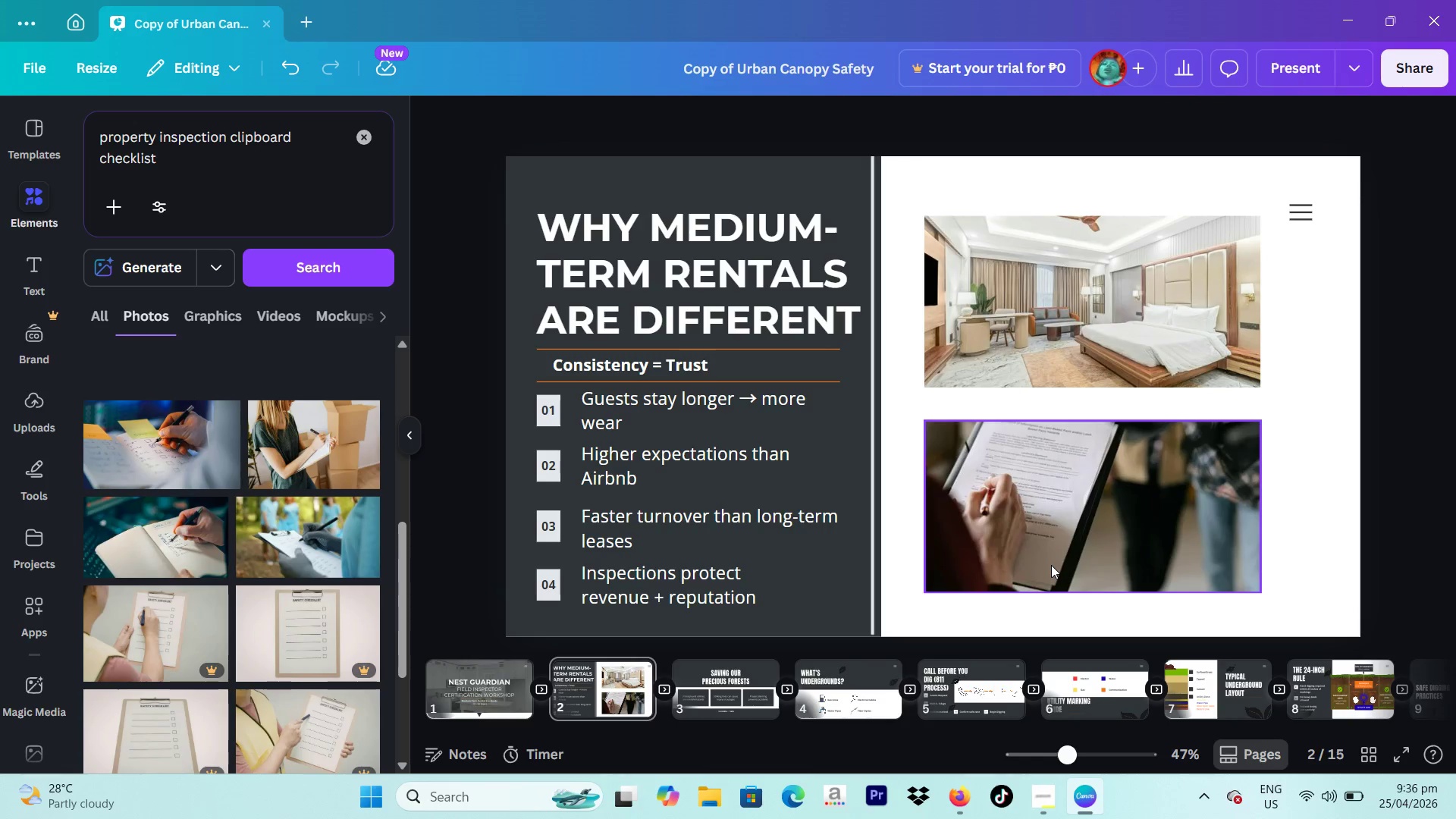 
mouse_move([767, 691])
 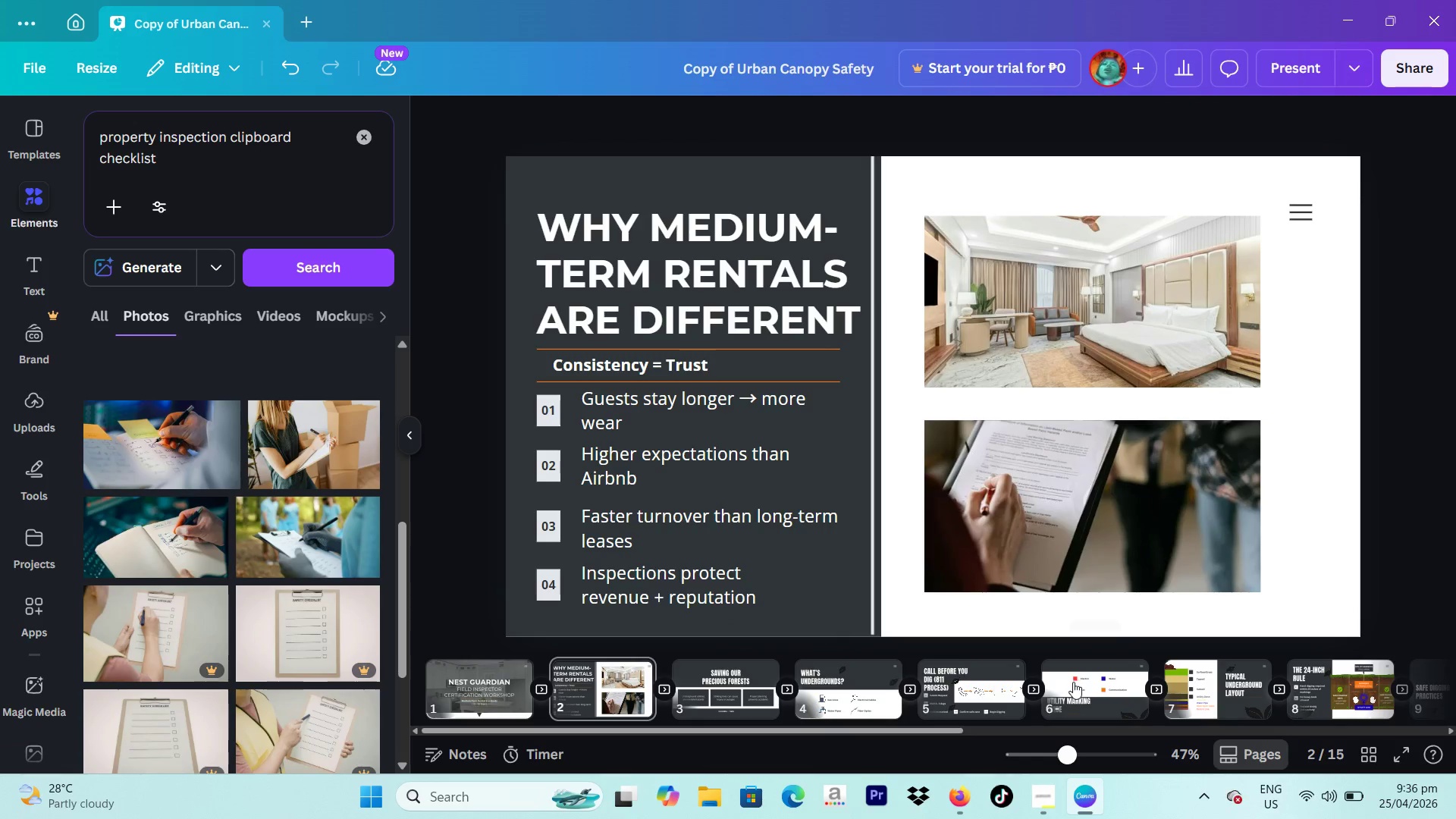 
scroll: coordinate [1073, 682], scroll_direction: down, amount: 2.0
 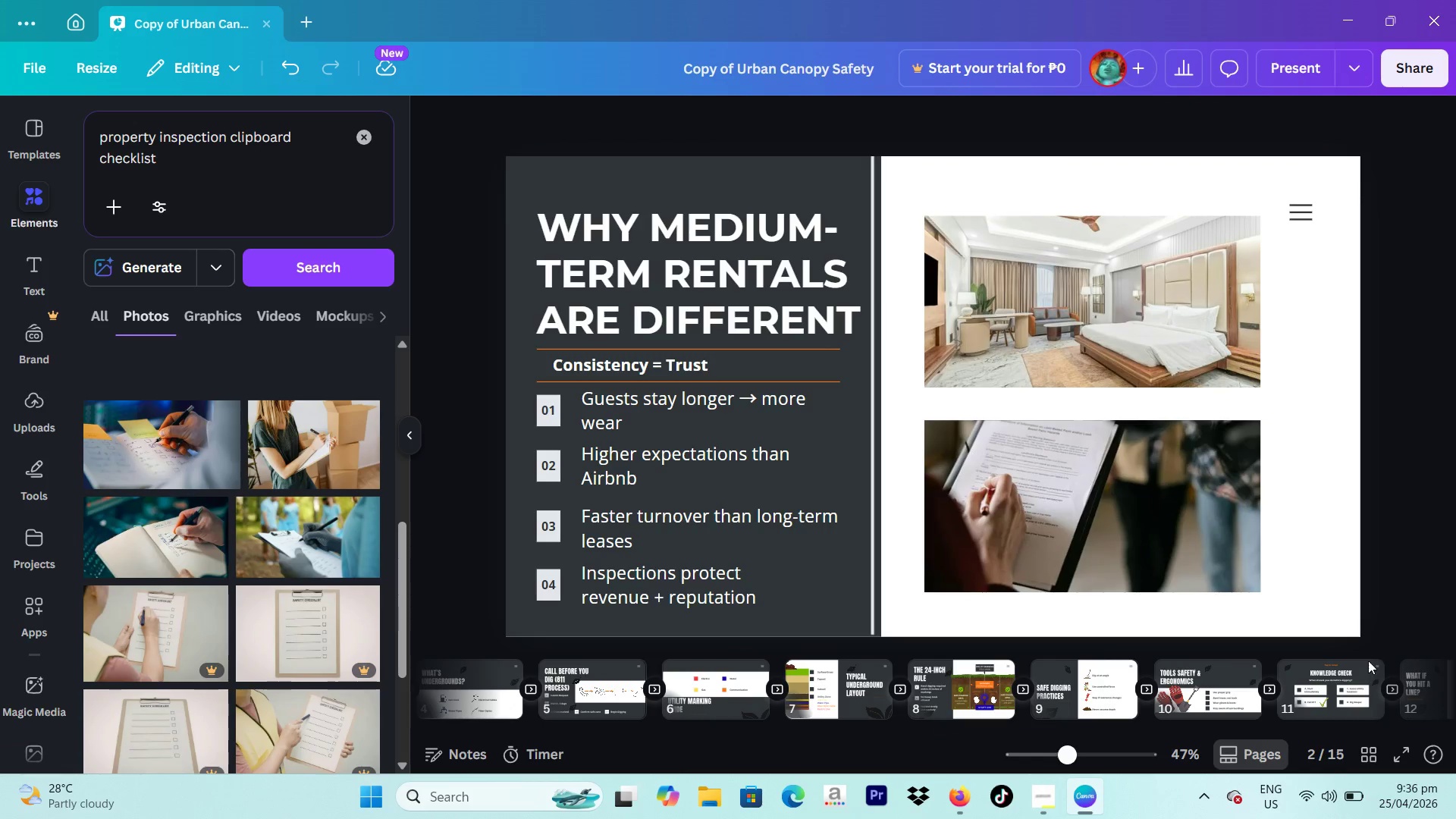 
left_click_drag(start_coordinate=[1335, 673], to_coordinate=[695, 695])
 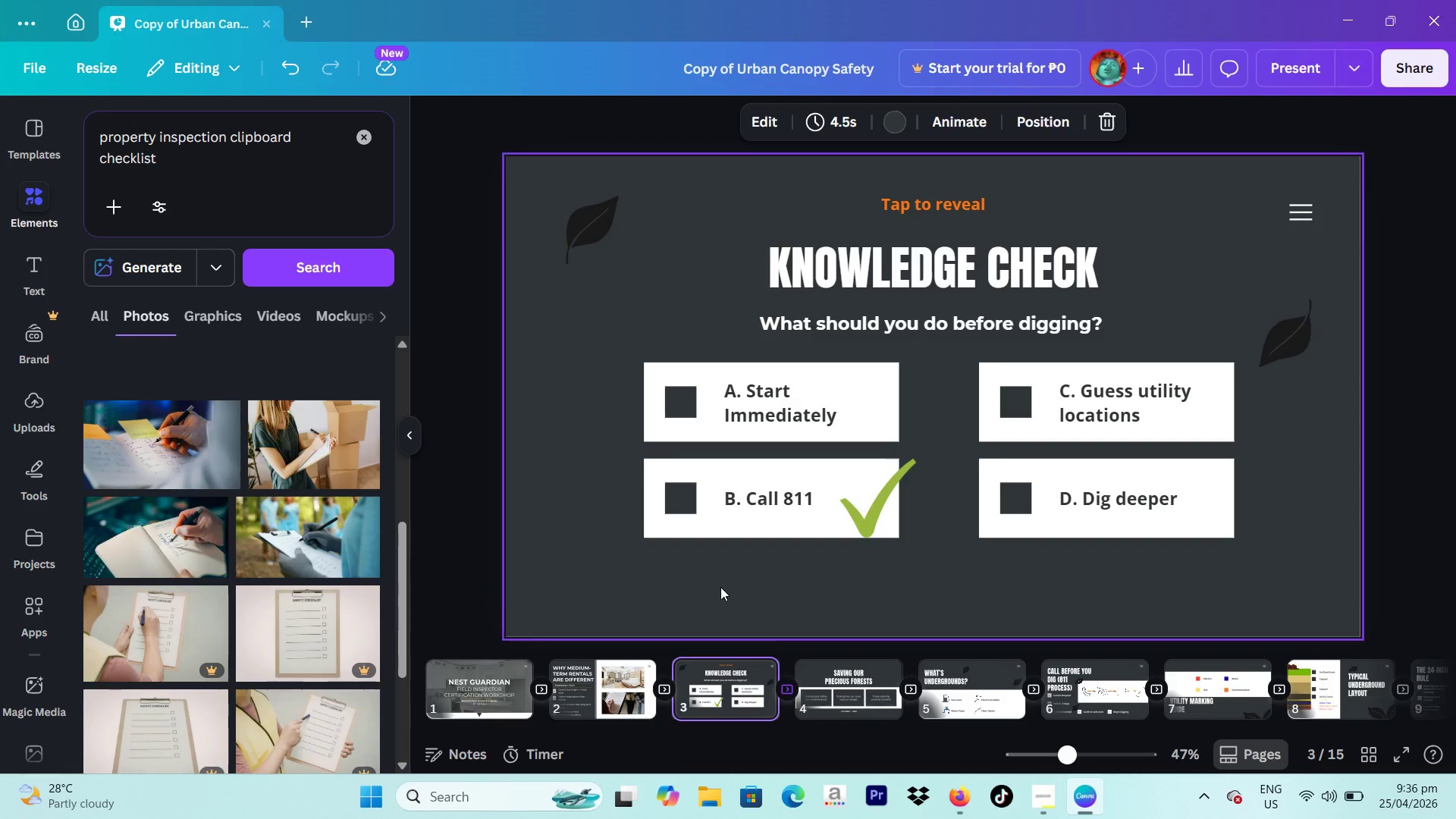 
scroll: coordinate [642, 668], scroll_direction: up, amount: 6.0
 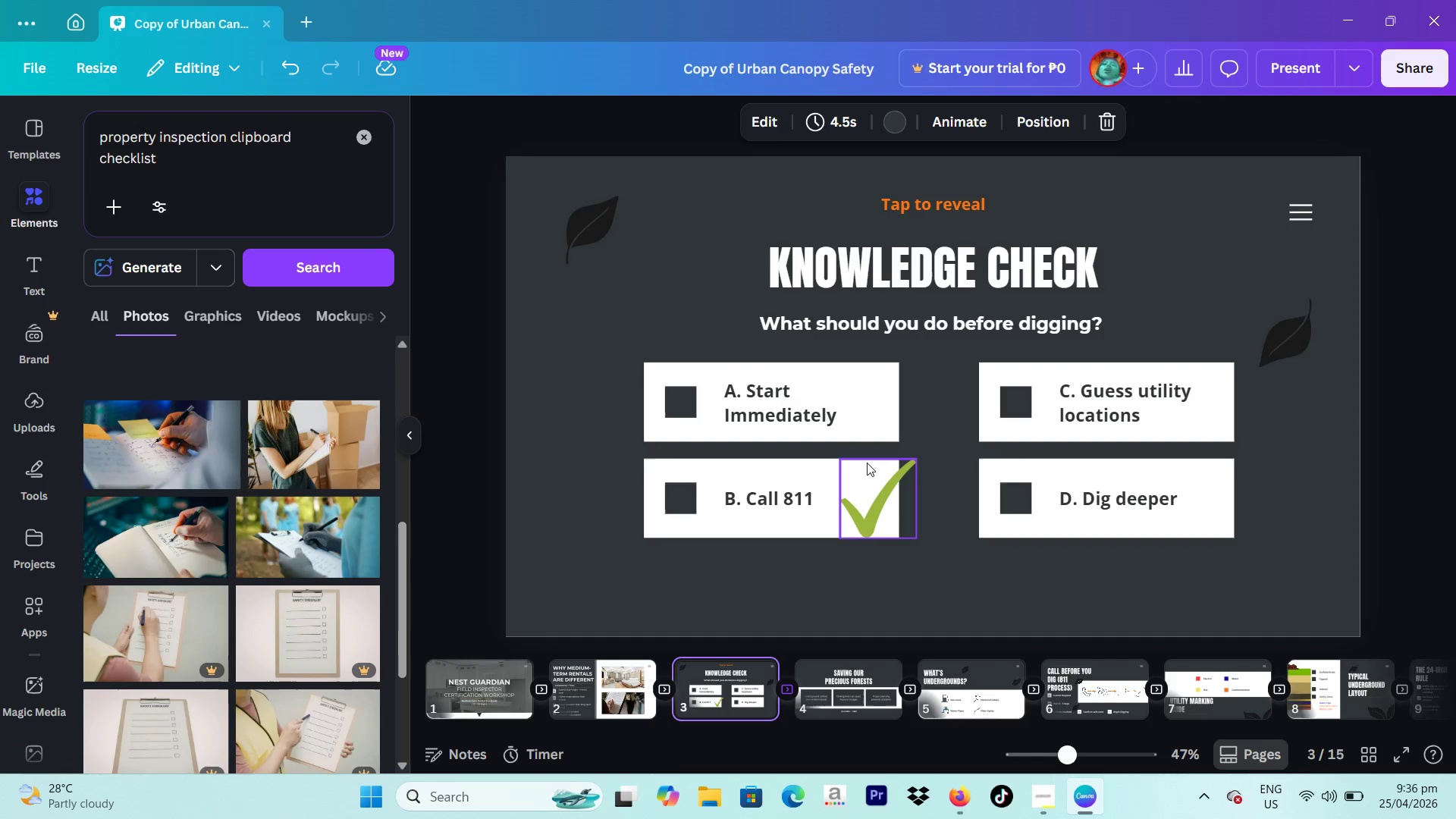 
wait(5.47)
 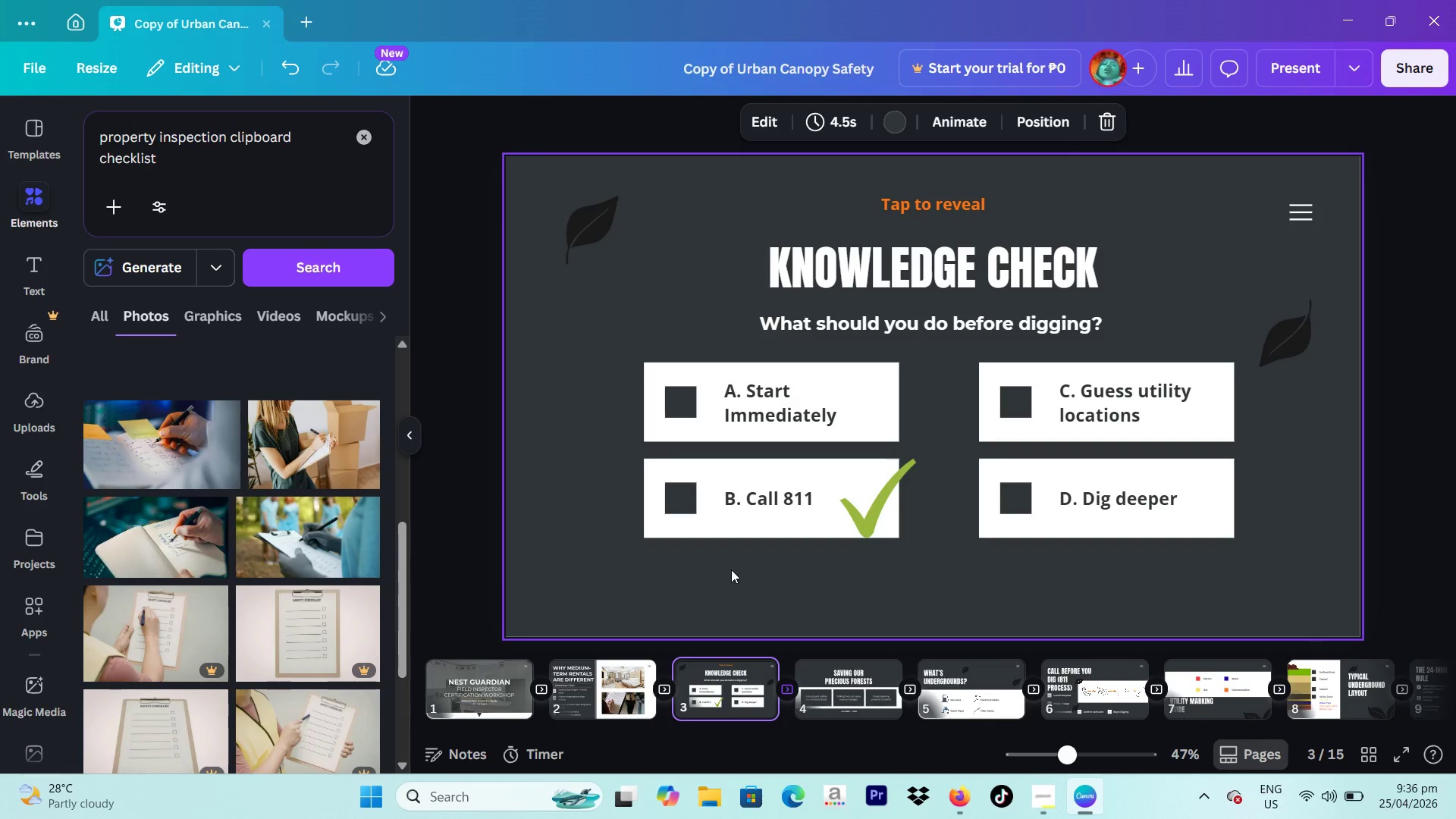 
left_click([908, 479])
 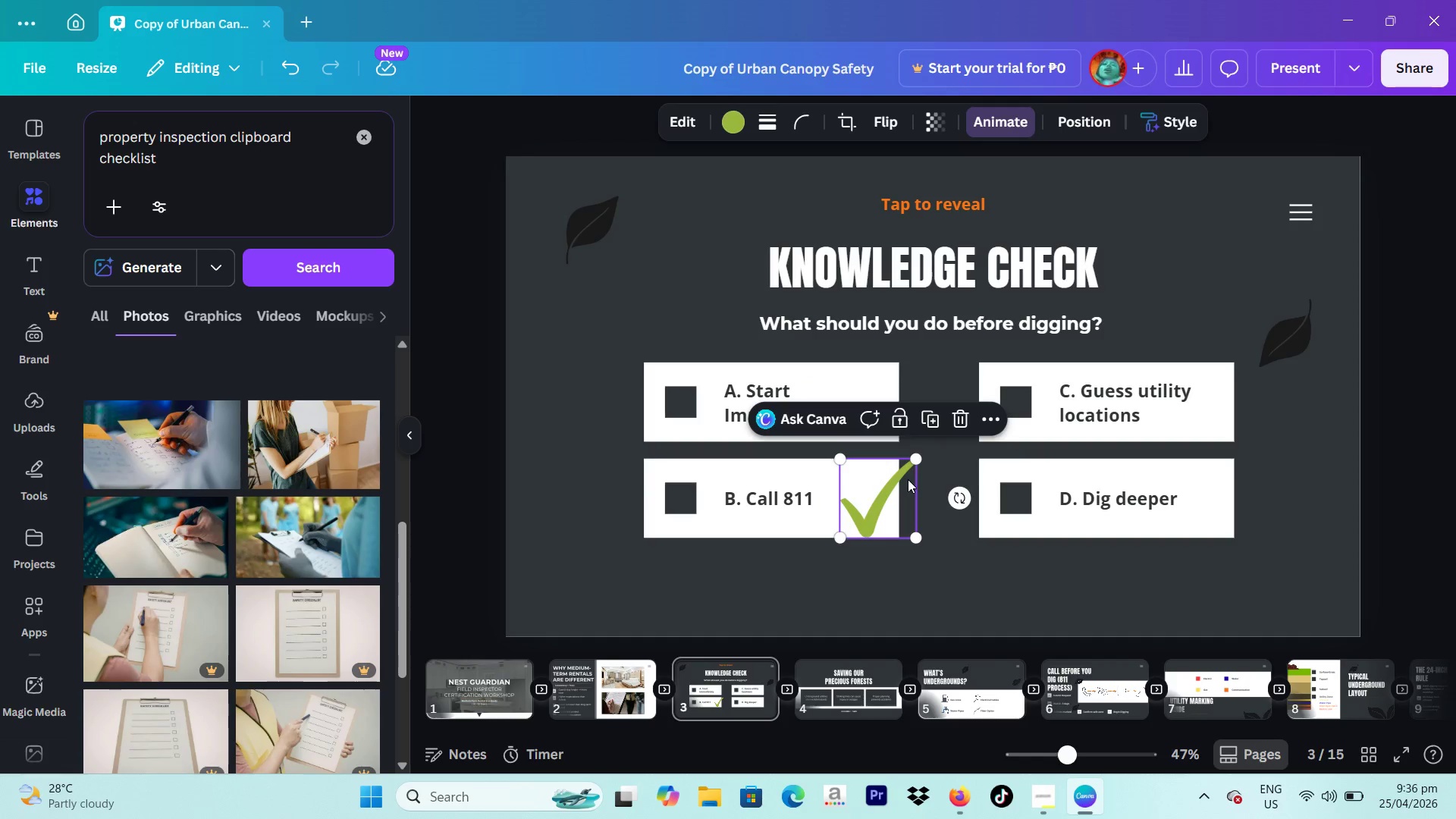 
key(Backspace)
 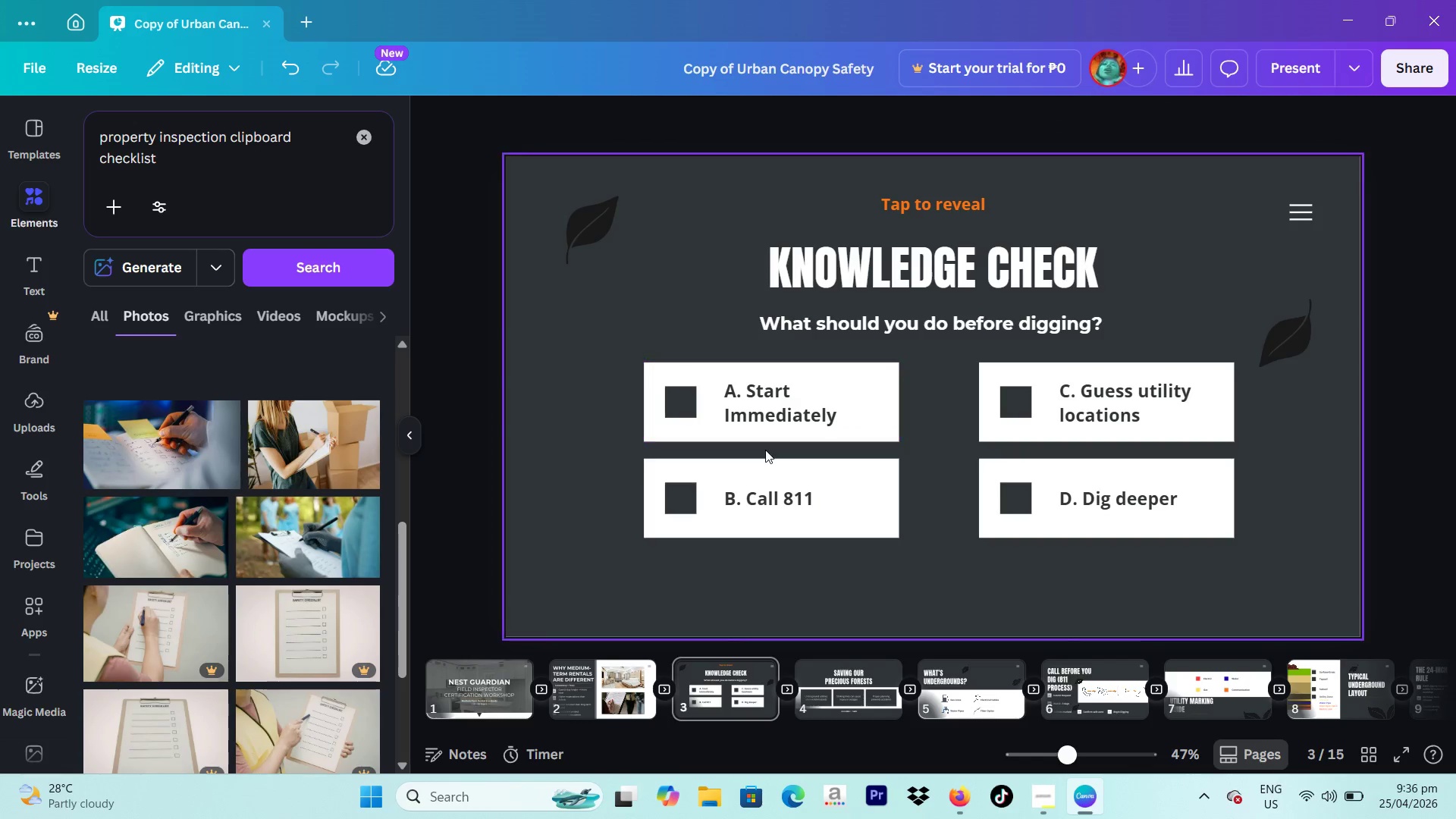 
wait(5.19)
 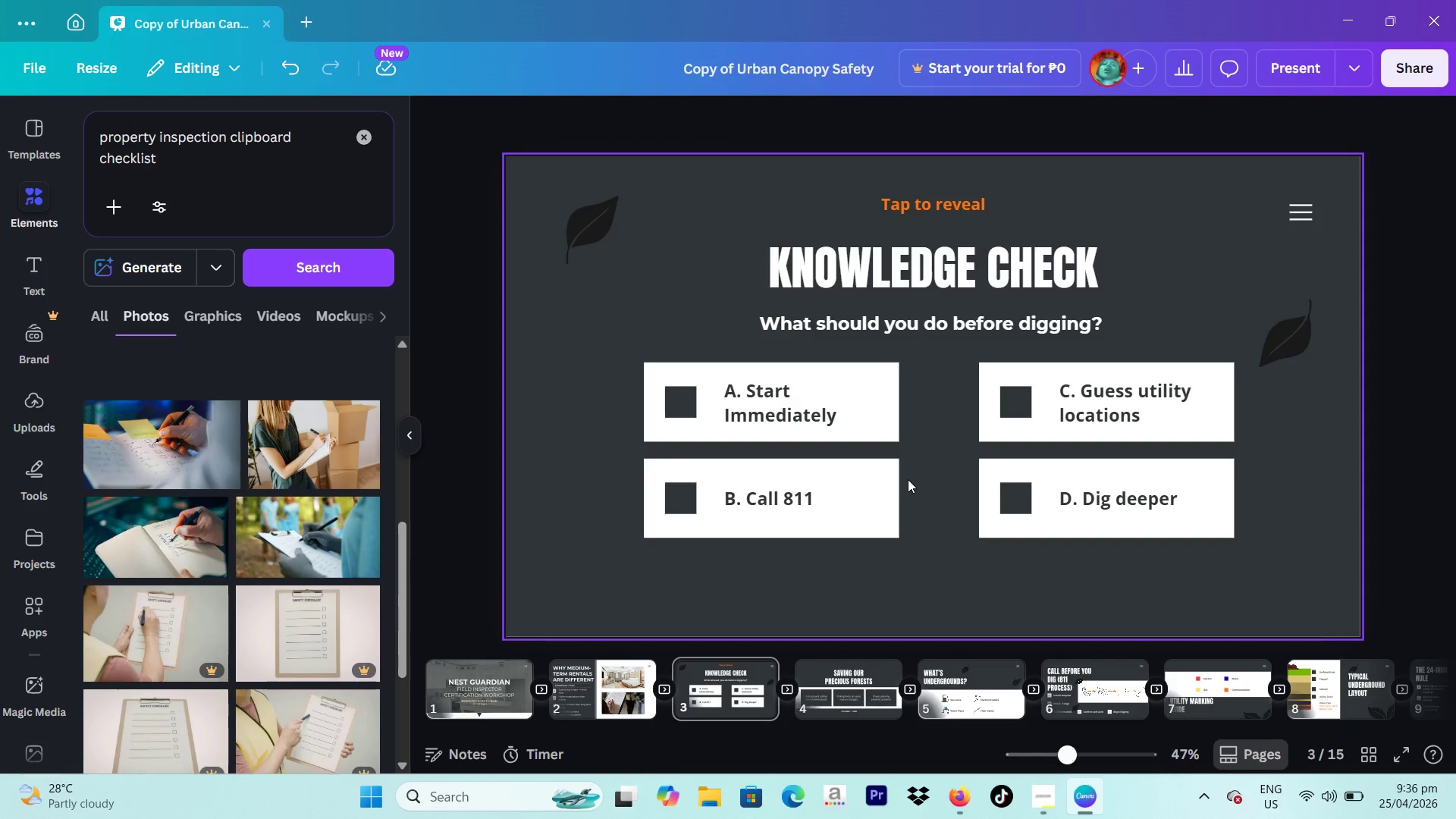 
left_click([593, 196])
 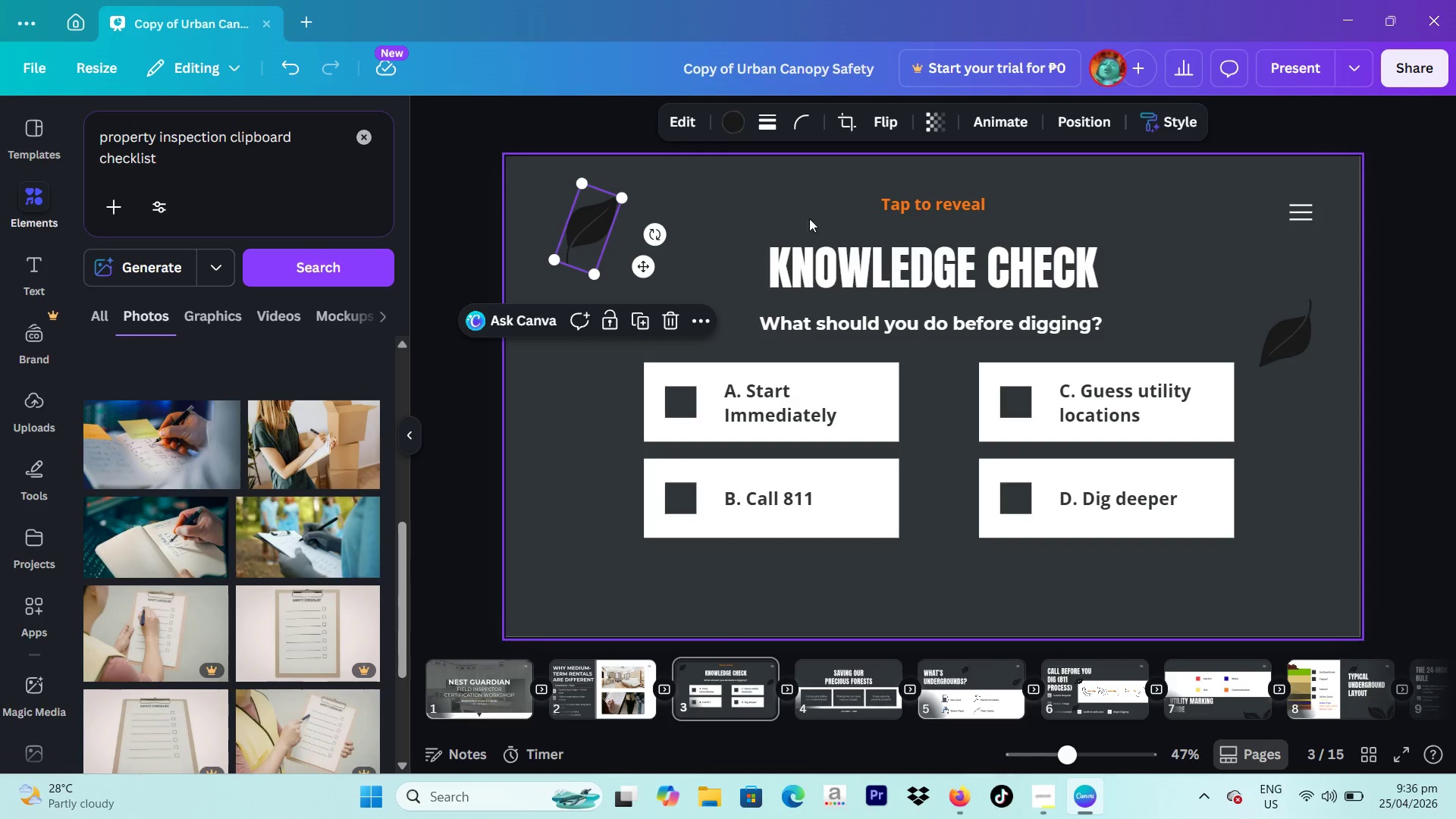 
key(Delete)
 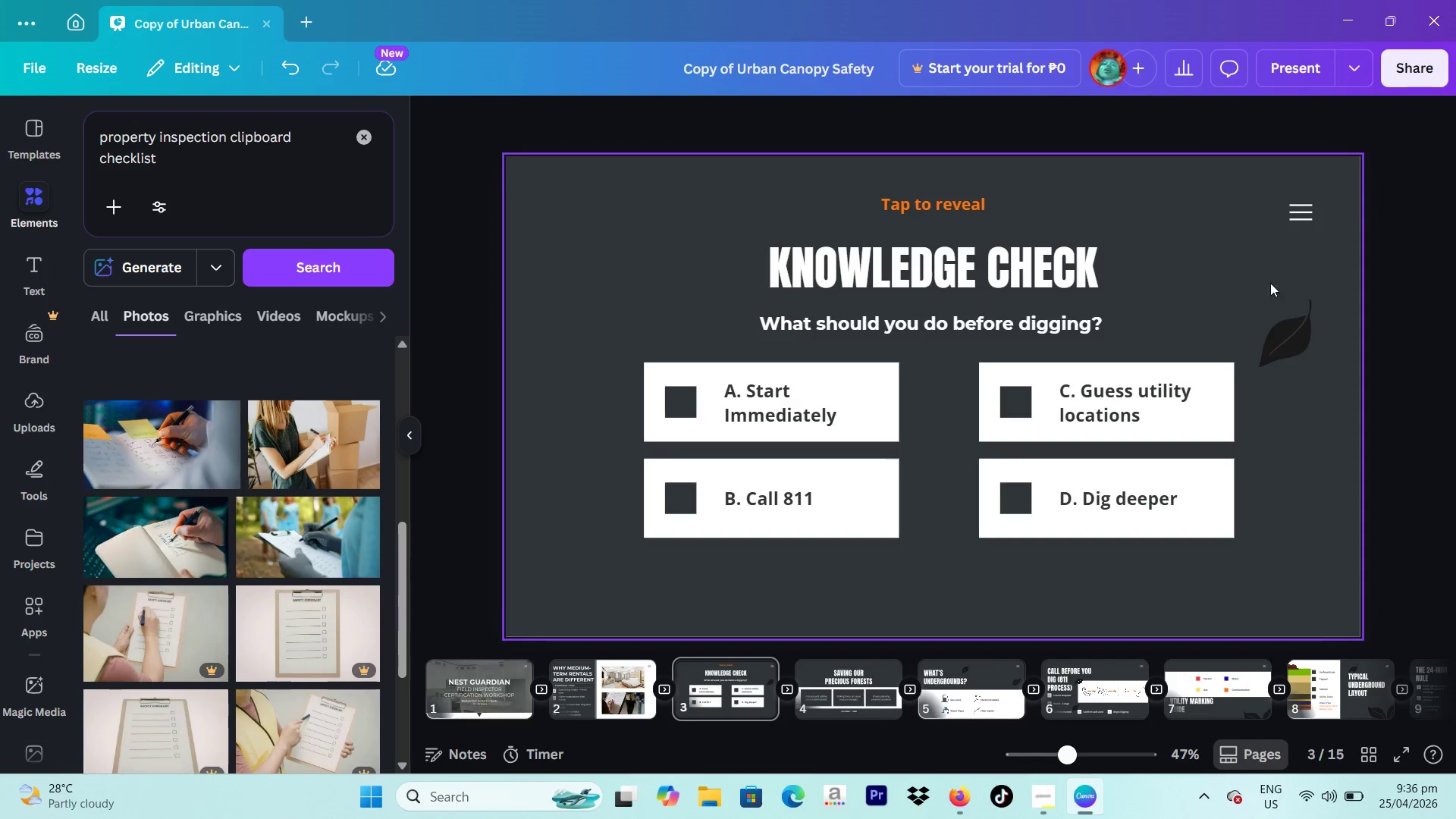 
left_click([1298, 333])
 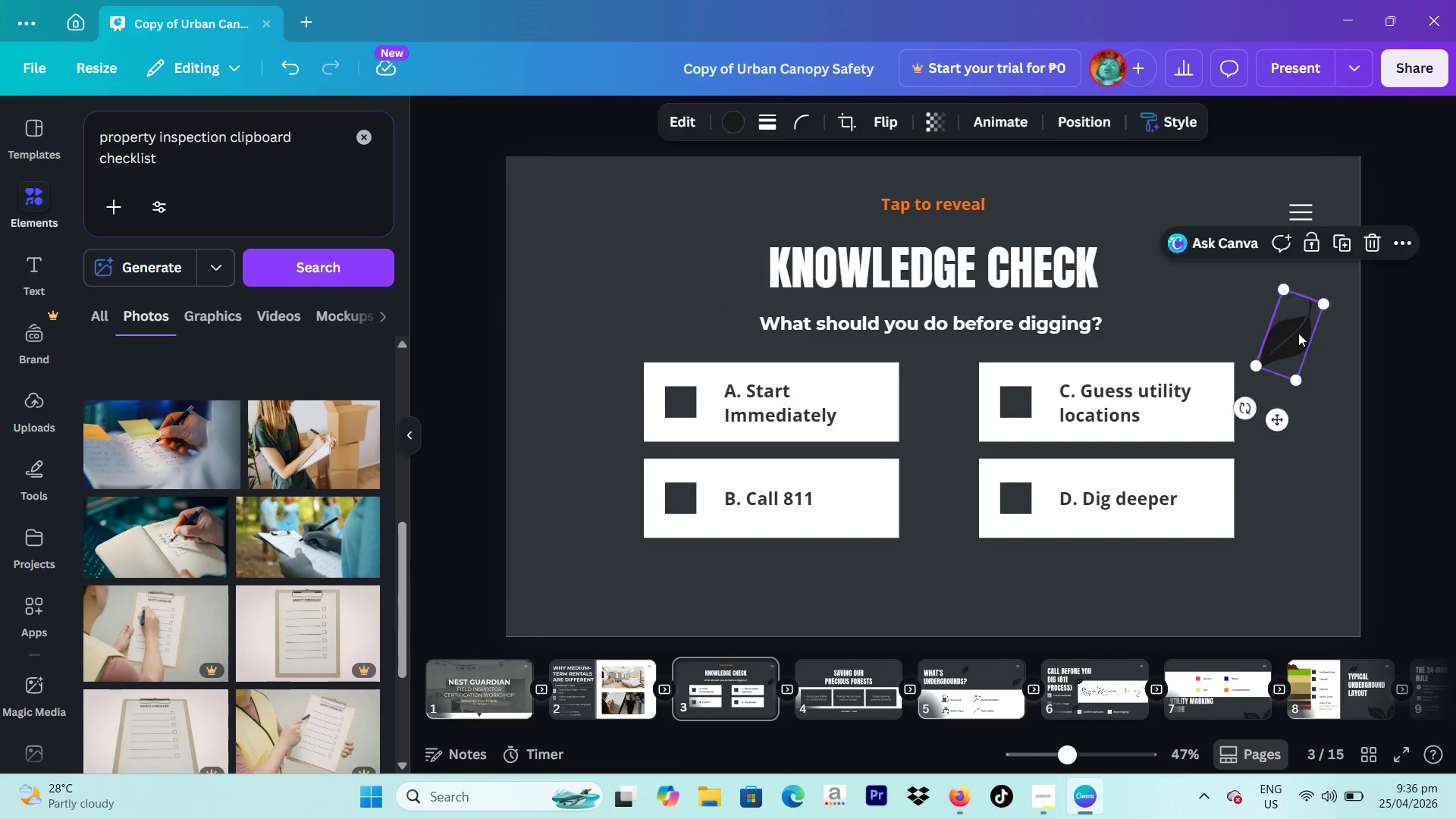 
key(Delete)
 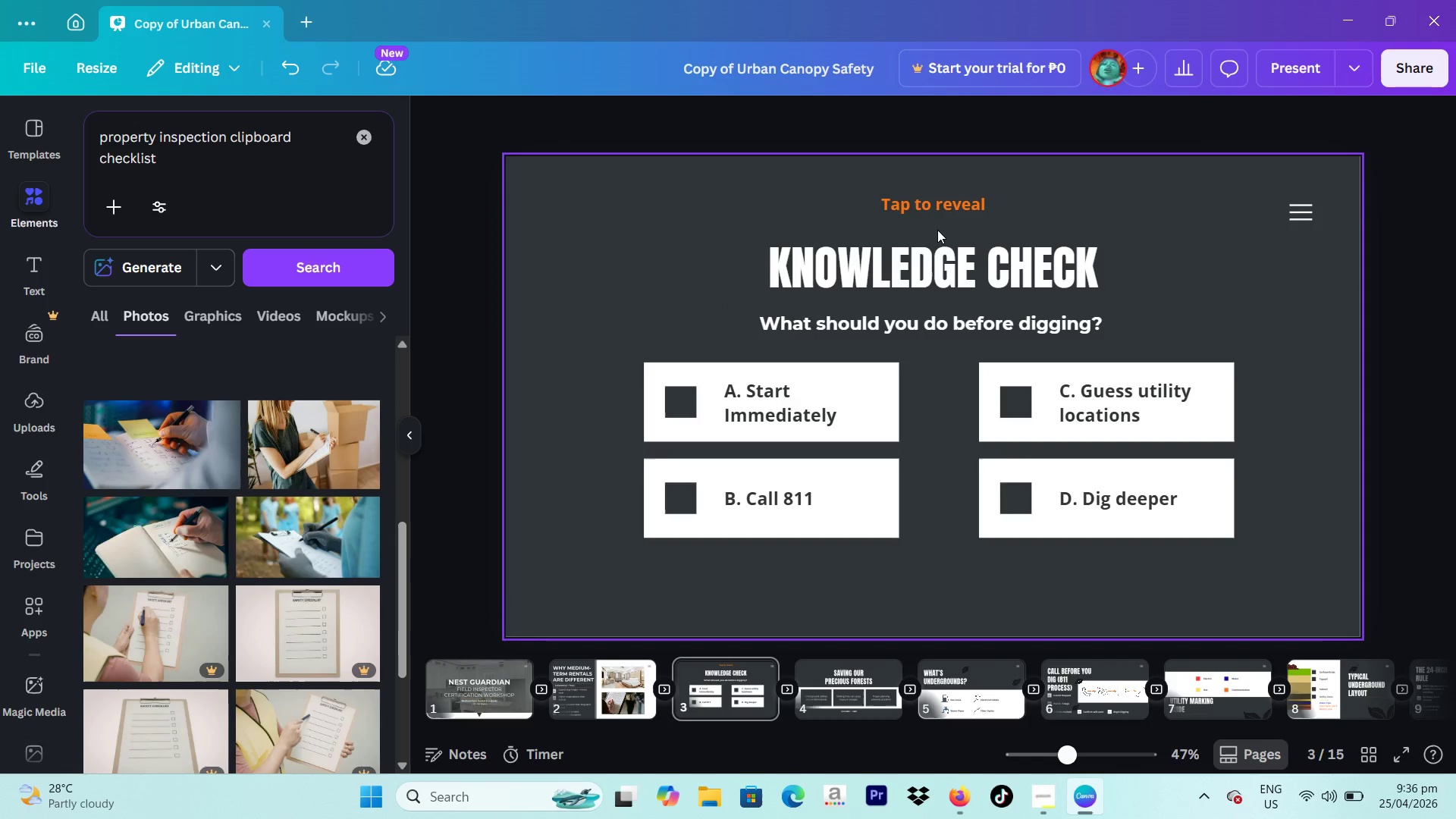 
double_click([974, 259])
 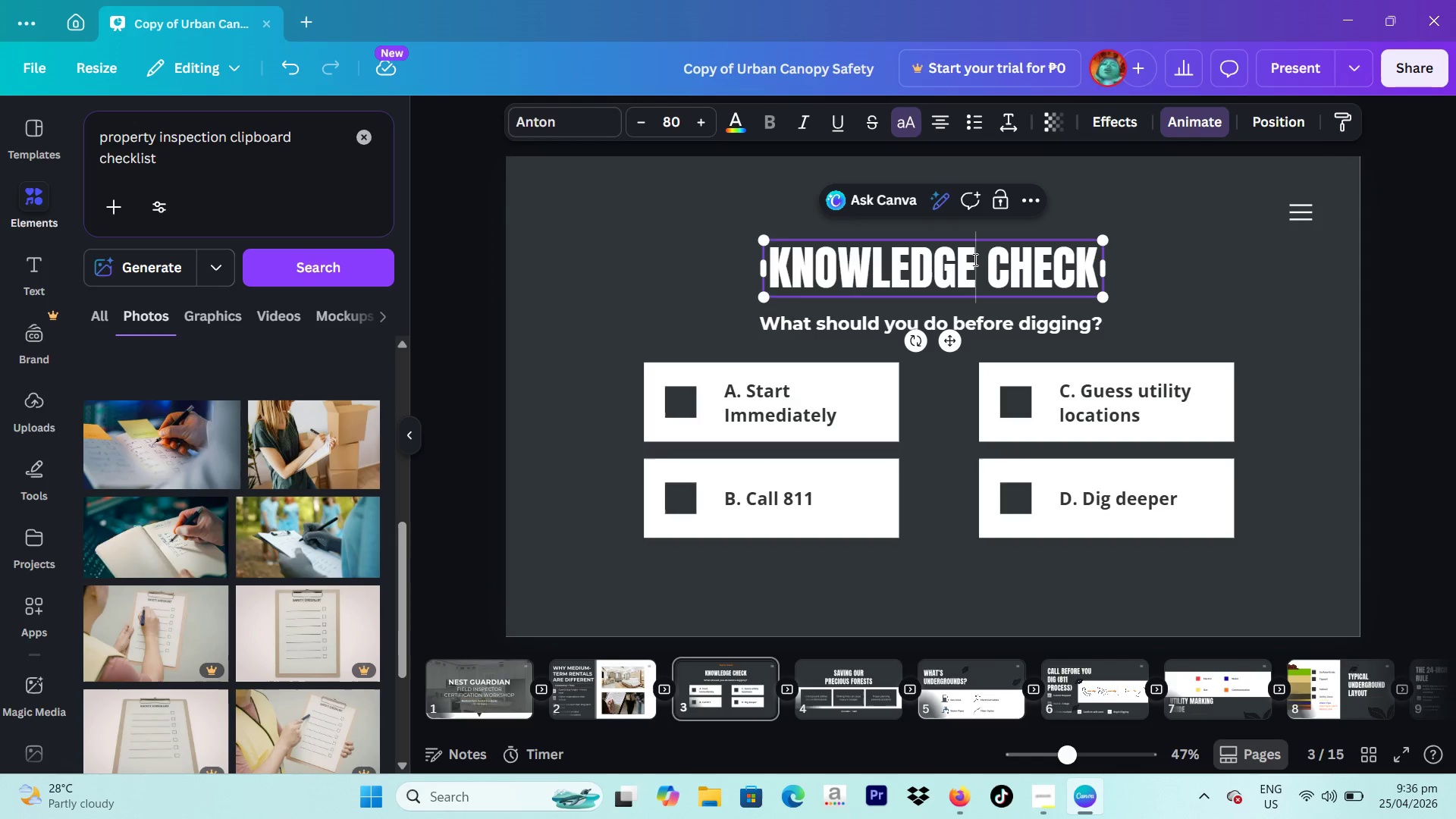 
double_click([974, 259])
 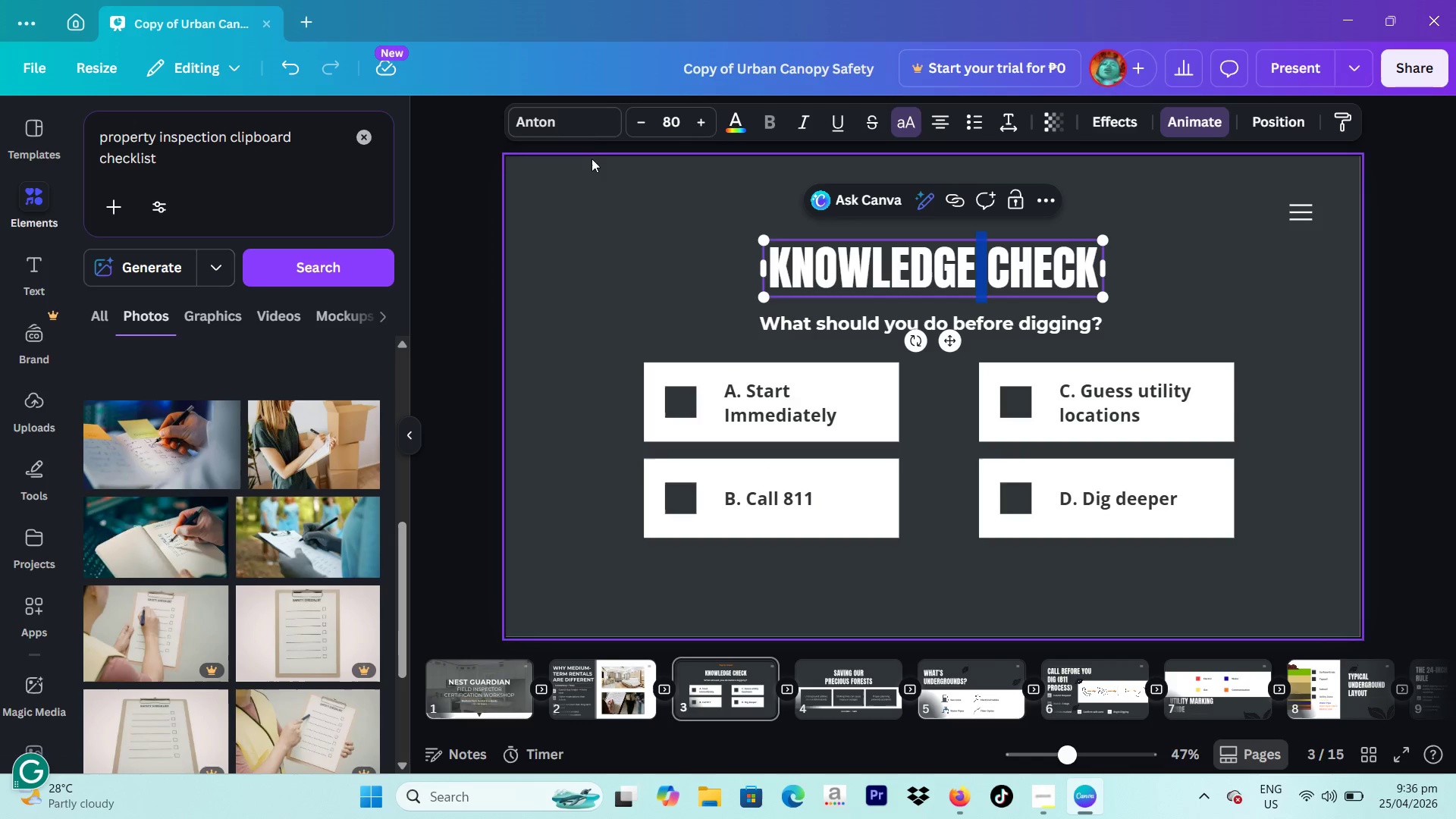 
left_click([579, 127])
 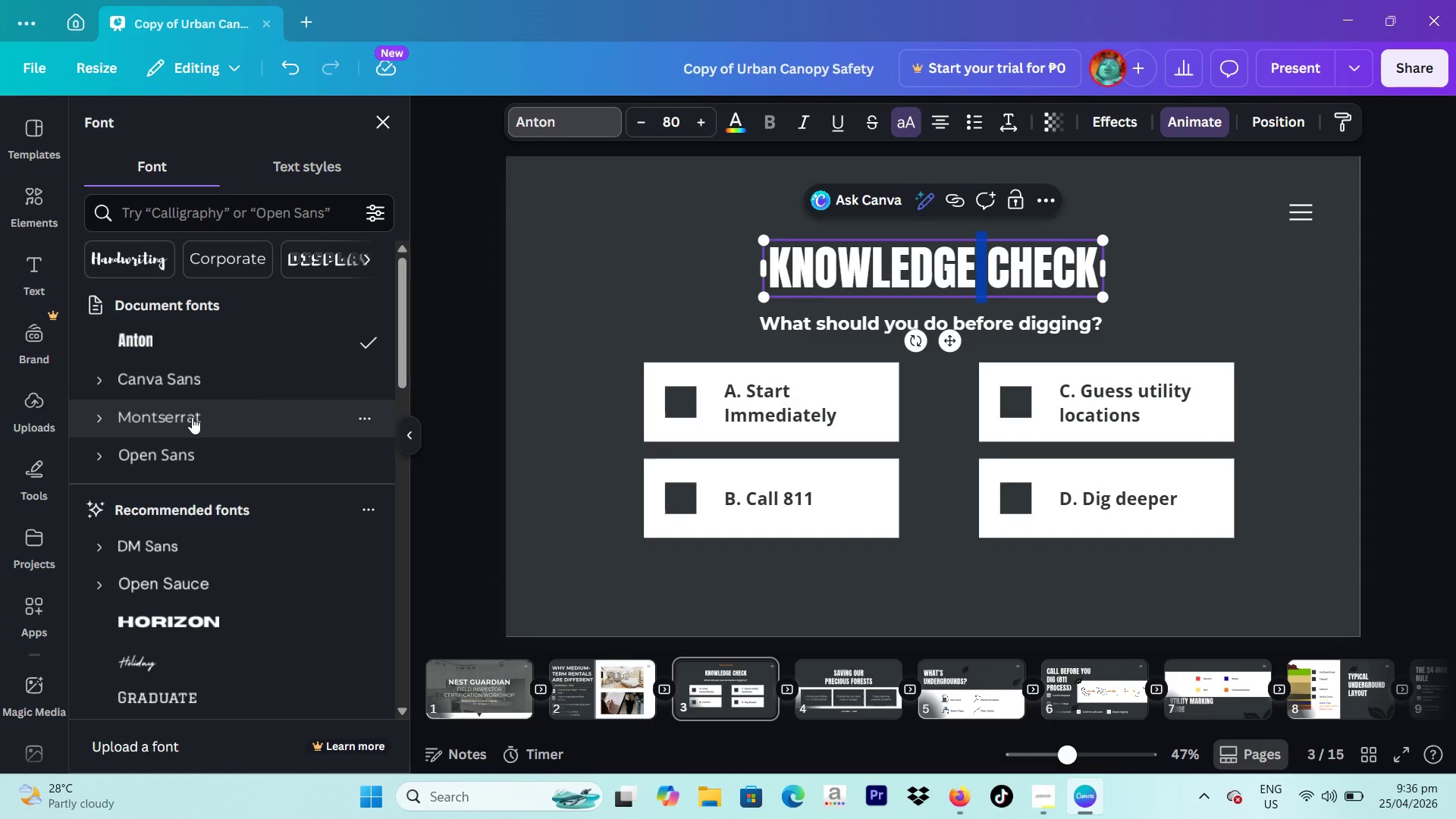 
left_click([192, 418])
 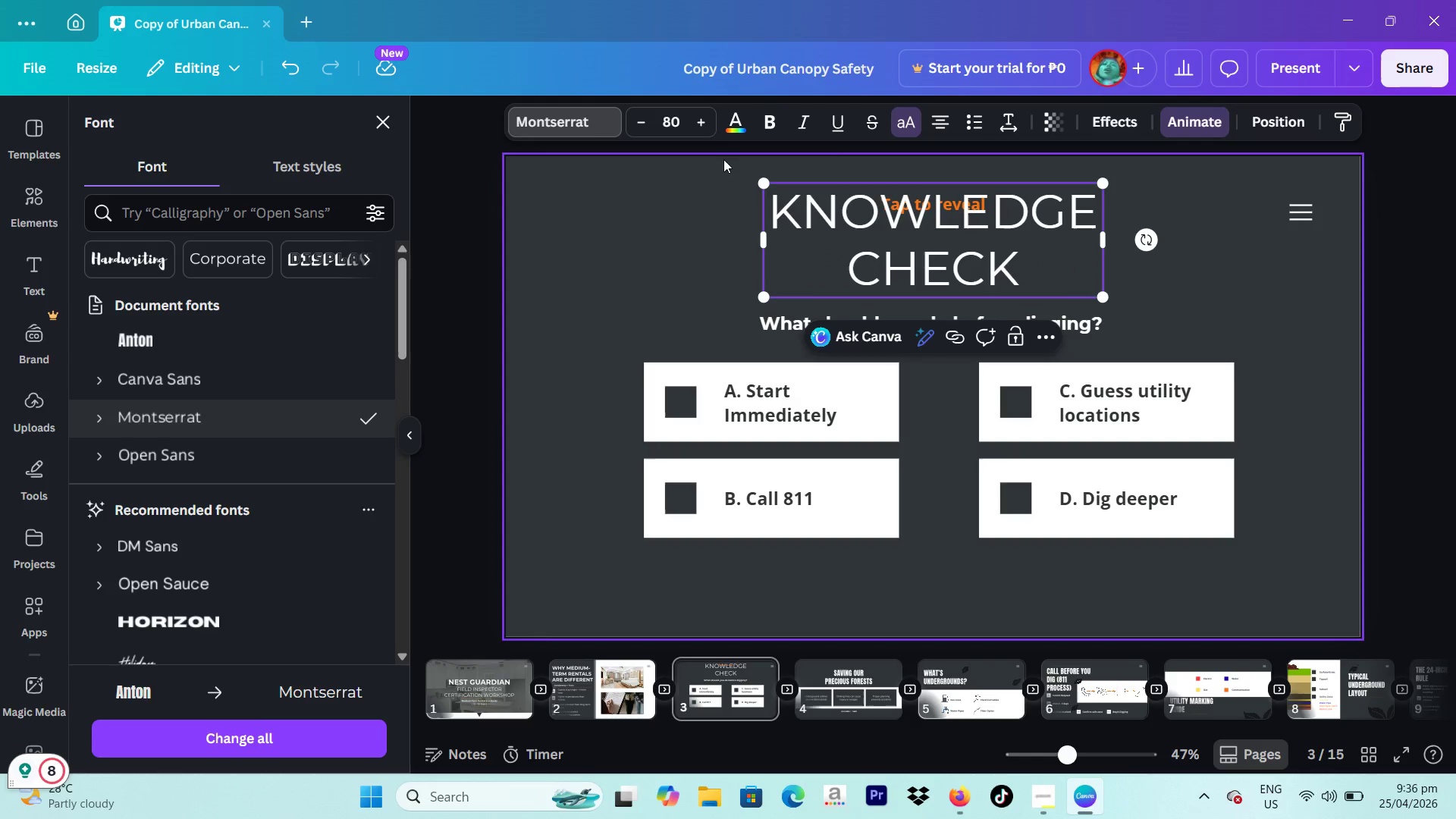 
left_click([764, 118])
 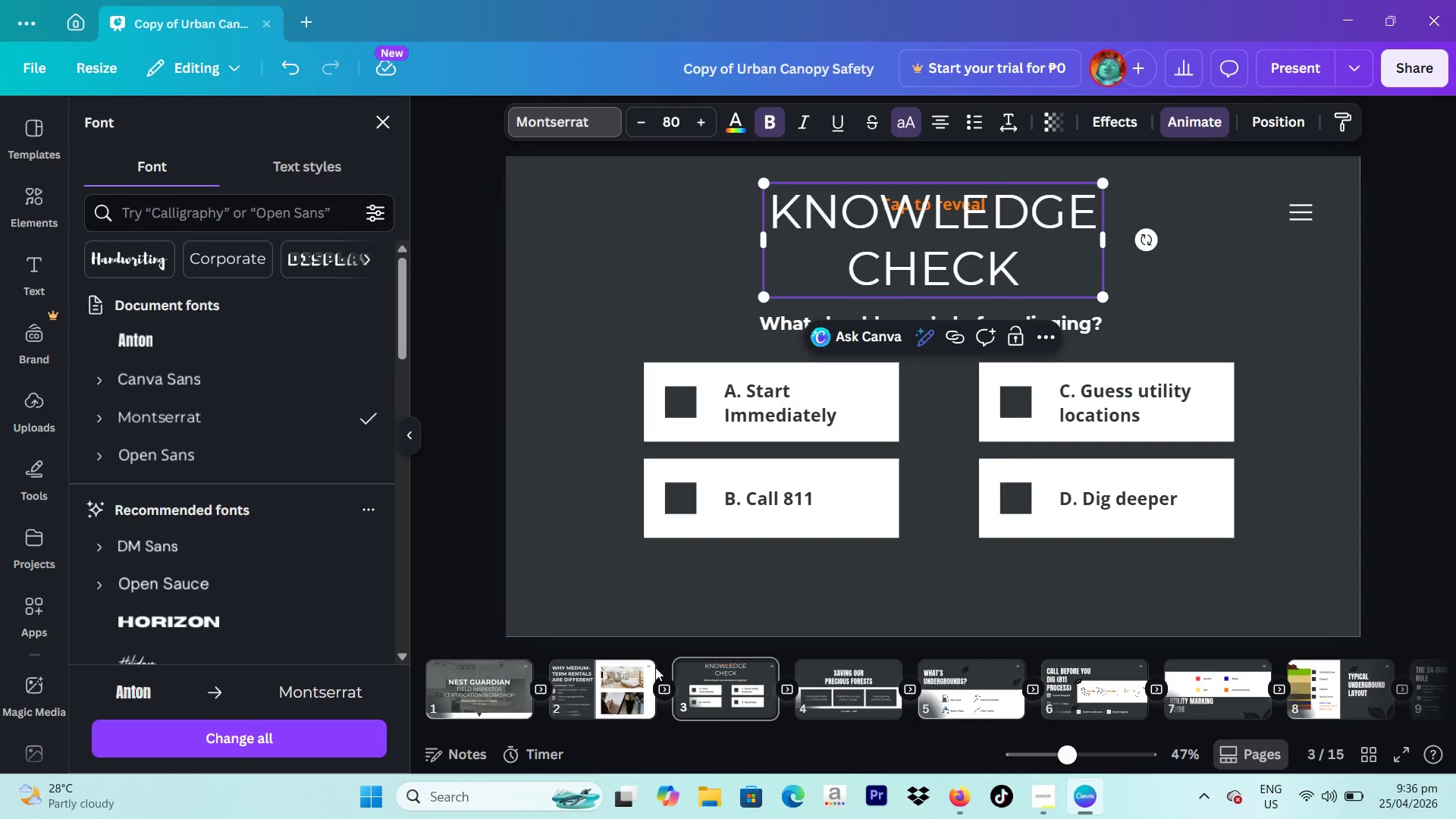 
left_click([587, 688])
 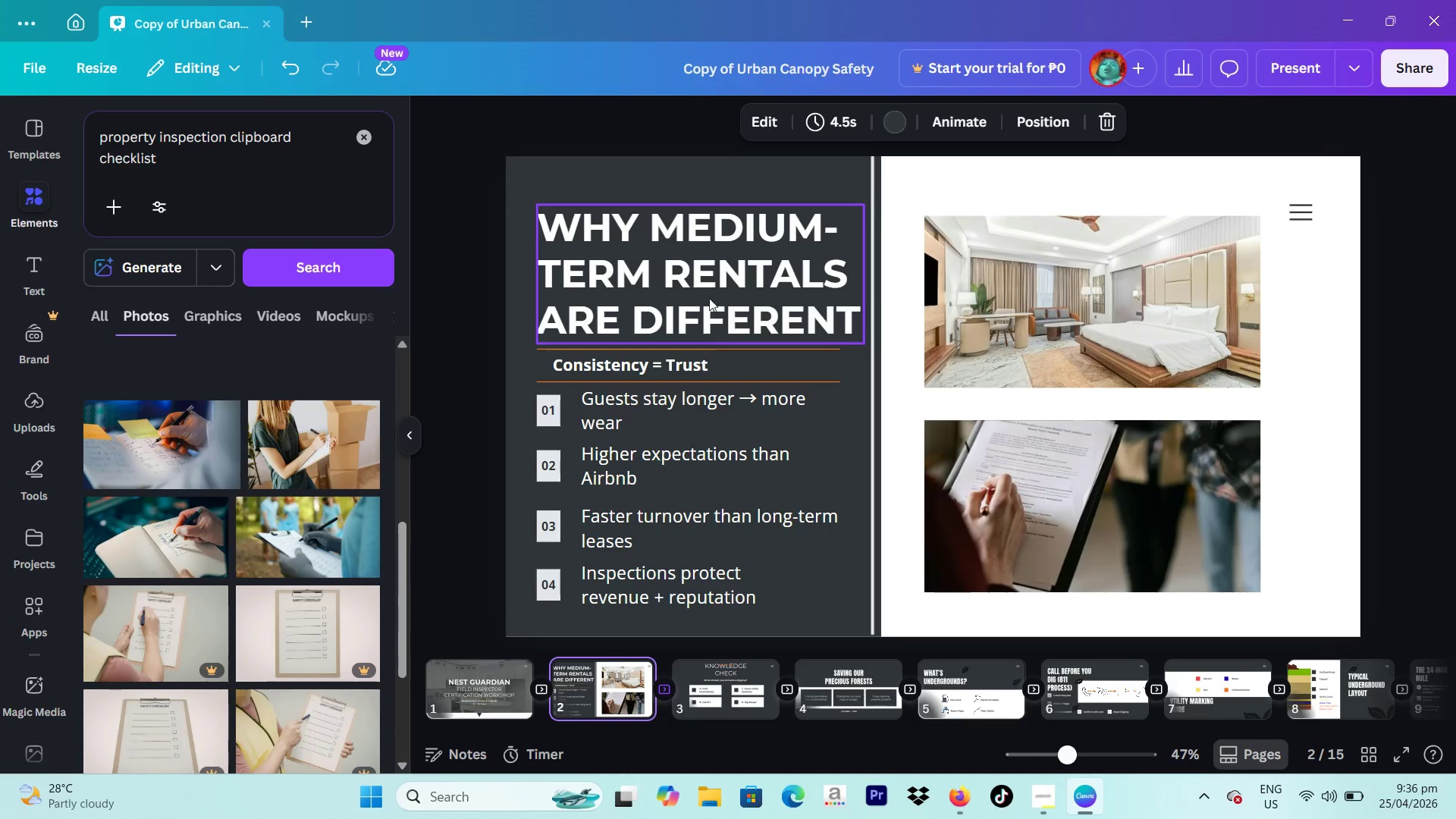 
left_click([723, 297])
 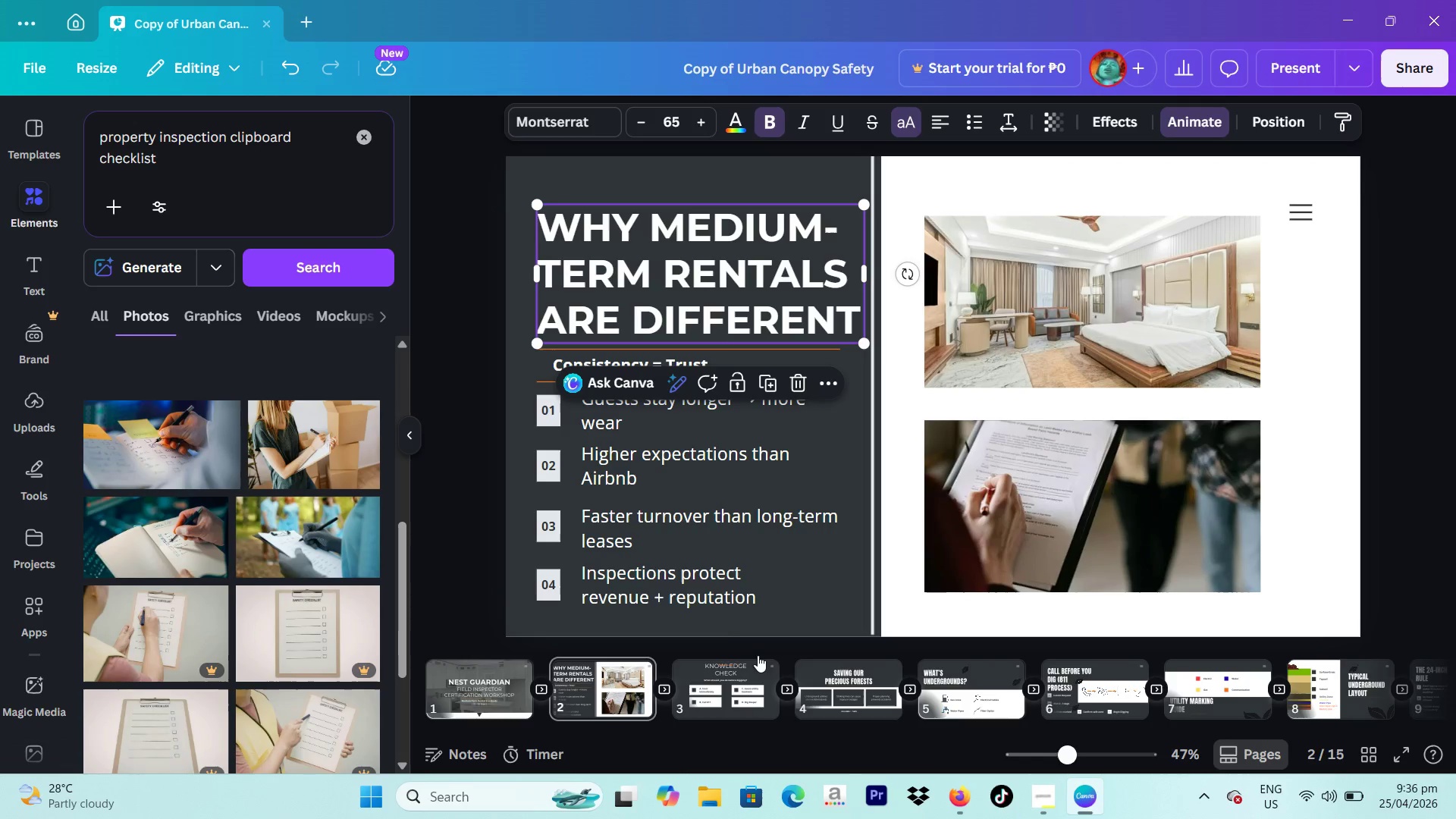 
left_click([714, 682])
 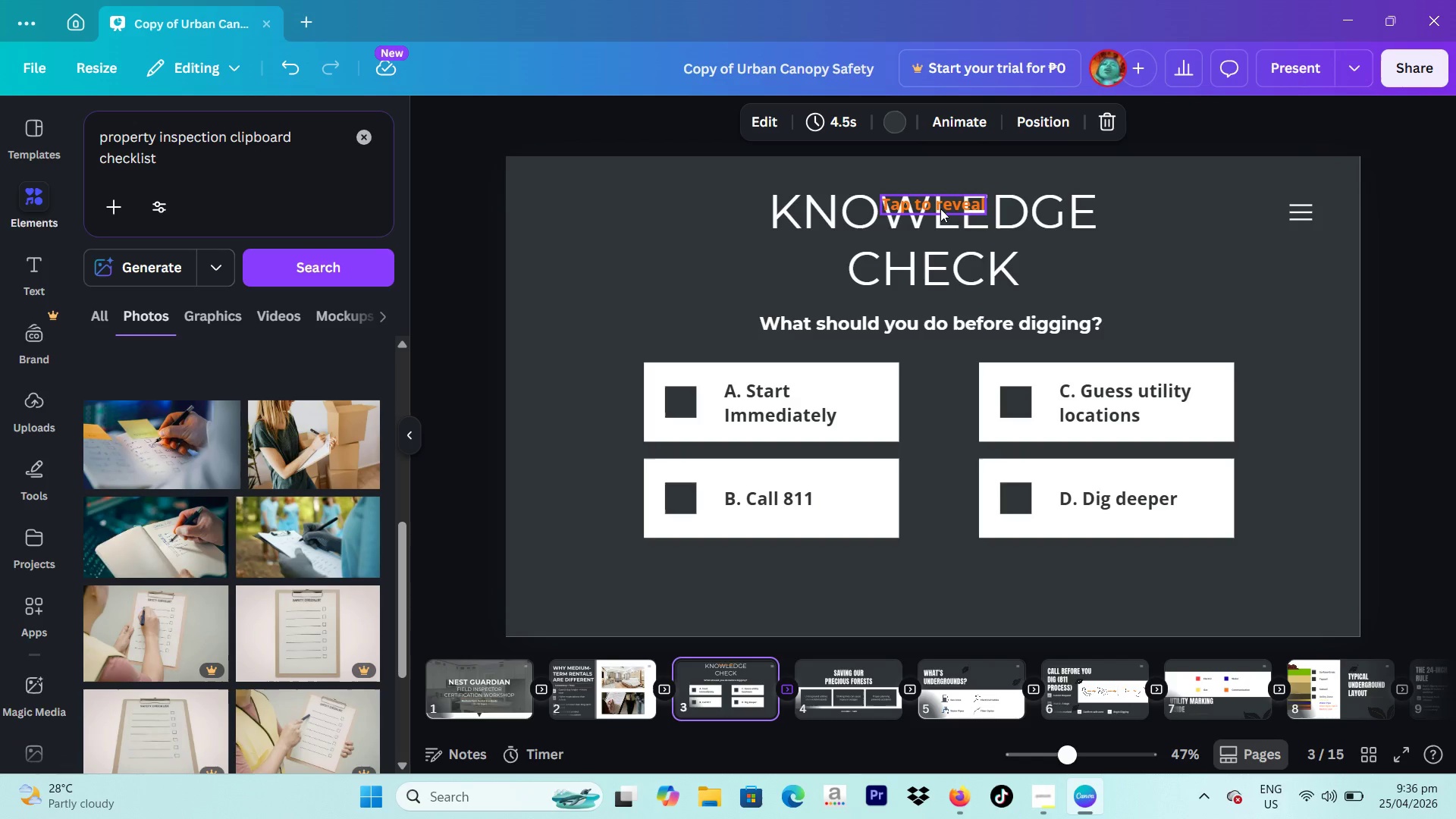 
left_click([937, 246])
 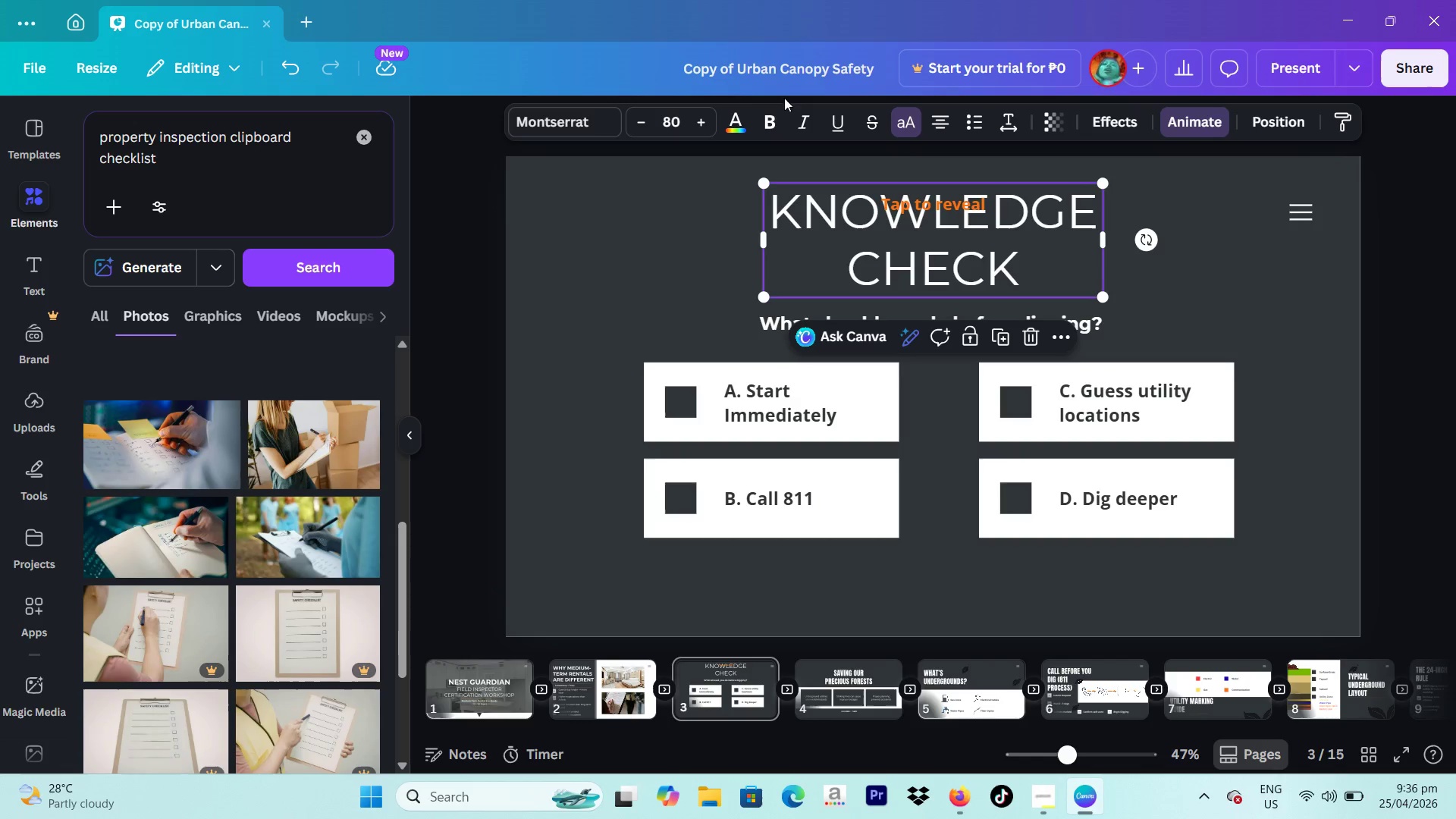 
left_click([768, 111])
 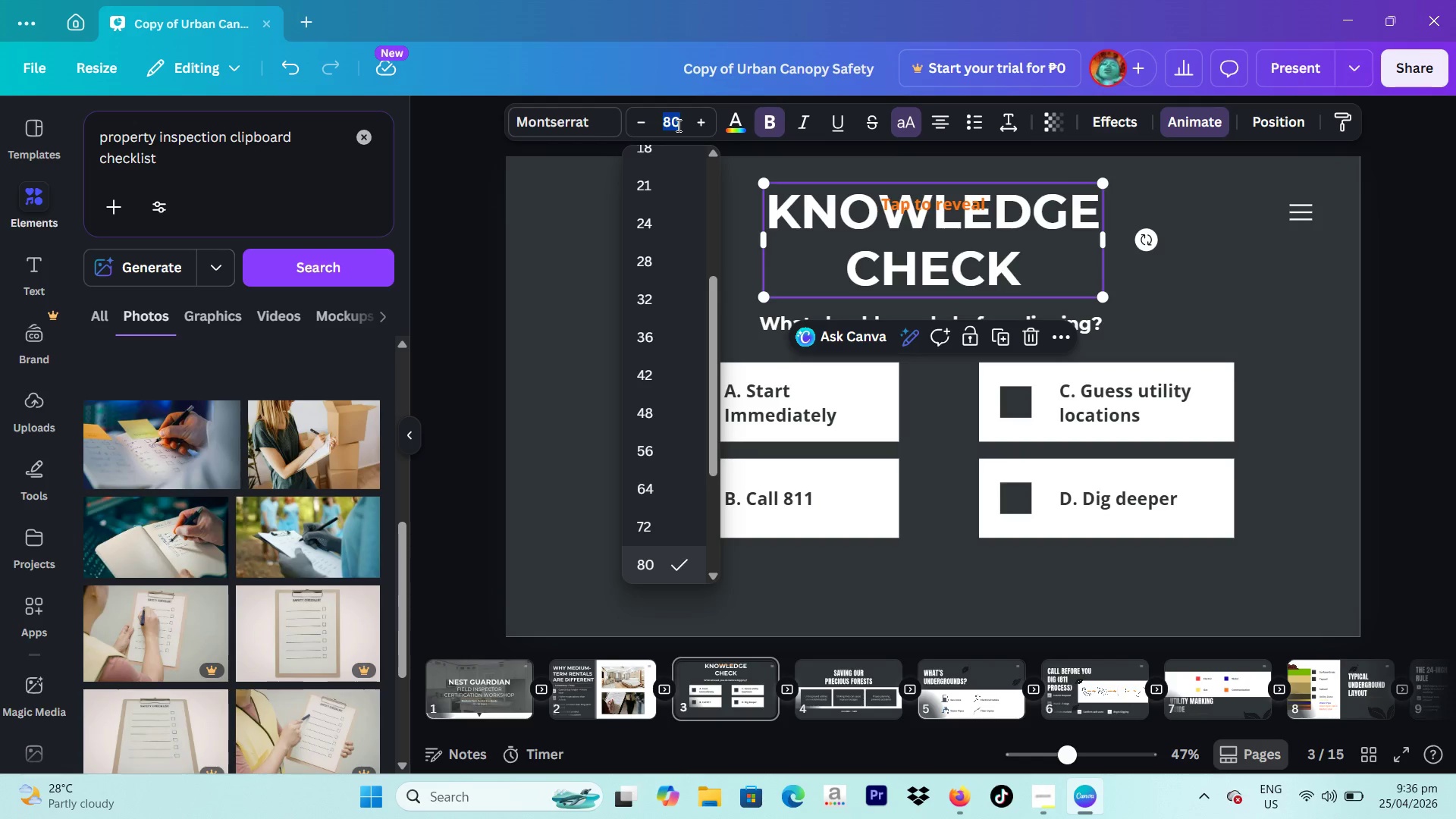 
type(65)
 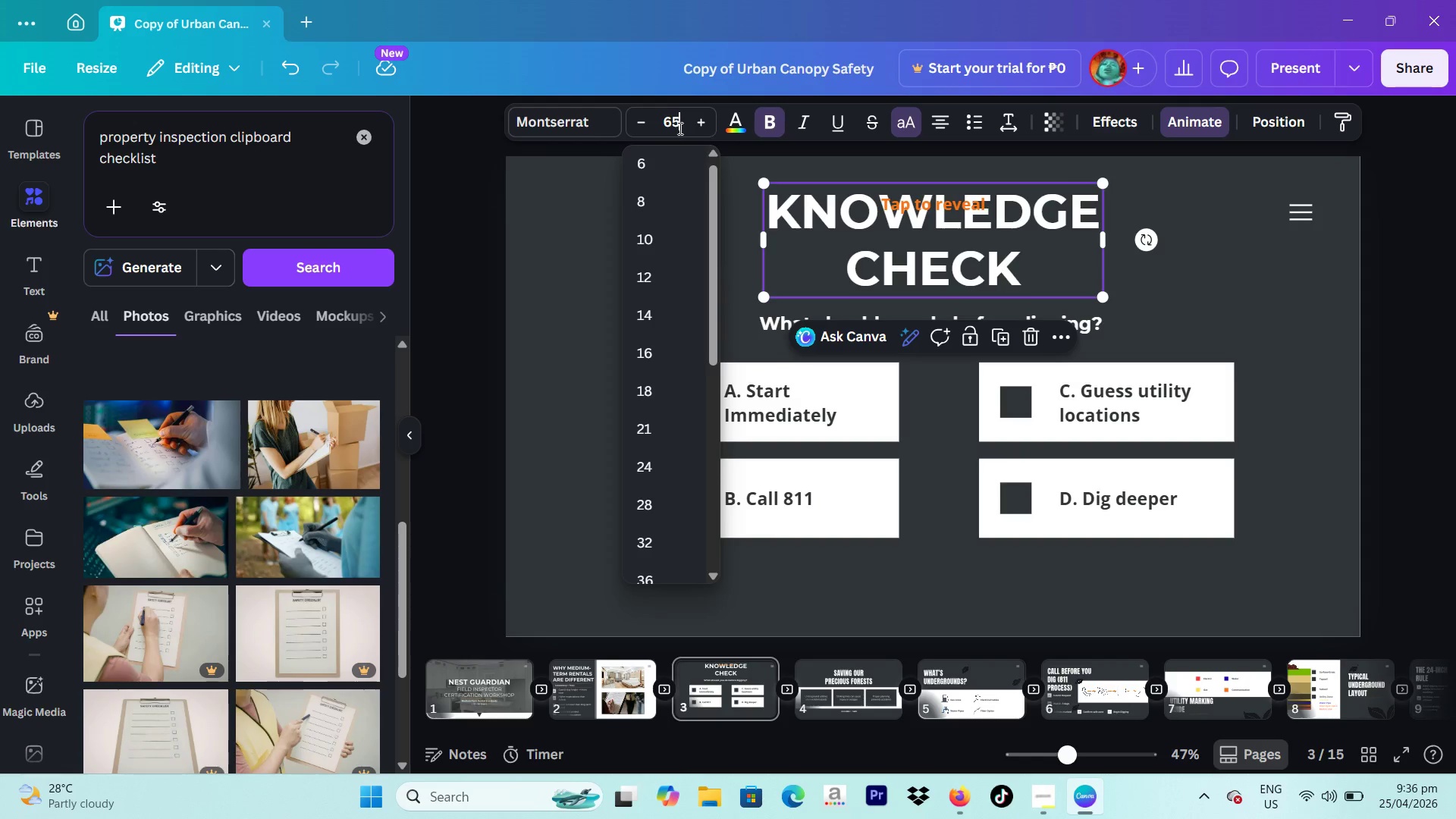 
key(Enter)
 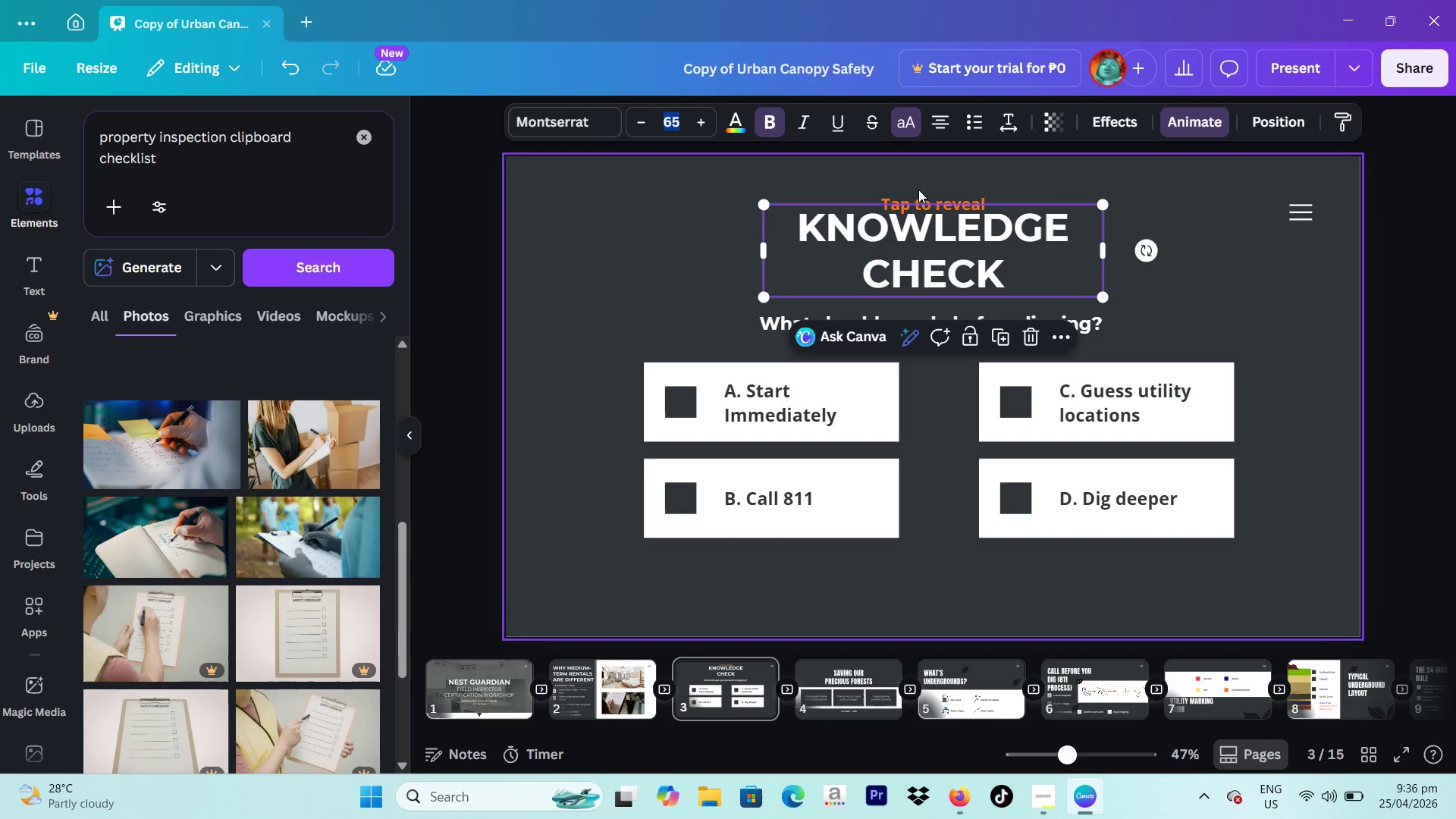 
left_click([922, 196])
 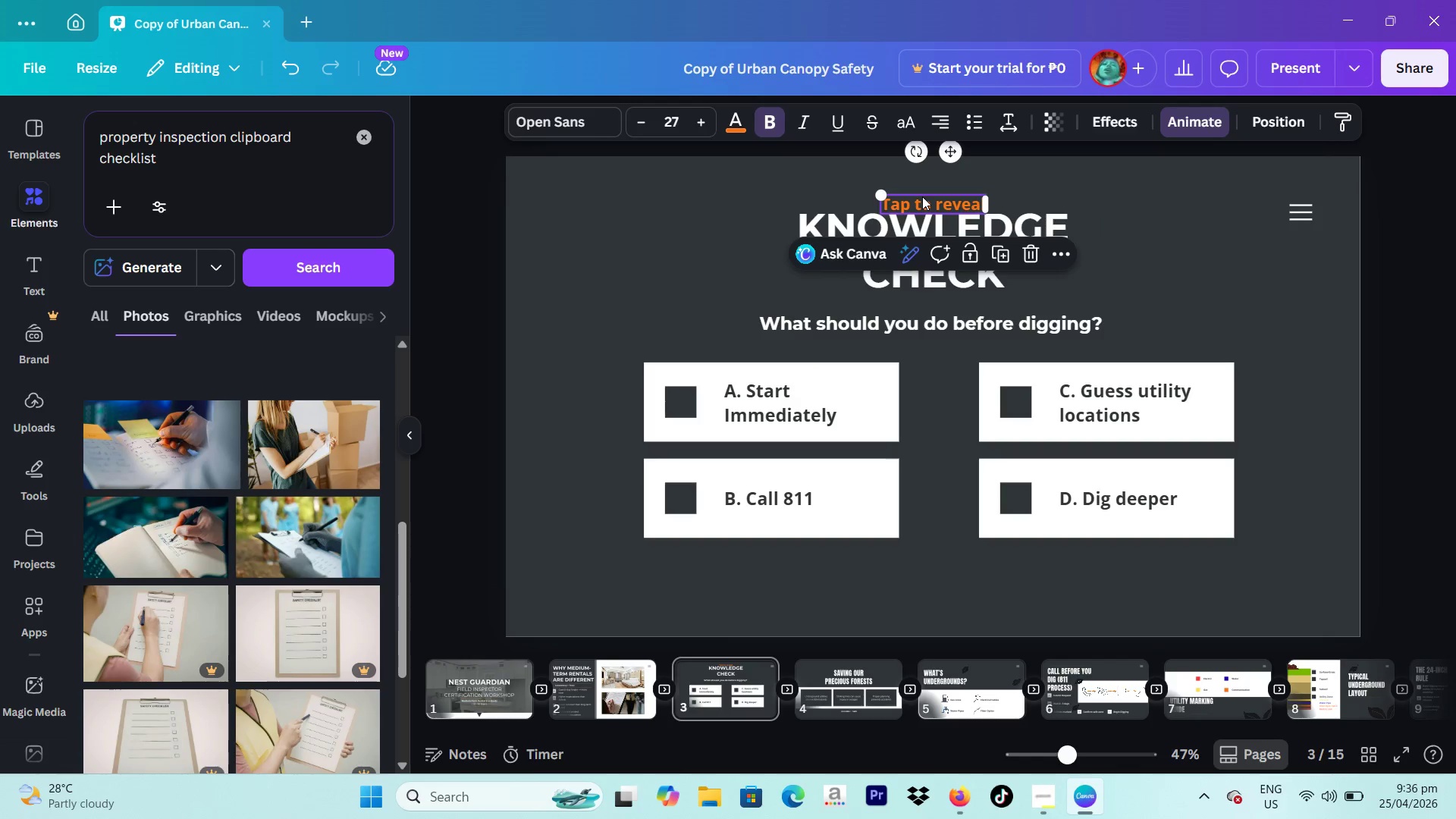 
key(Backspace)
 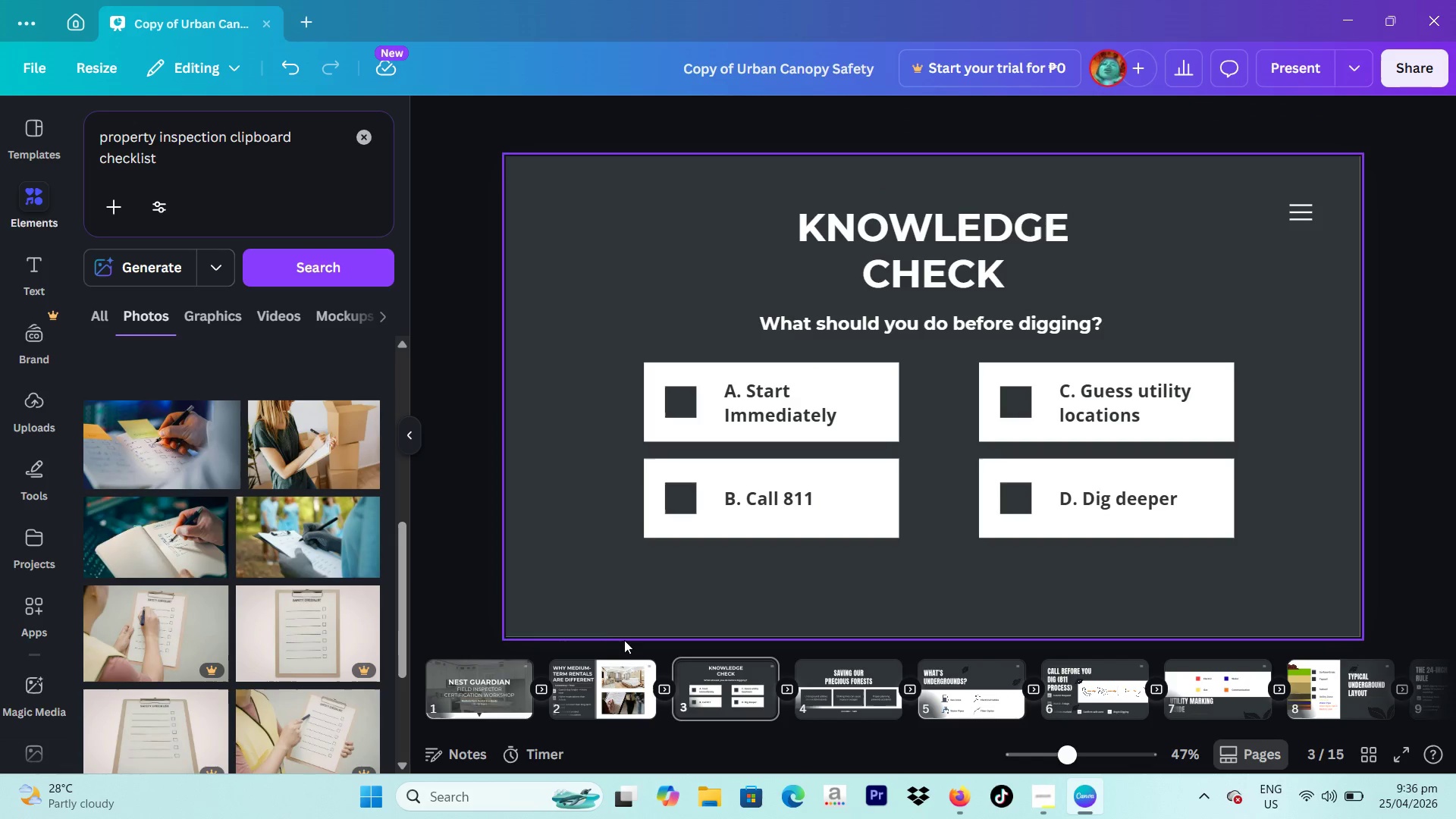 
left_click([620, 679])
 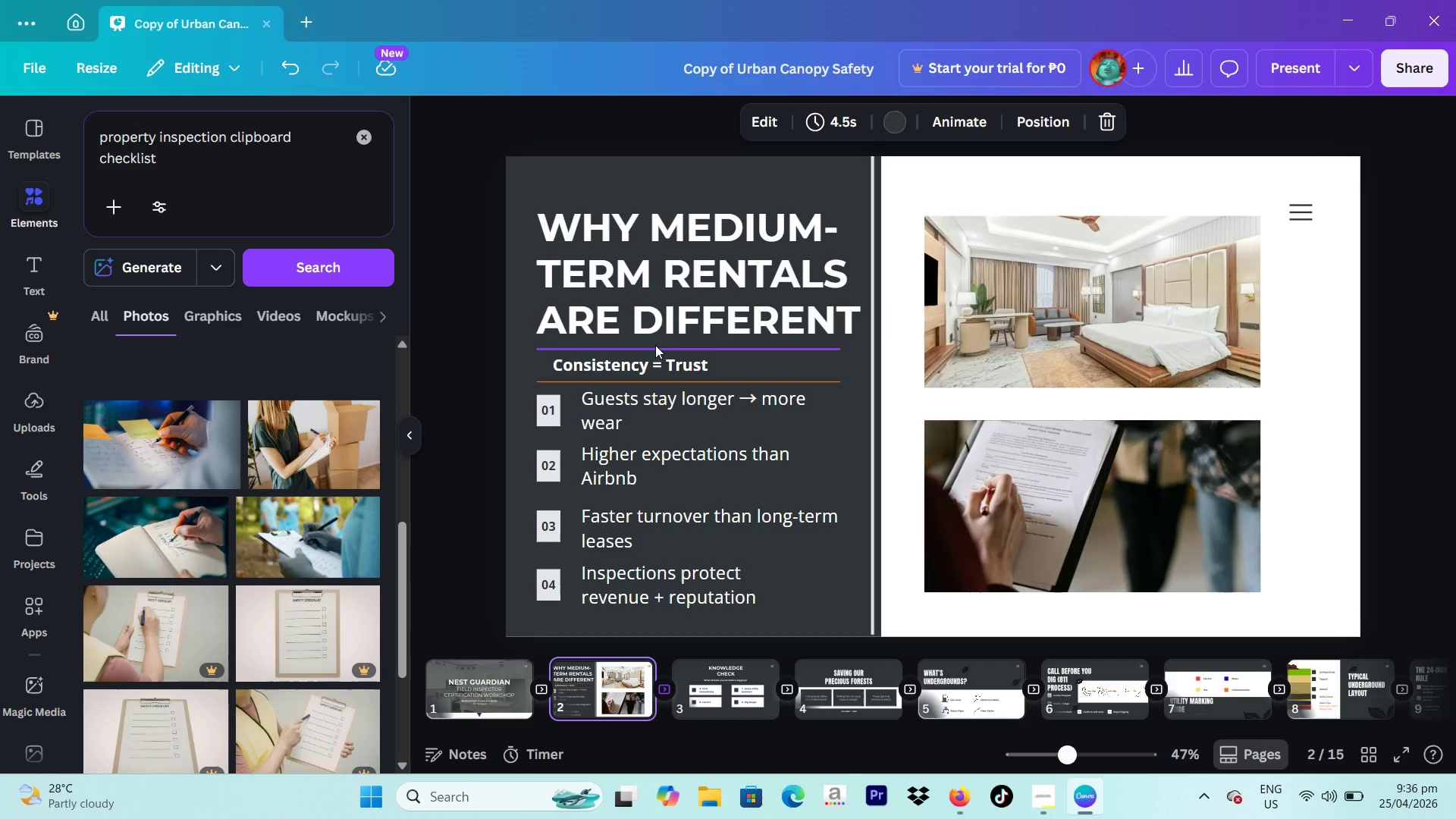 
left_click([655, 345])
 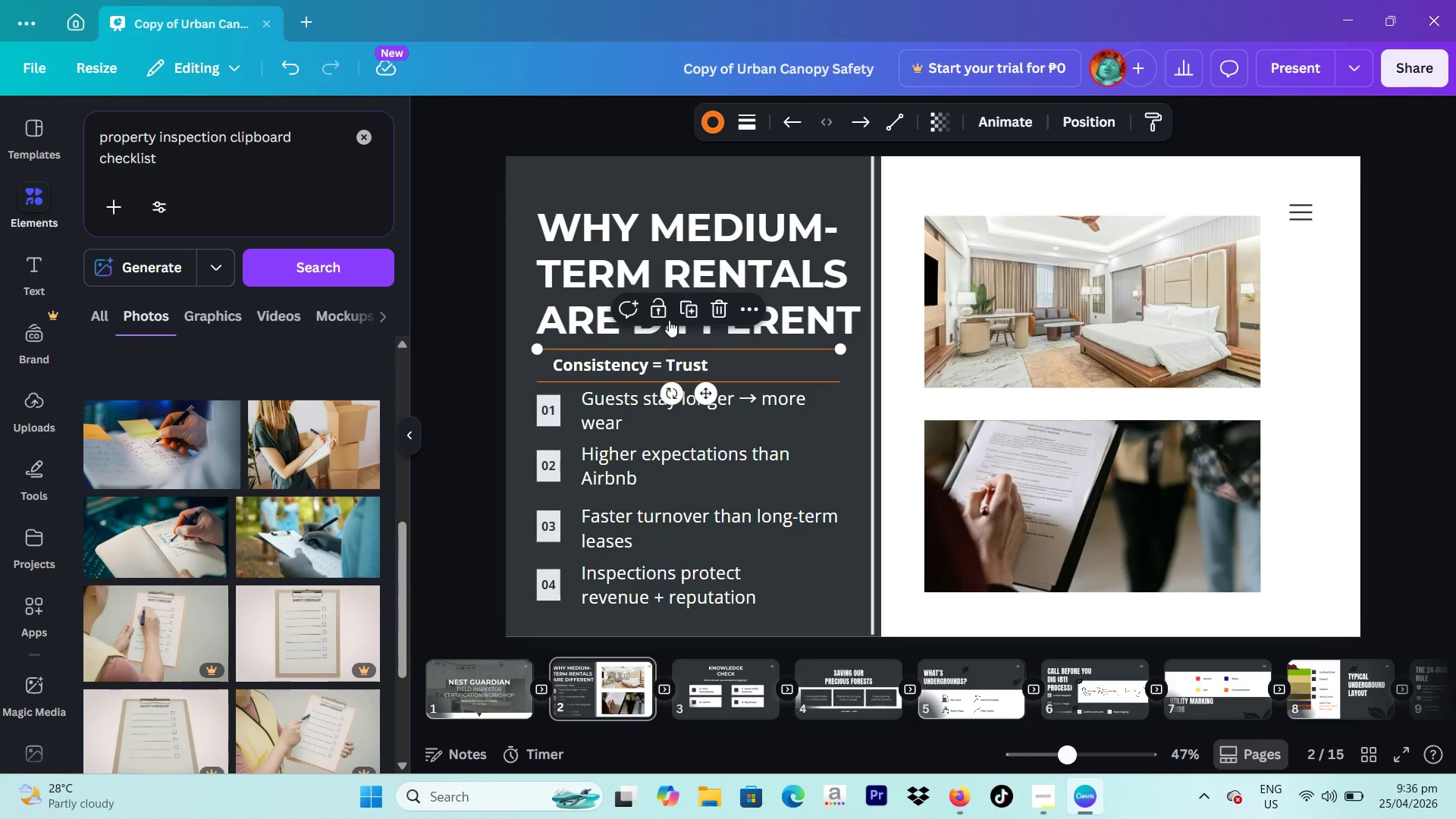 
left_click([684, 307])
 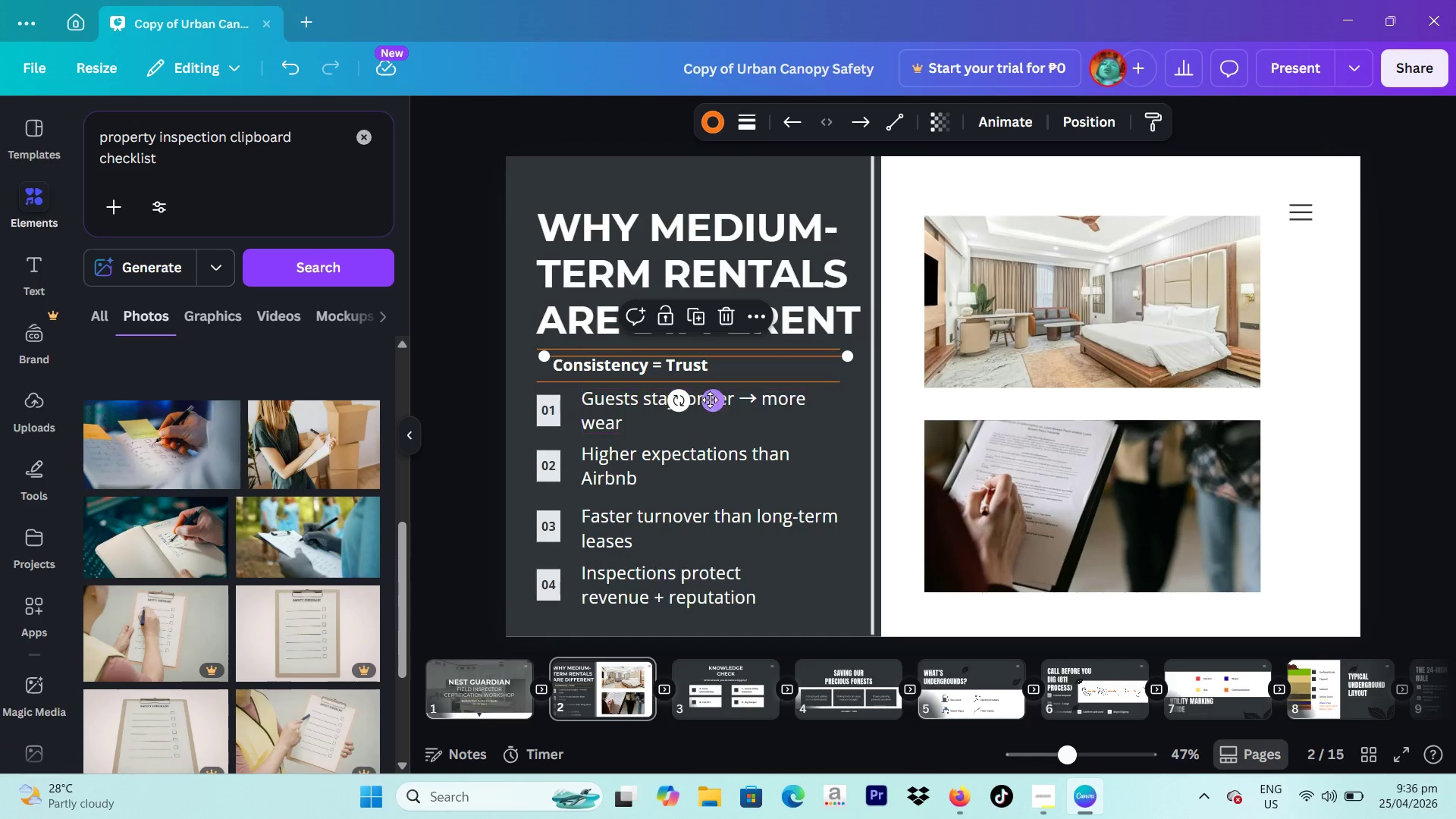 
left_click_drag(start_coordinate=[711, 400], to_coordinate=[712, 709])
 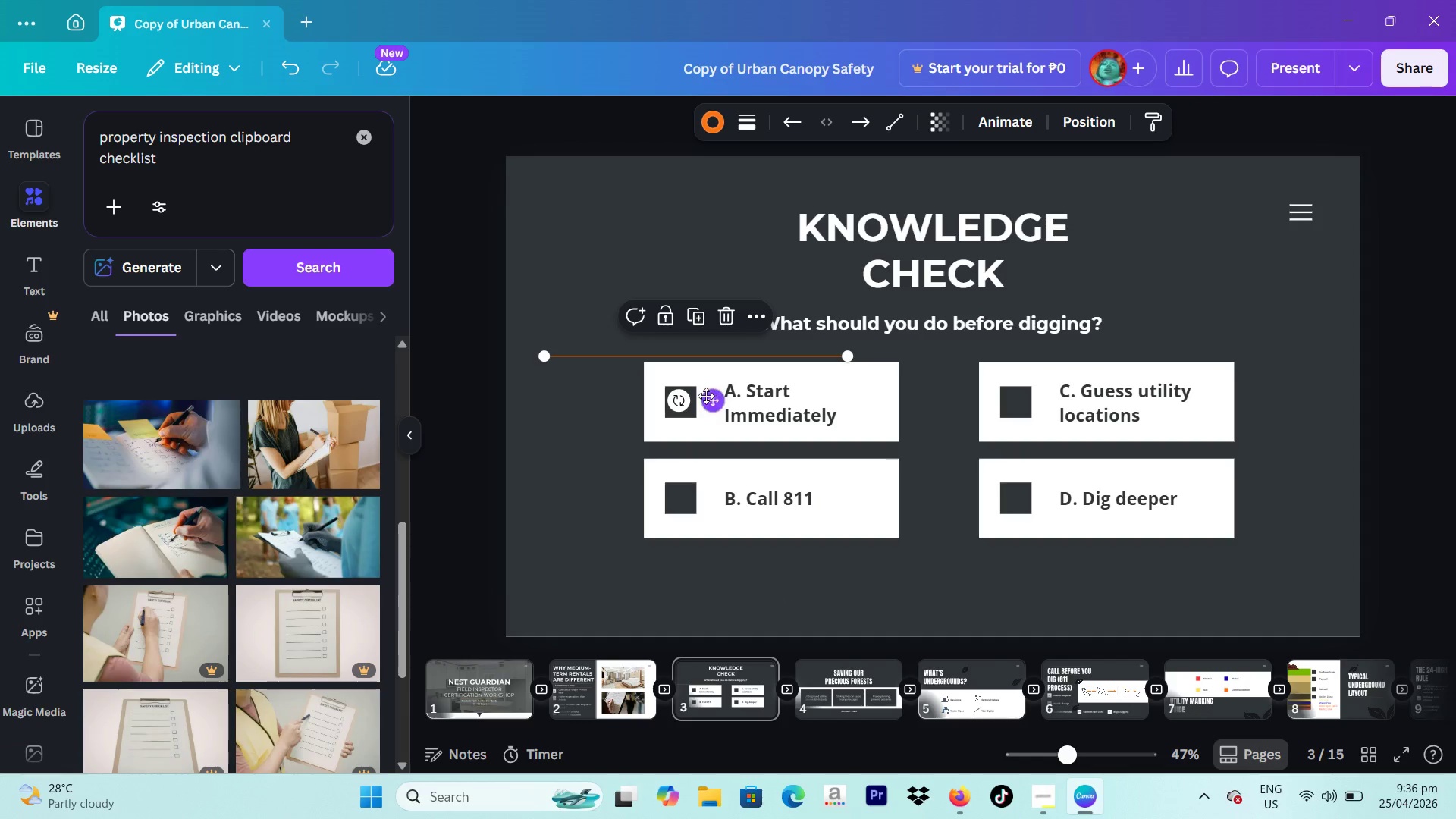 
left_click_drag(start_coordinate=[704, 401], to_coordinate=[947, 348])
 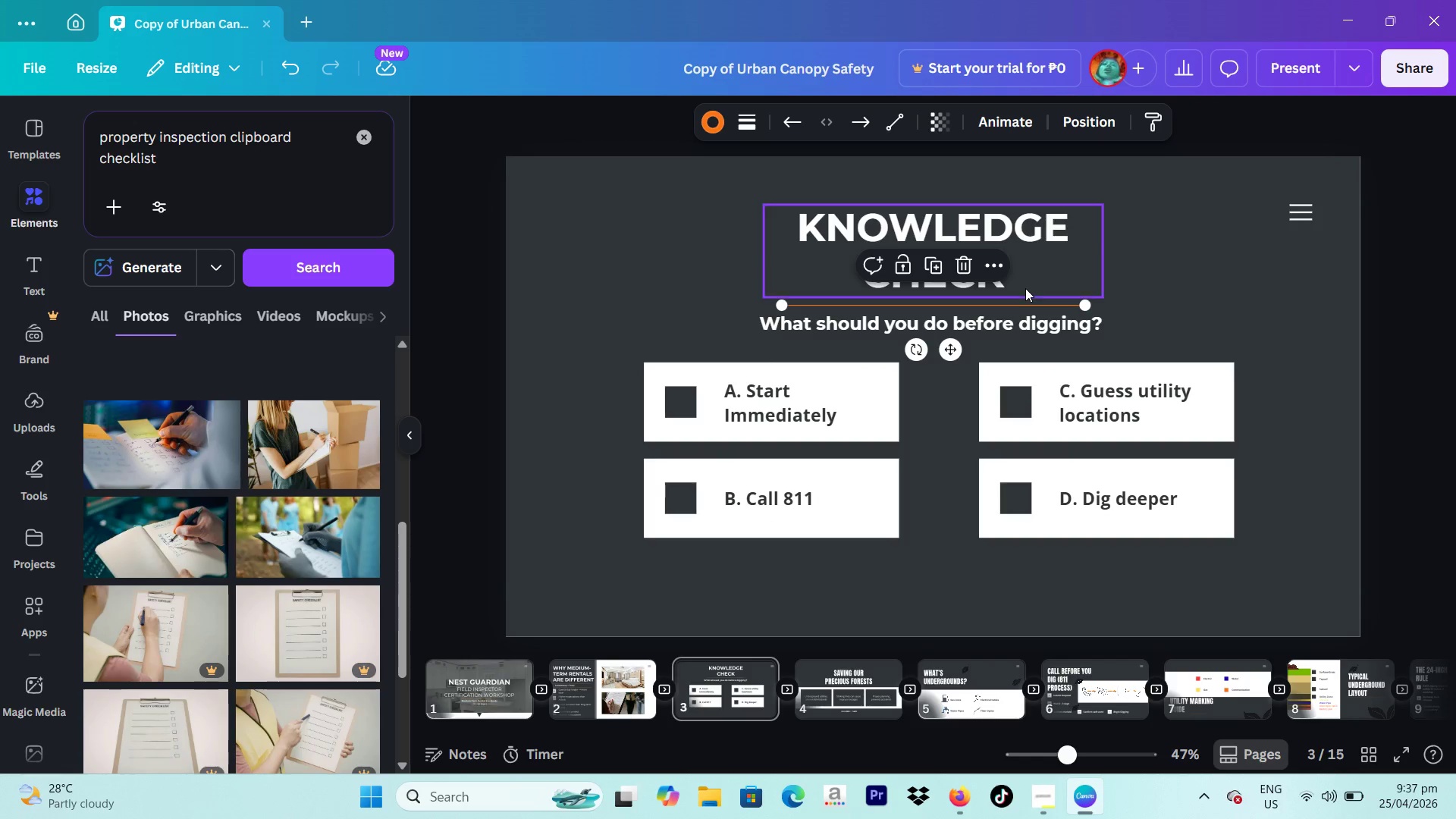 
double_click([1024, 325])
 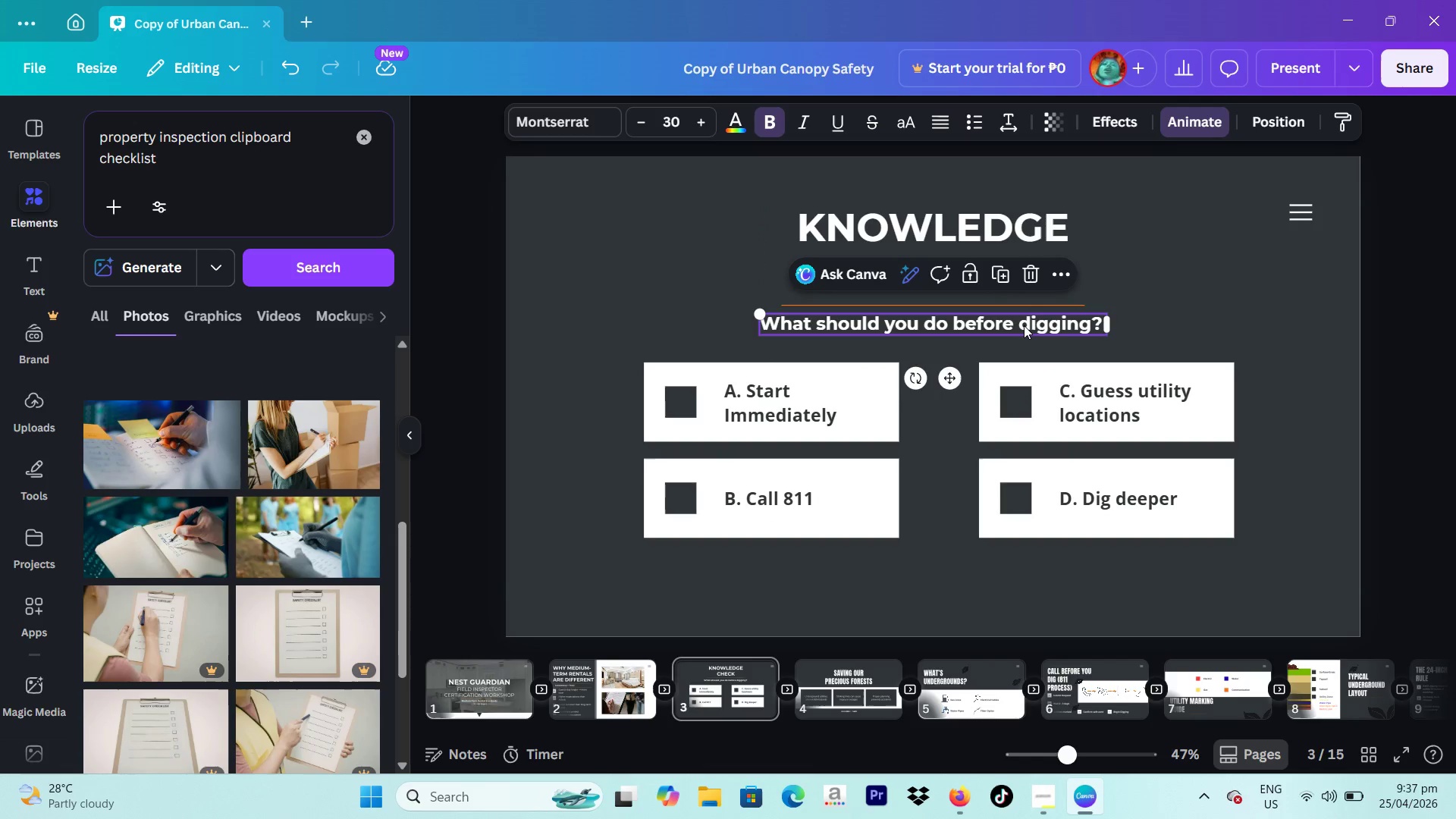 
key(Backspace)
 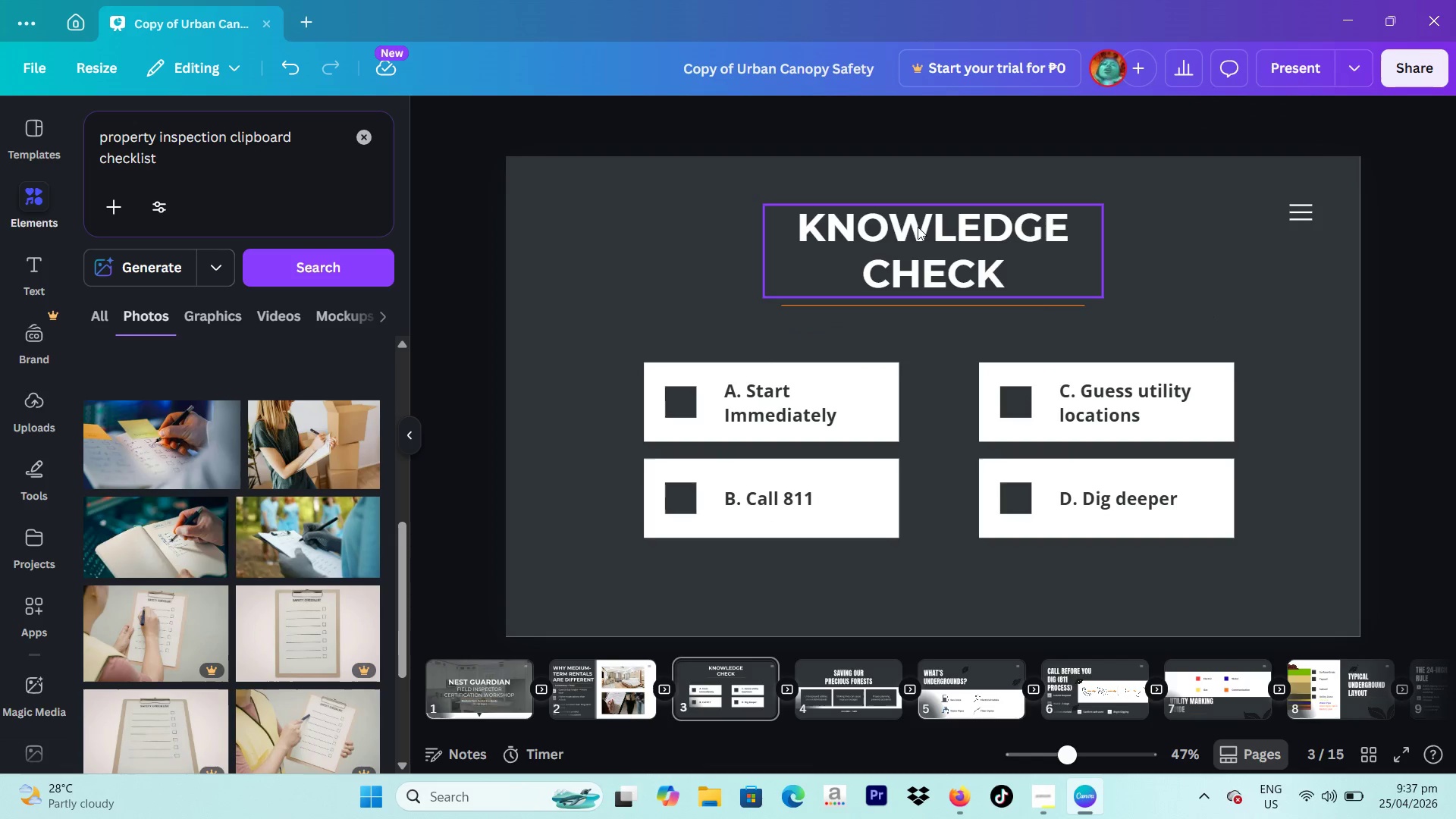 
left_click_drag(start_coordinate=[854, 180], to_coordinate=[981, 293])
 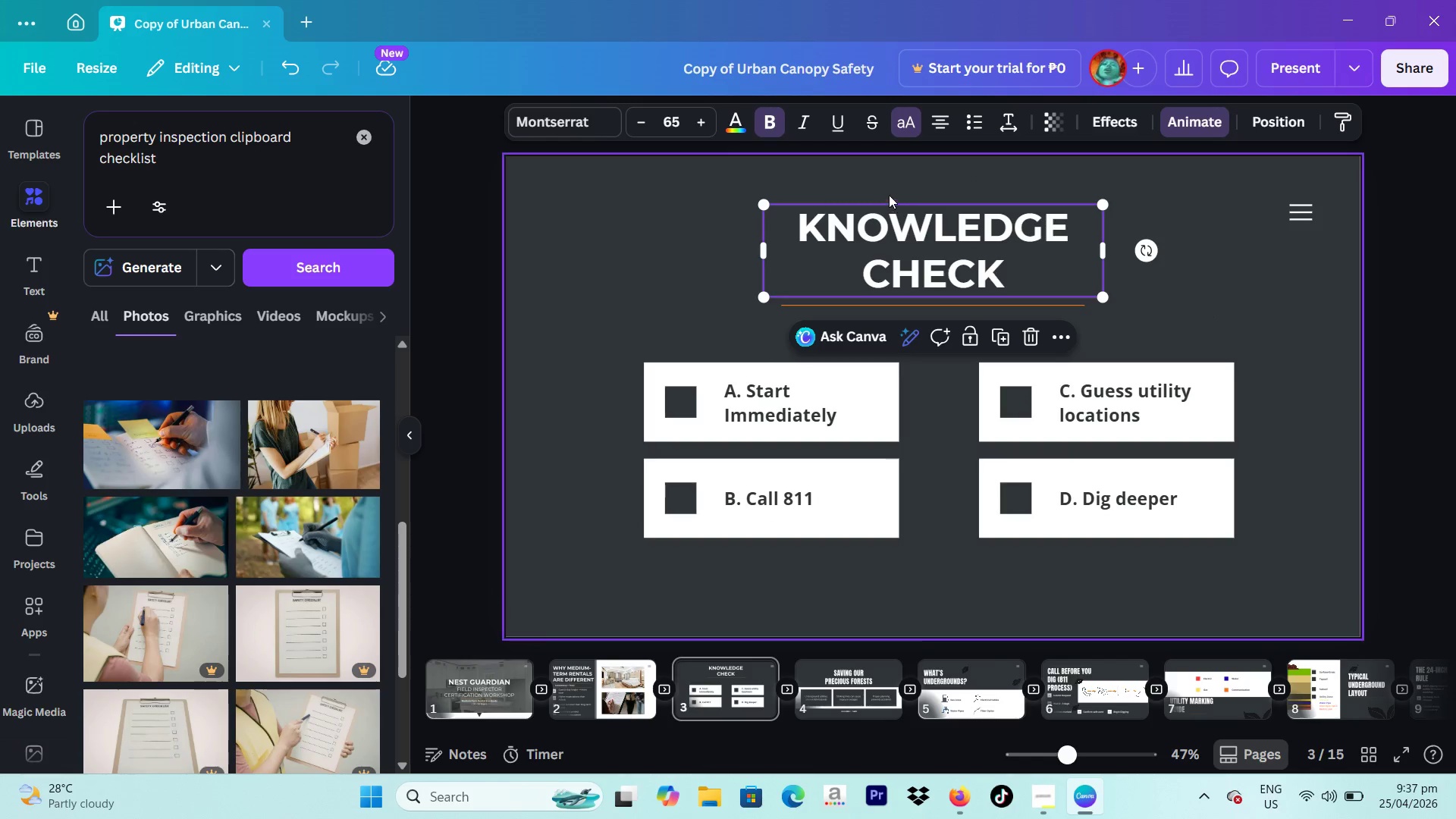 
left_click_drag(start_coordinate=[888, 195], to_coordinate=[978, 349])
 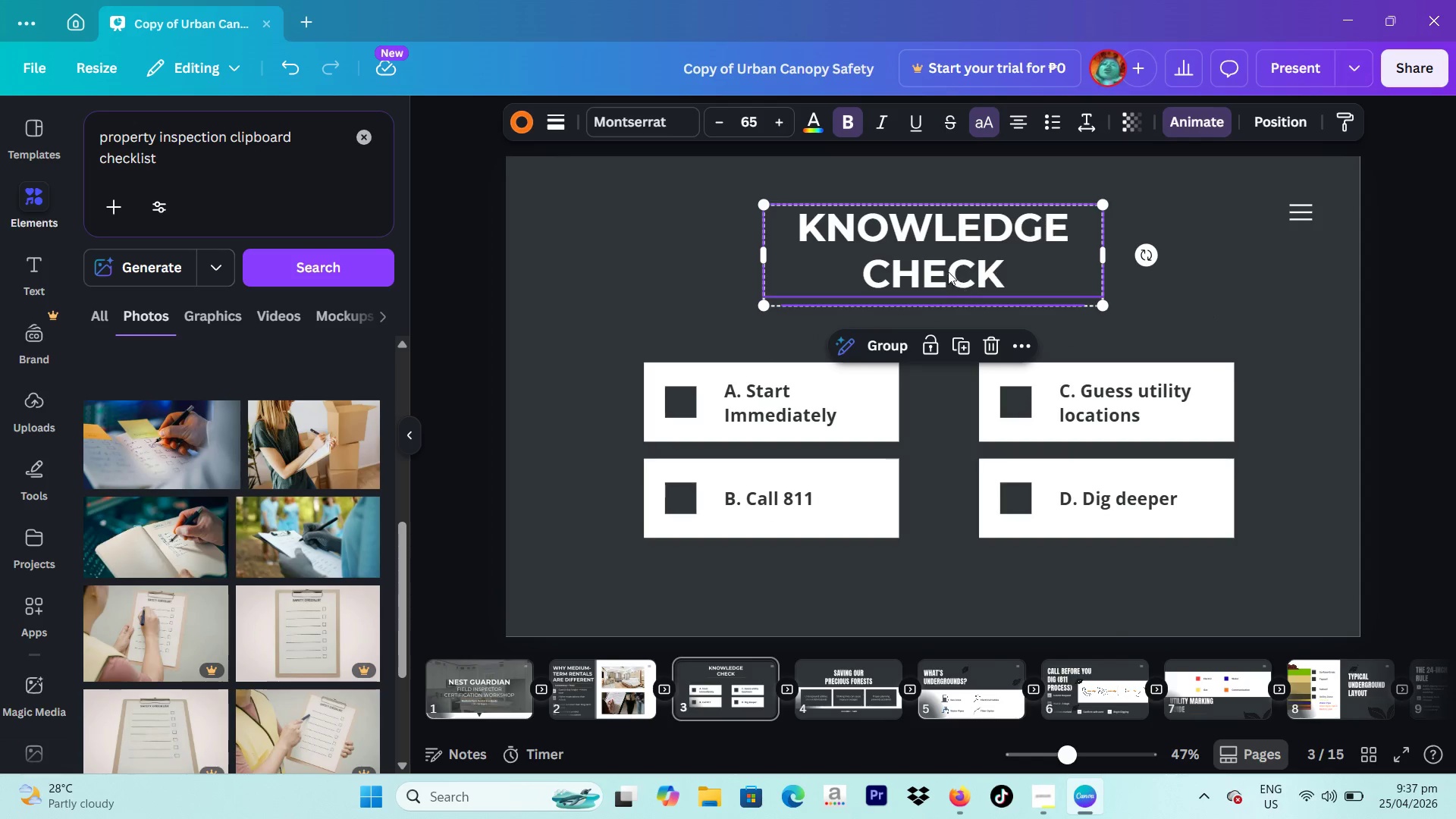 
left_click_drag(start_coordinate=[948, 271], to_coordinate=[945, 299])
 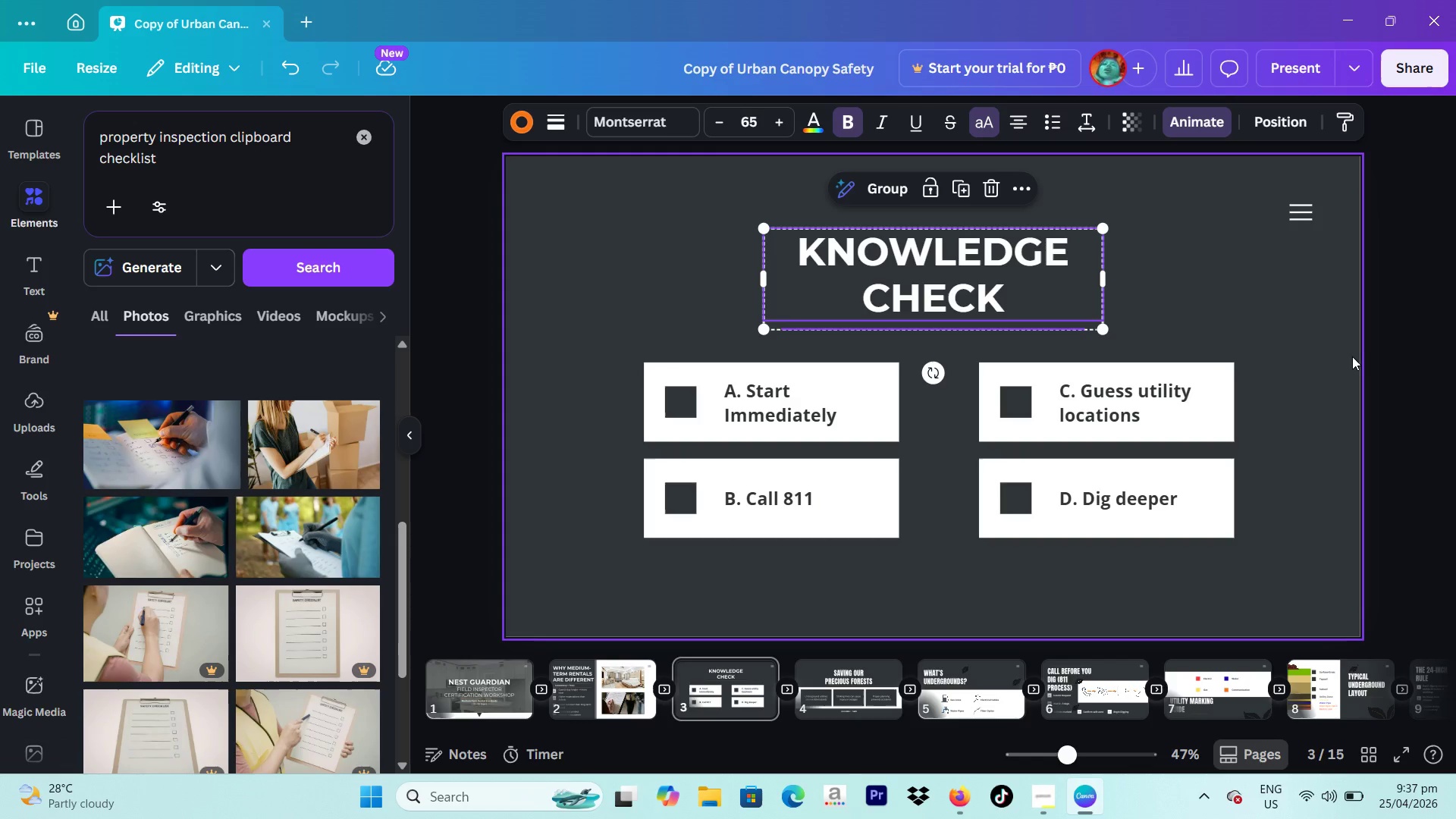 
left_click([1352, 356])
 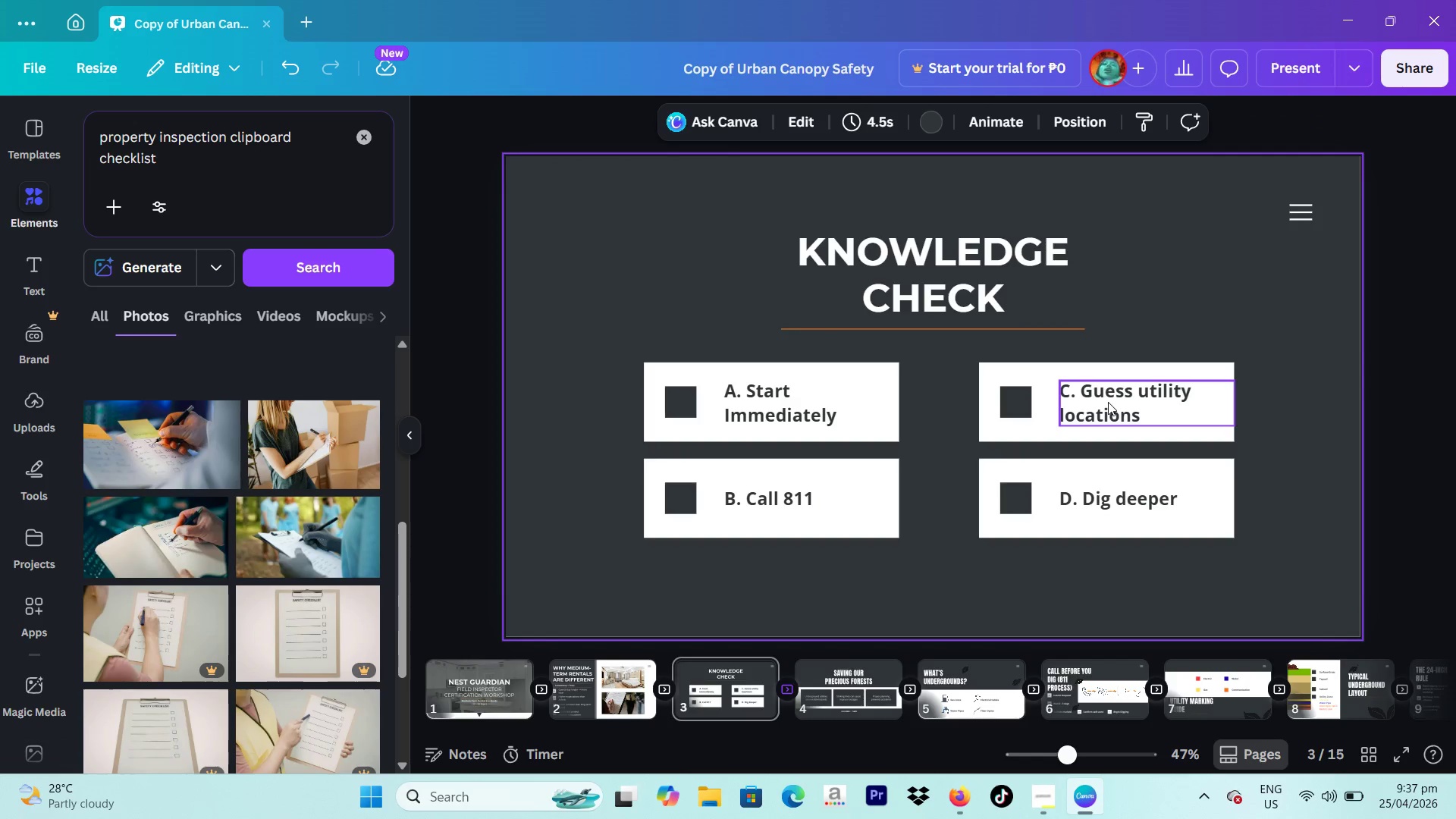 
double_click([772, 403])
 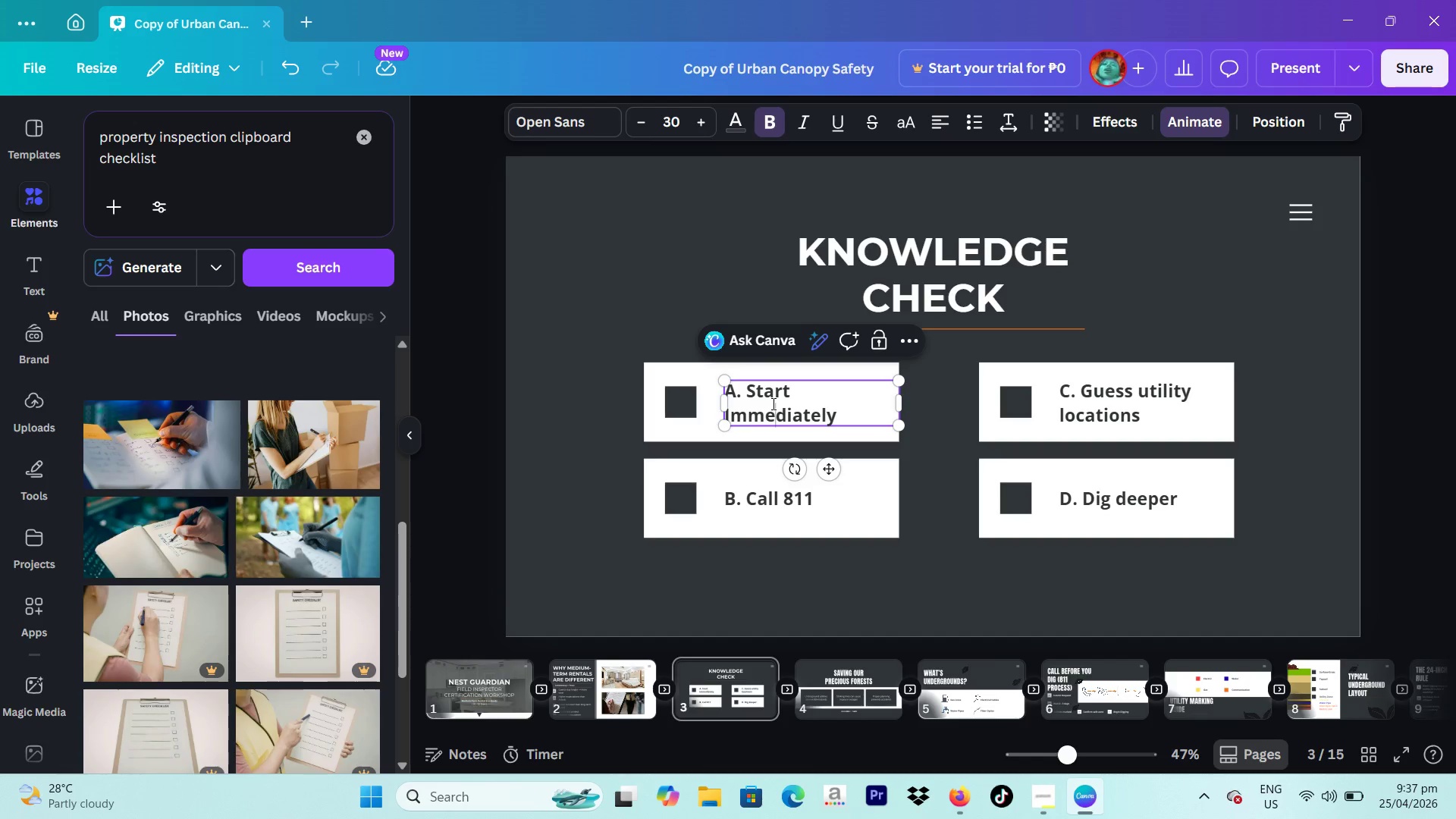 
double_click([772, 403])
 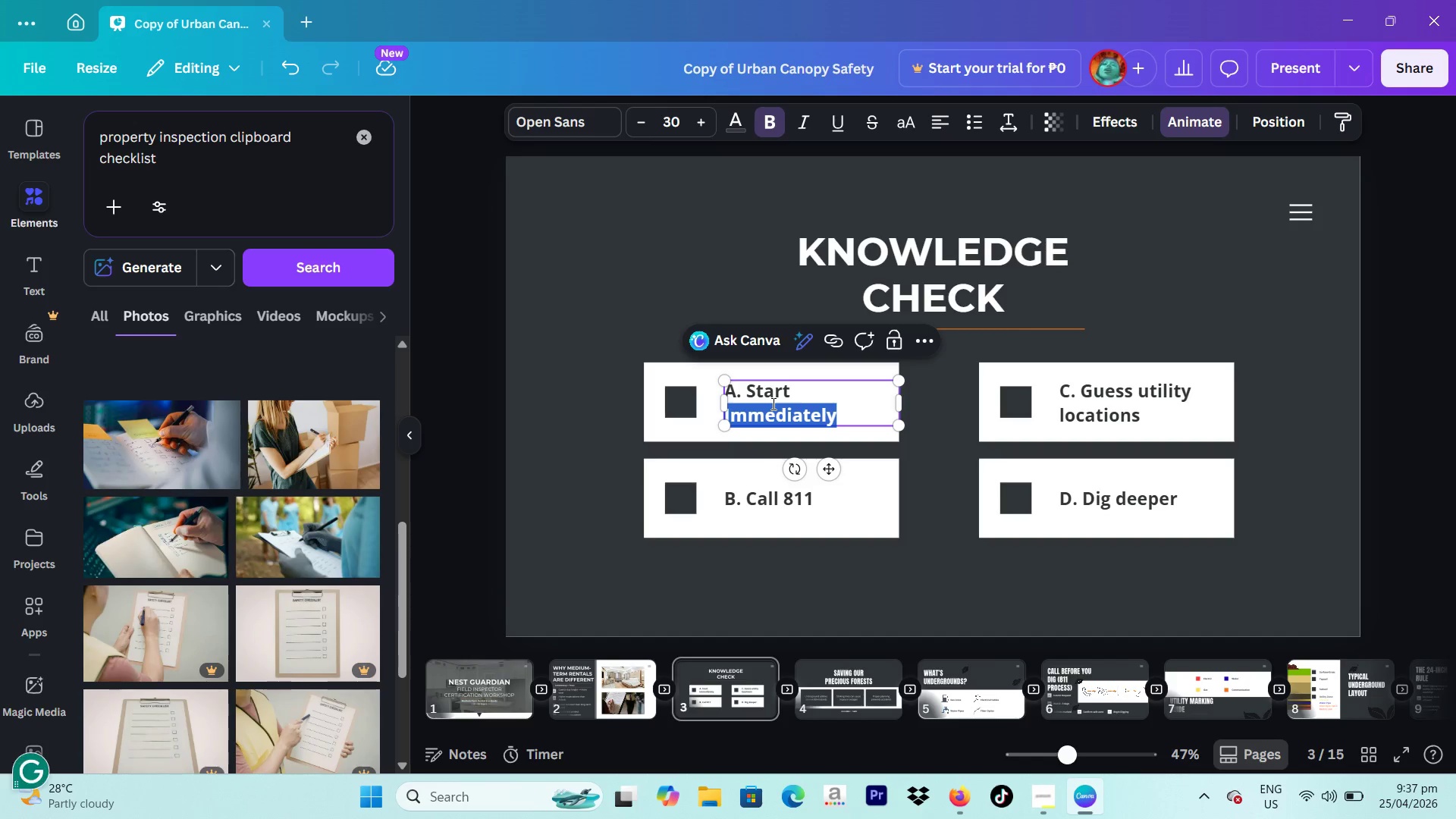 
double_click([772, 403])
 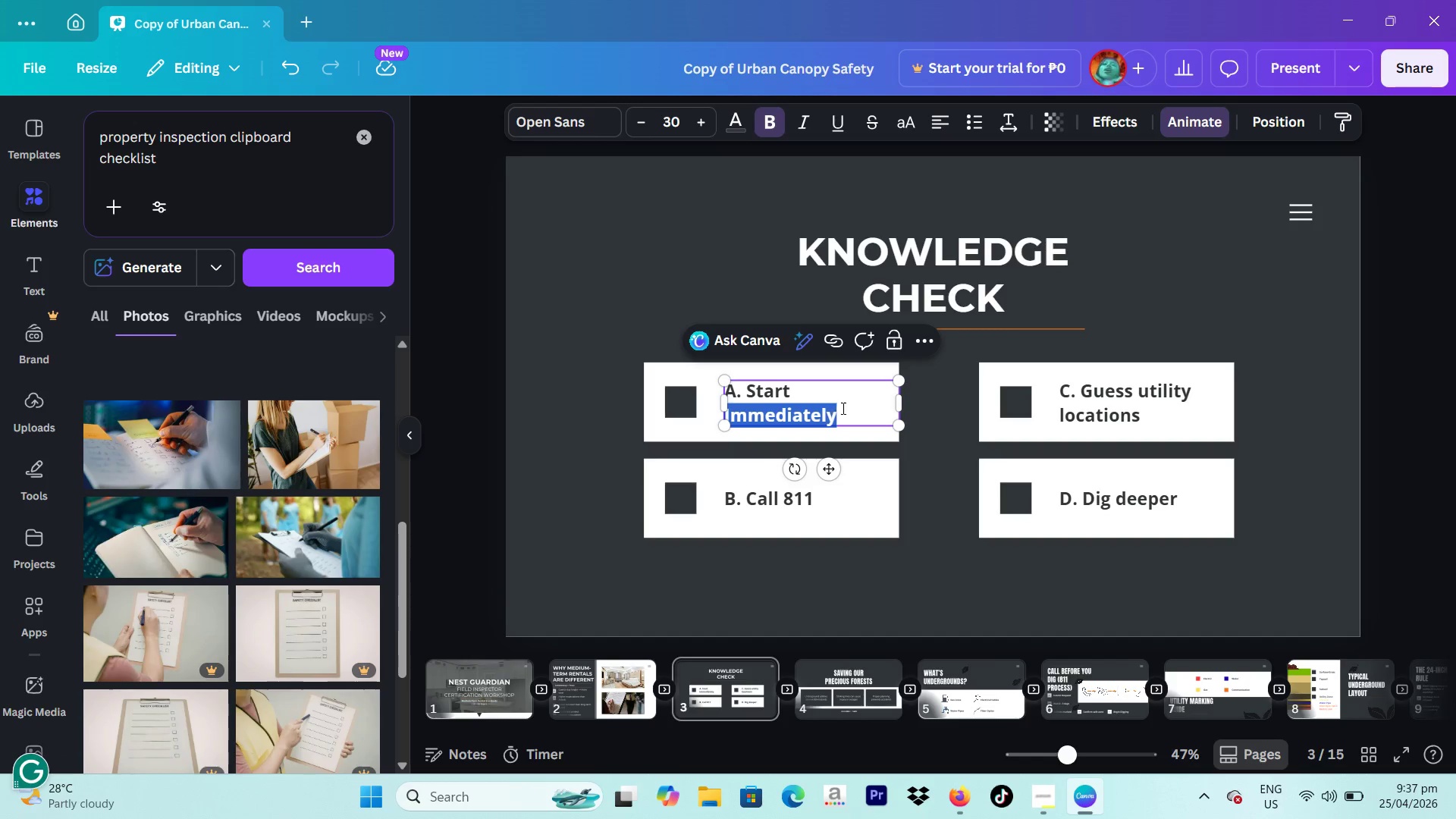 
left_click_drag(start_coordinate=[857, 414], to_coordinate=[723, 391])
 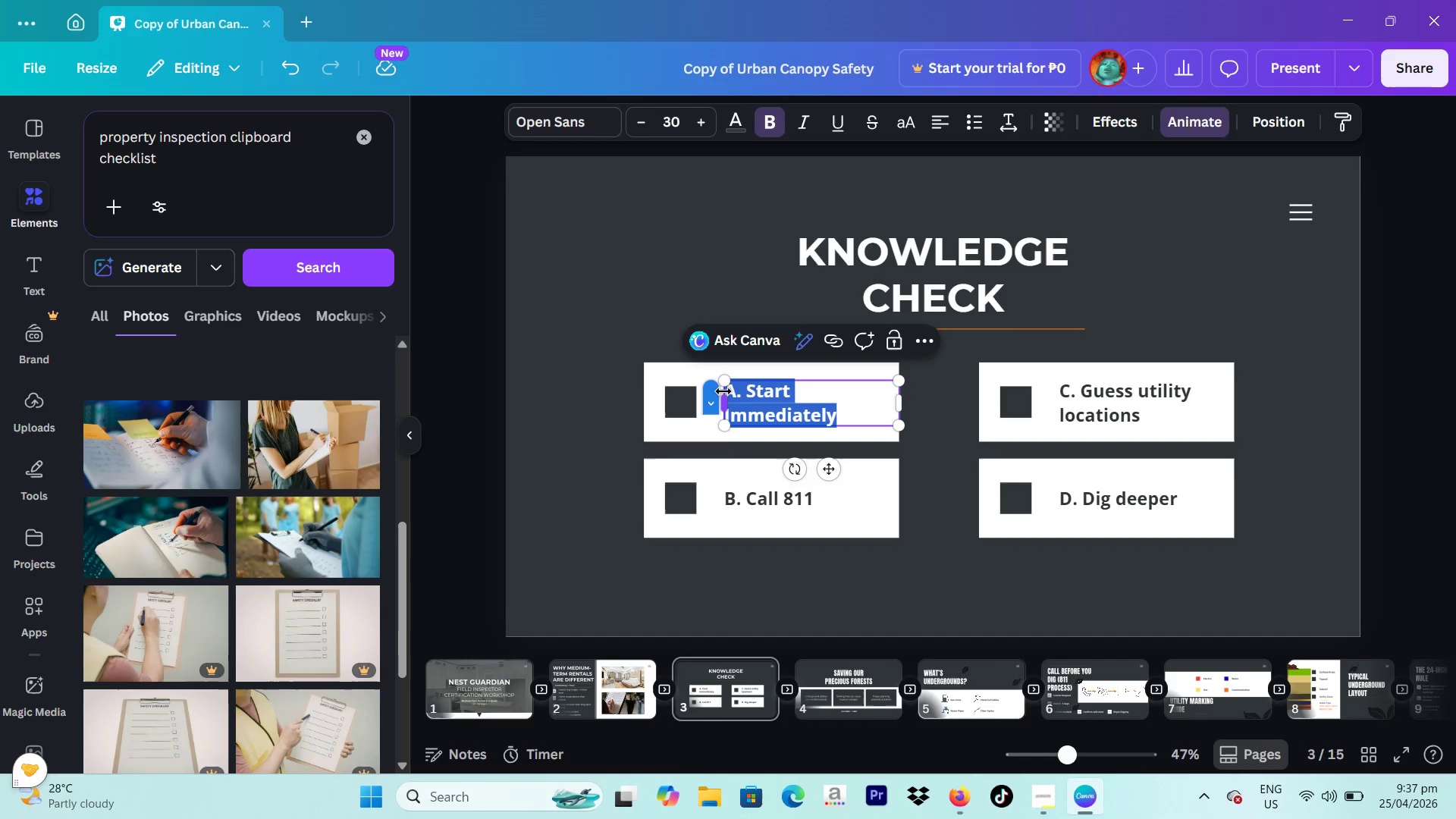 
type(Movie)
key(Backspace)
key(Backspace)
type(e-in ready)
 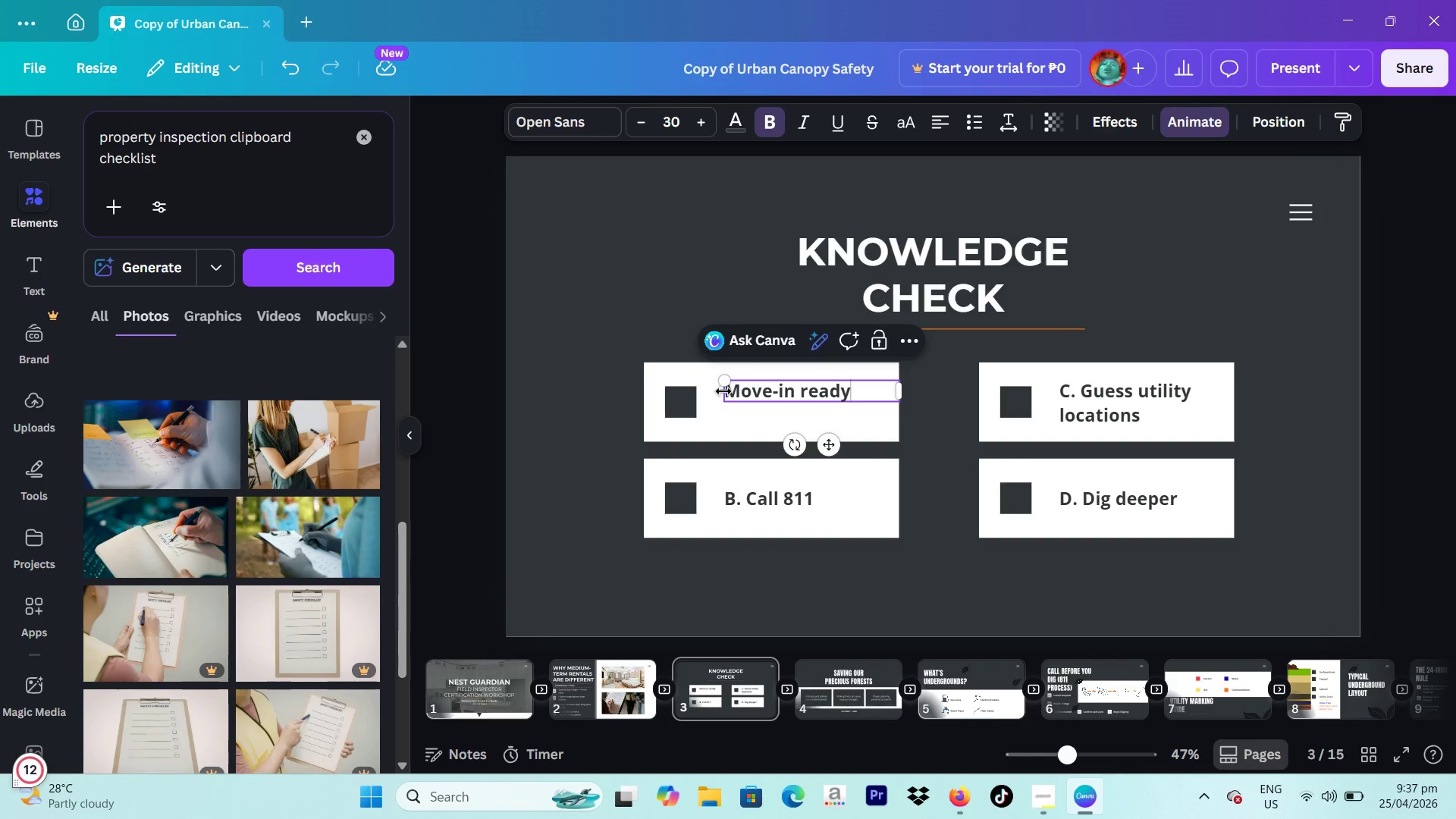 
key(Enter)
 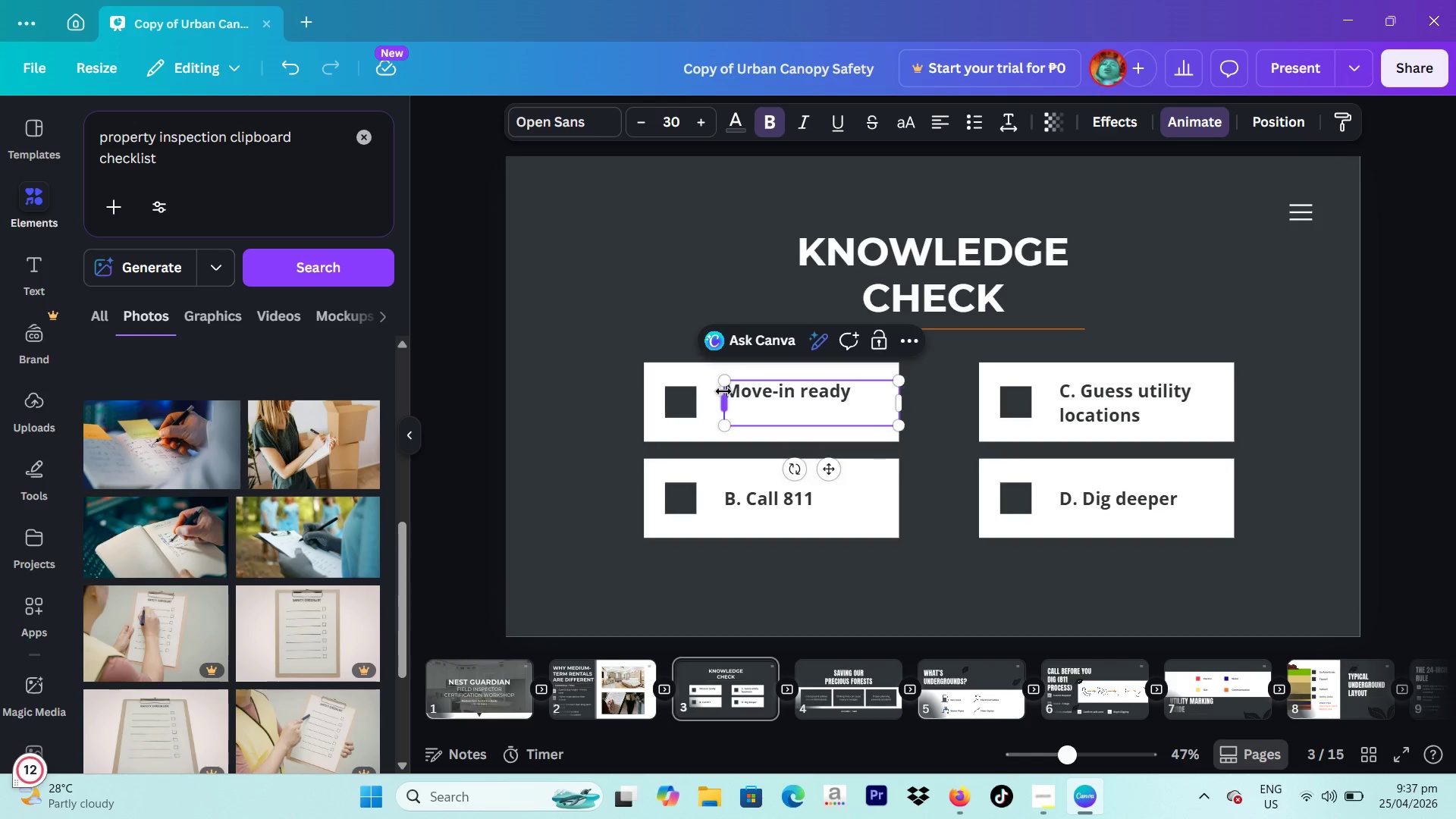 
type(condition)
 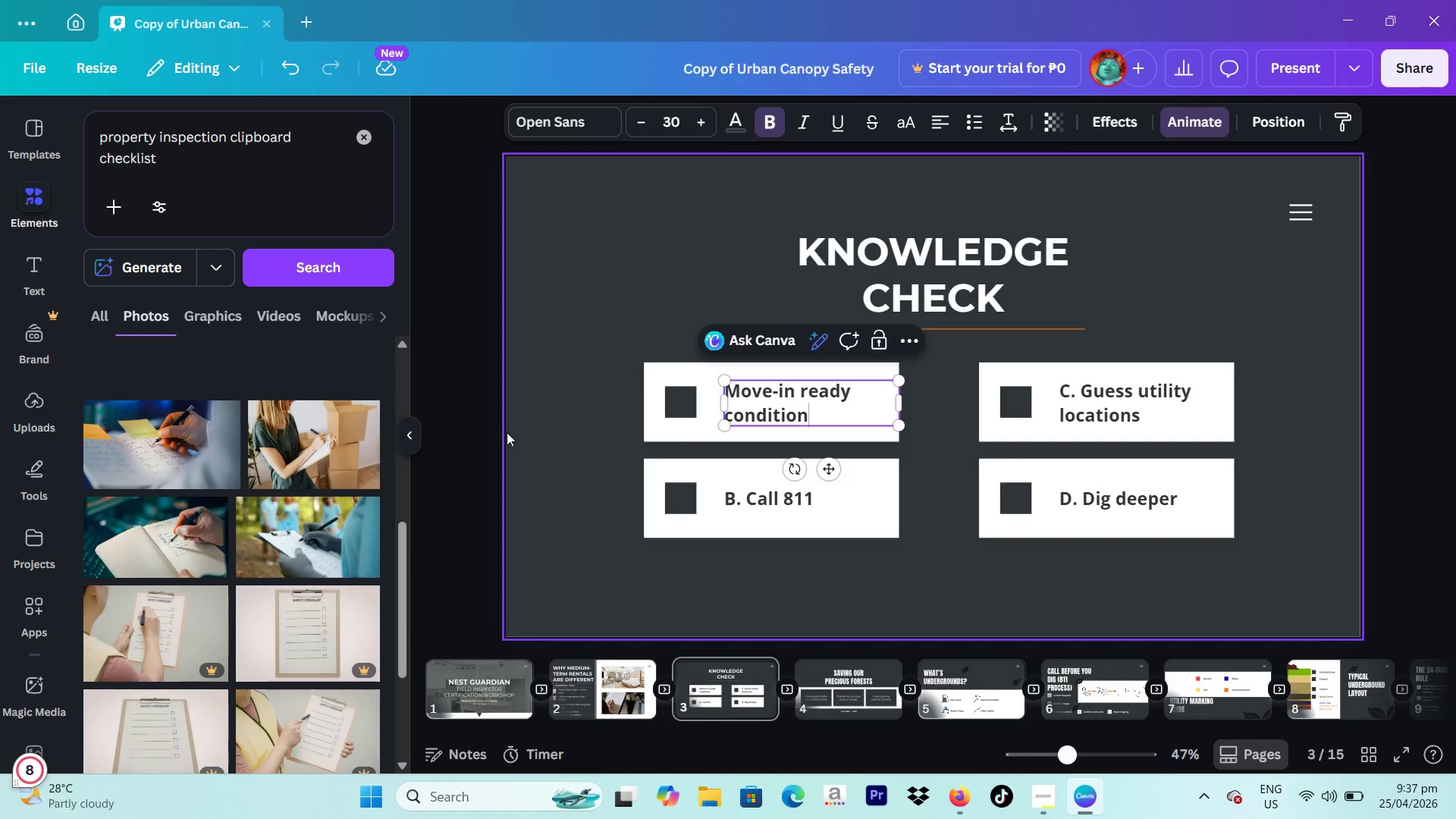 
left_click([627, 383])
 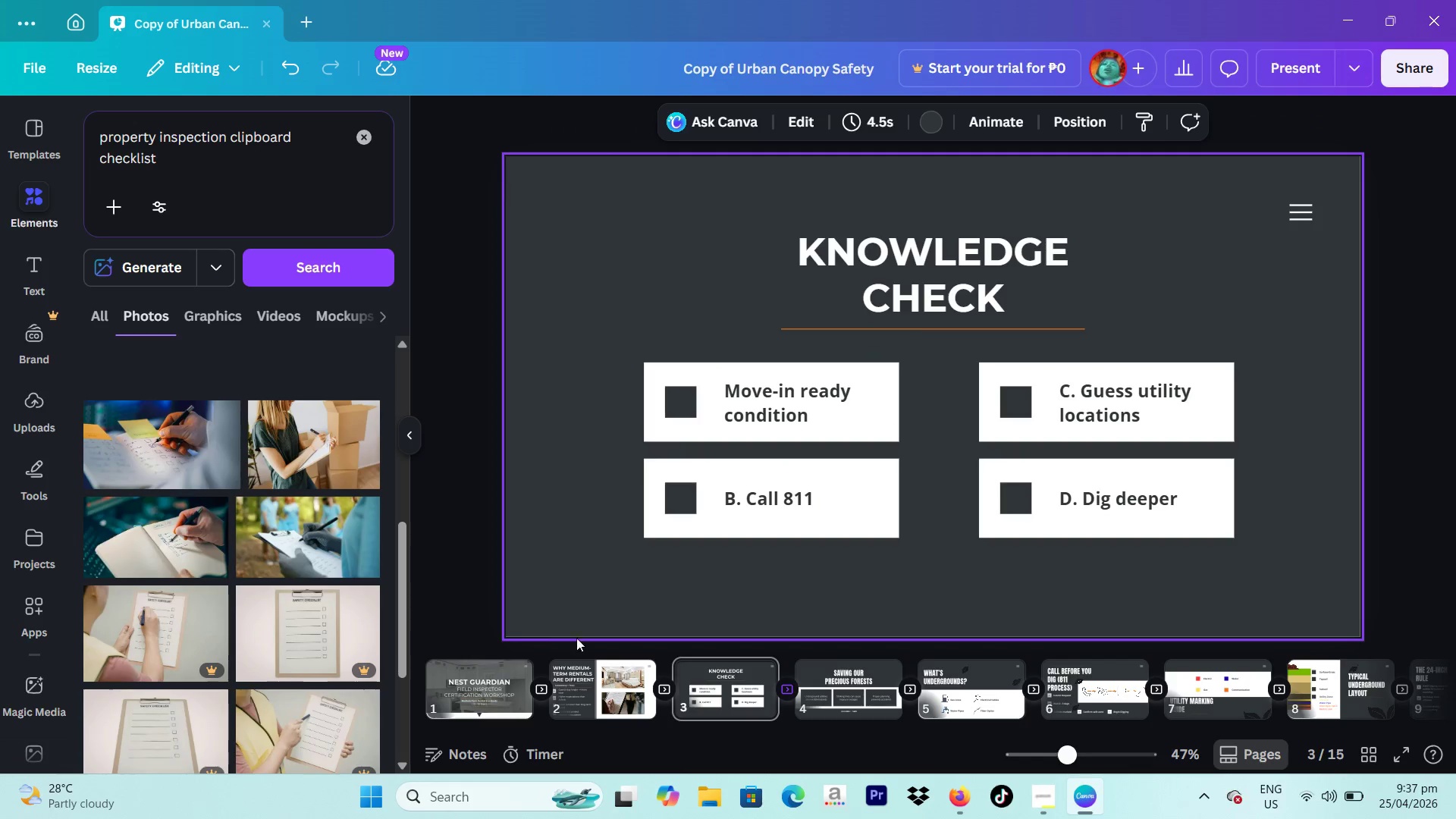 
left_click([571, 682])
 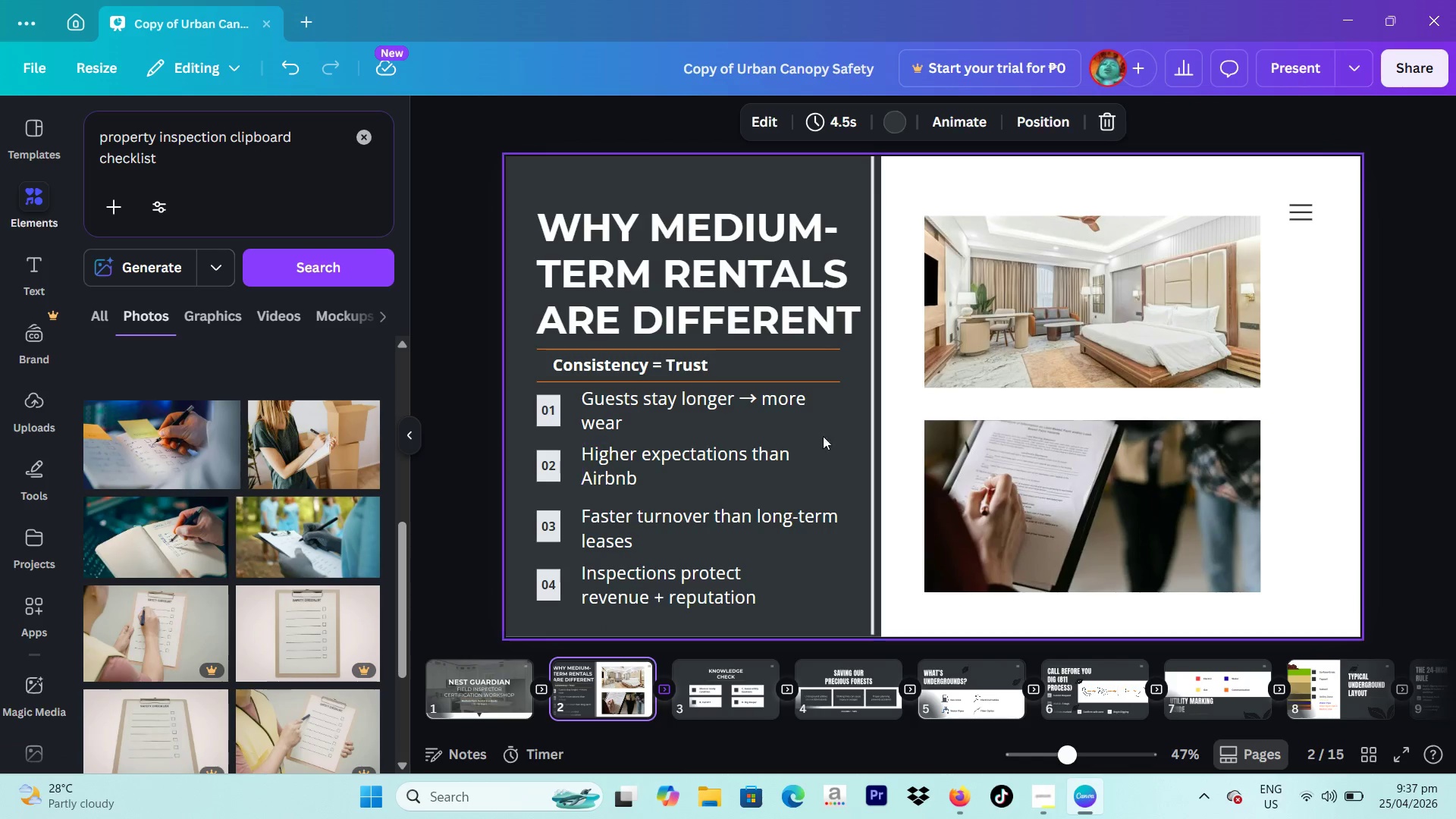 
left_click([837, 445])
 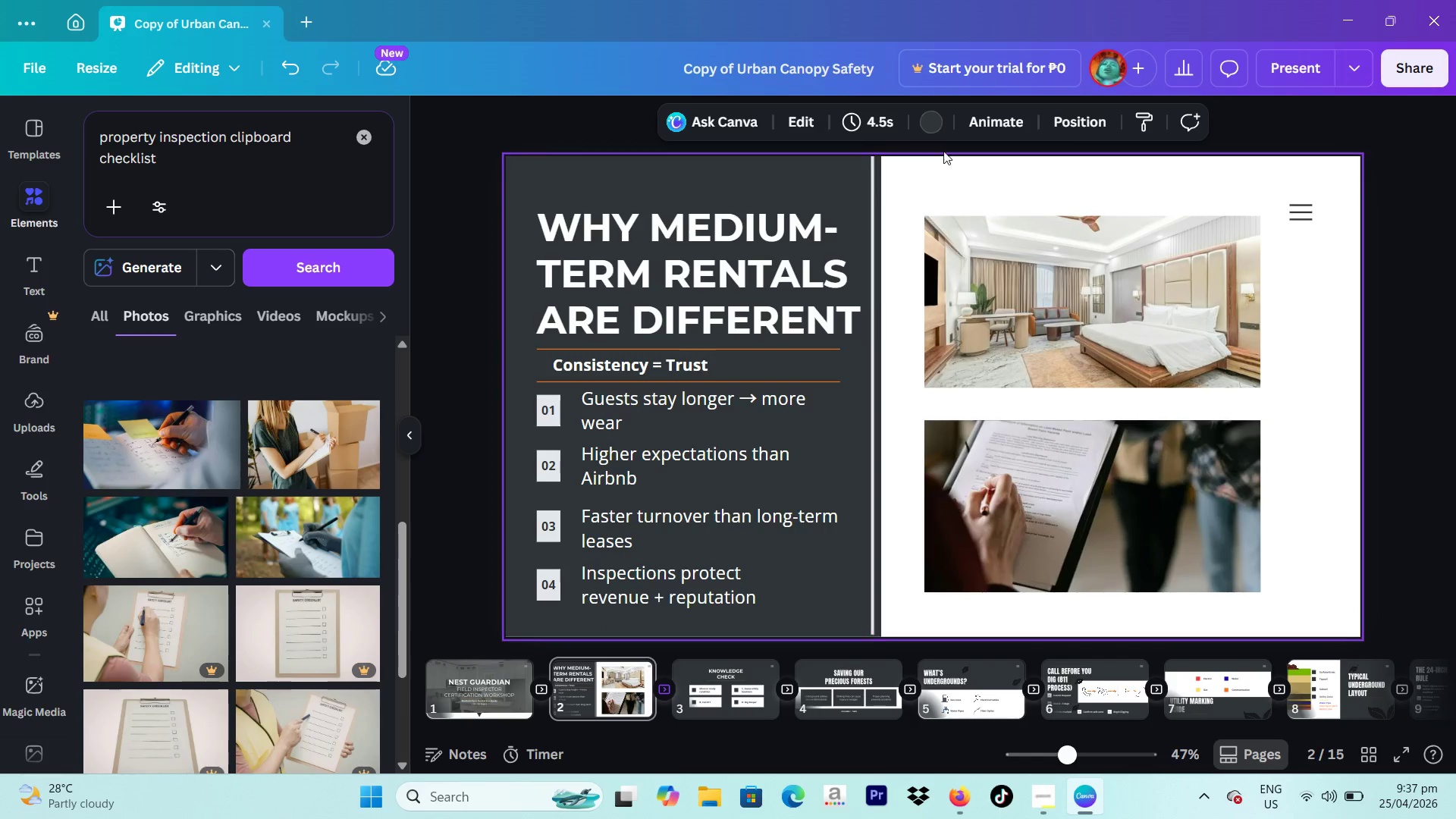 
left_click([932, 127])
 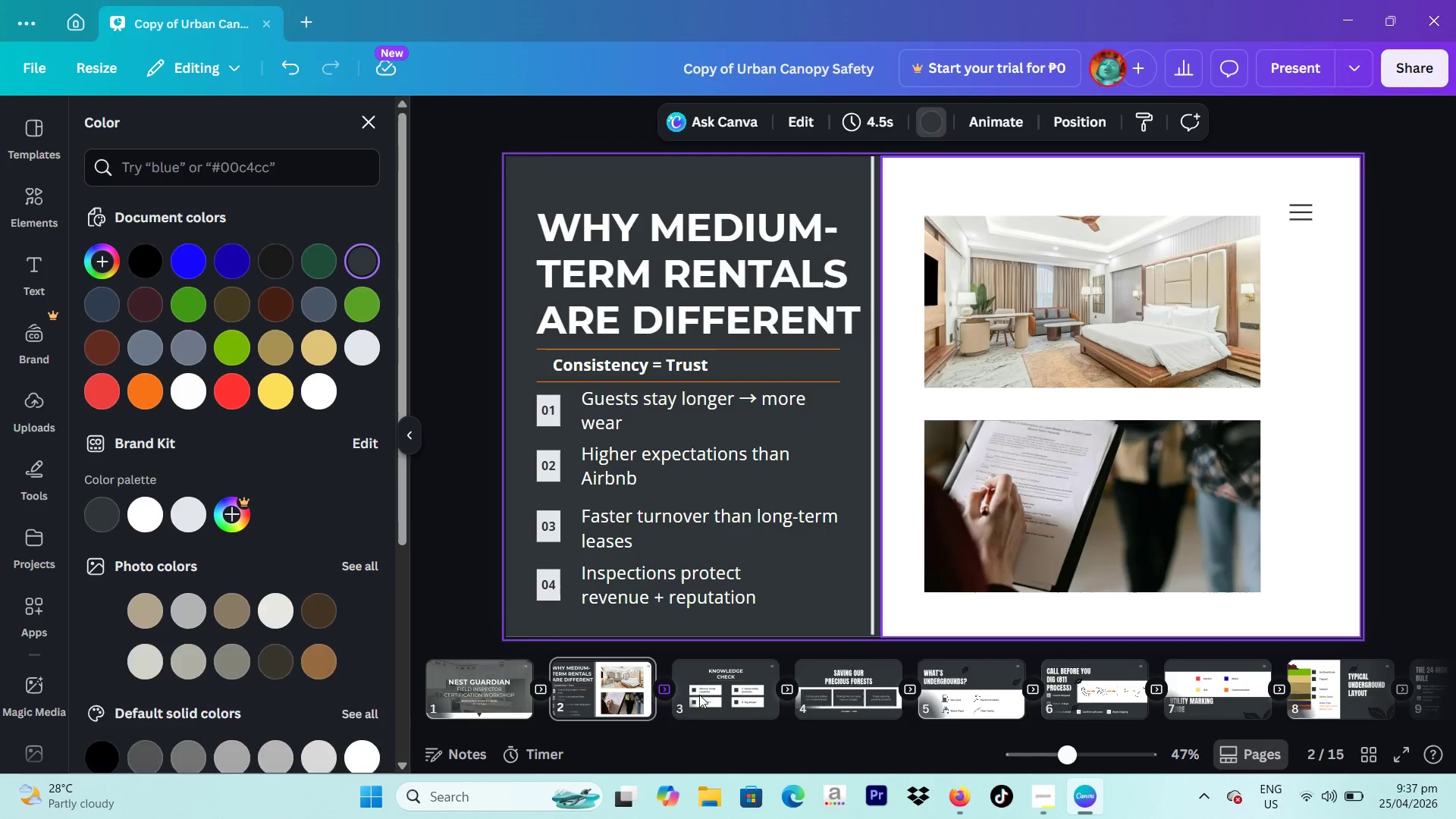 
left_click([698, 707])
 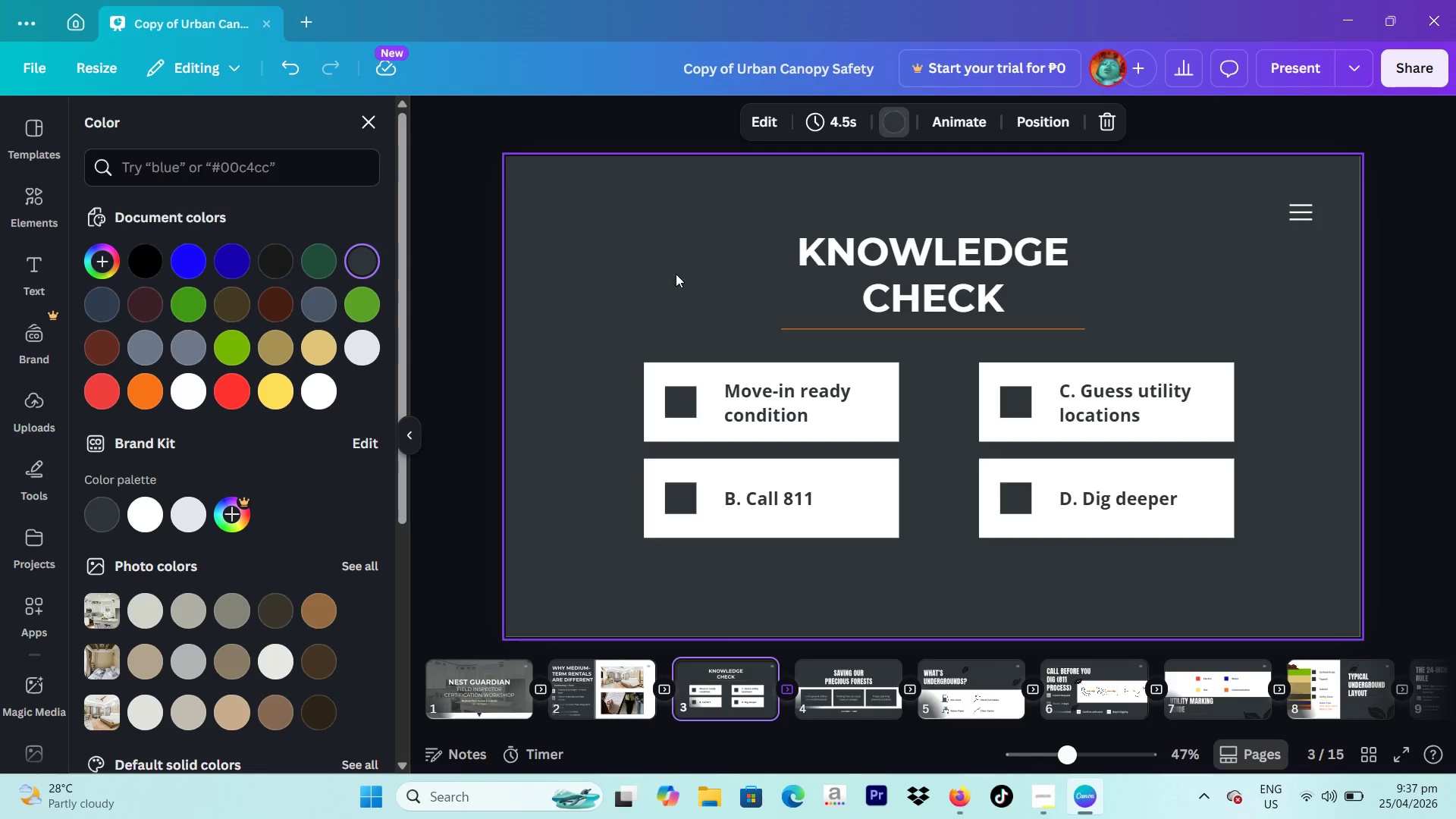 
left_click([673, 270])
 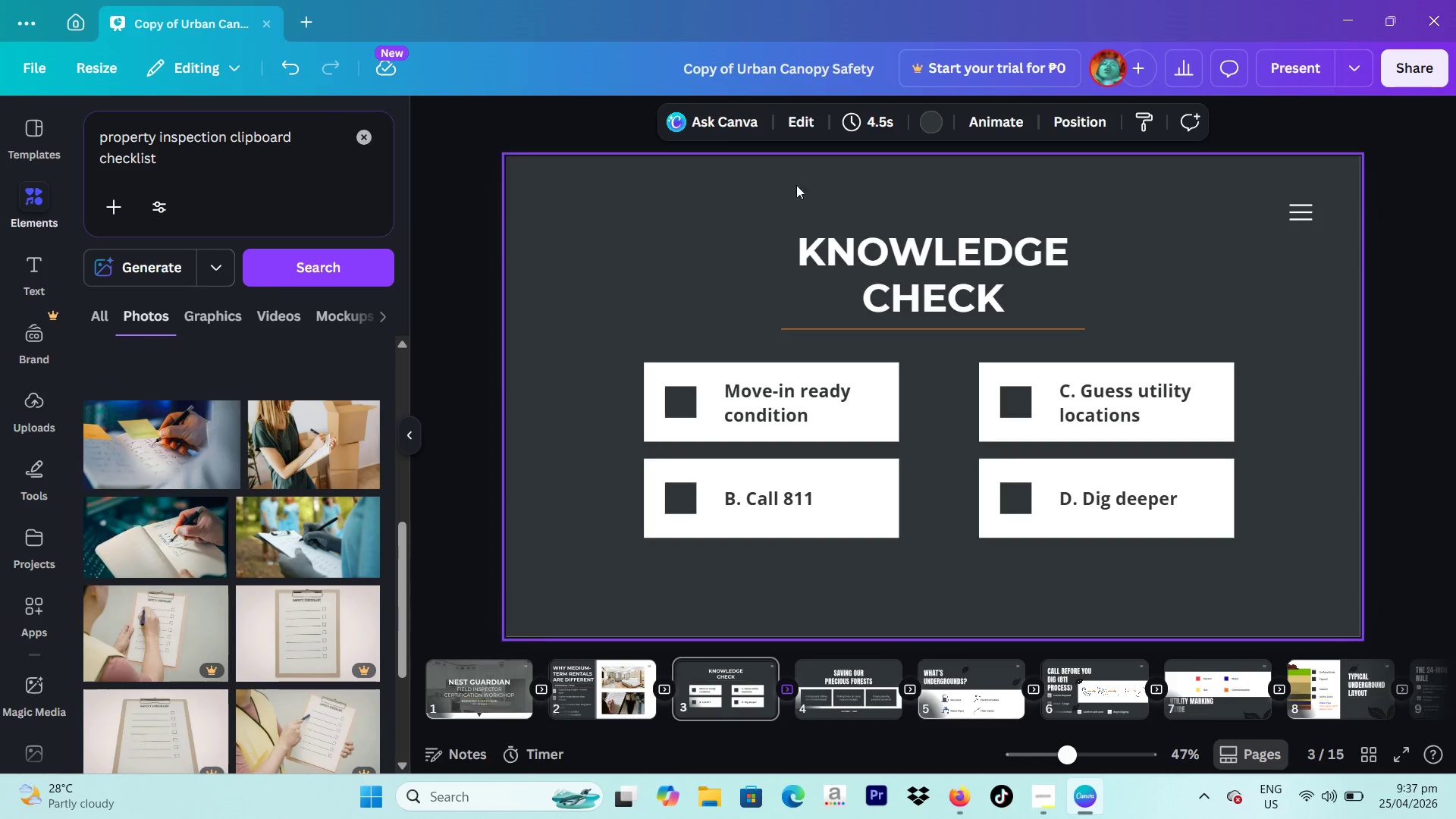 
left_click([928, 136])
 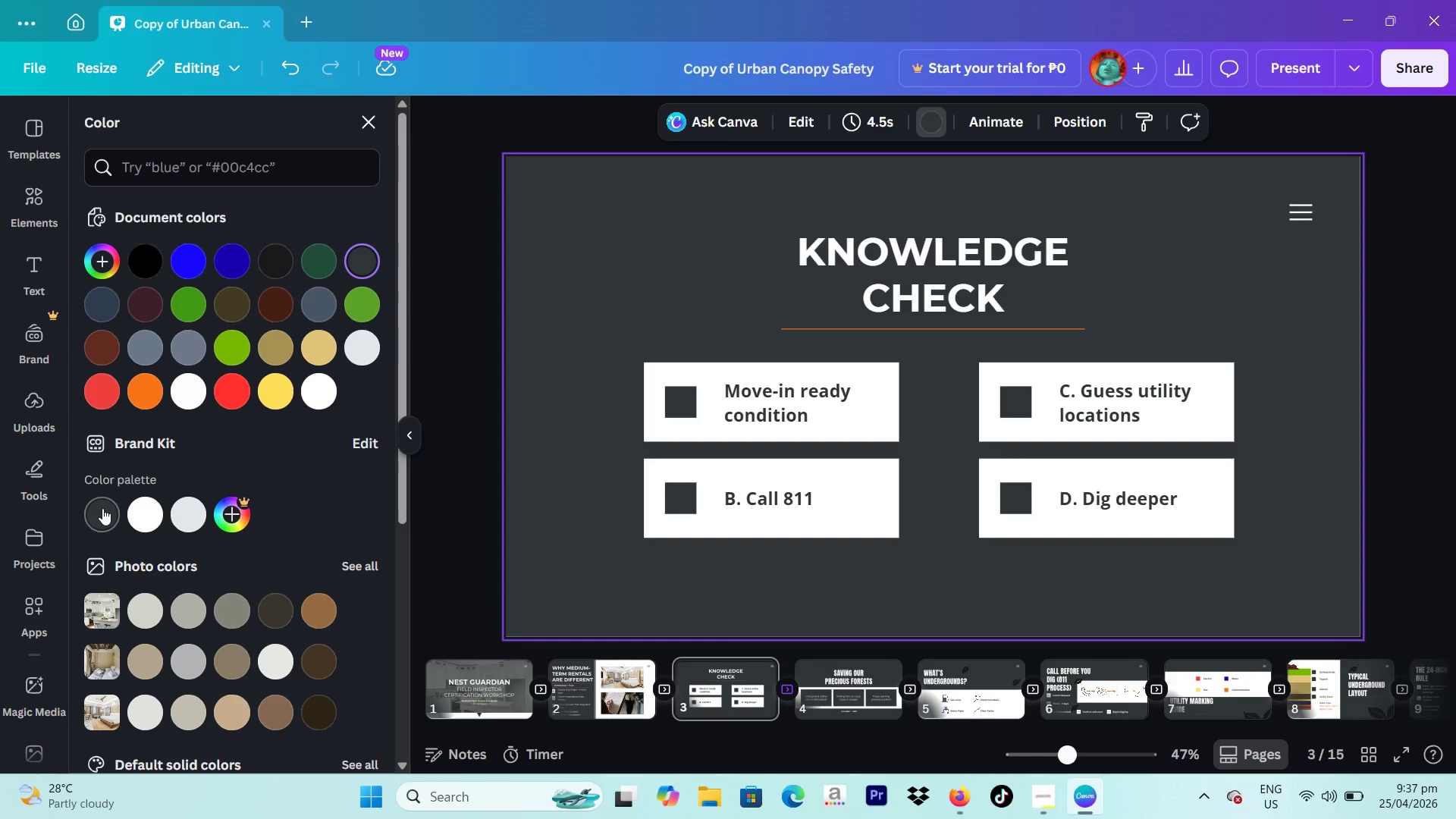 
left_click([102, 508])
 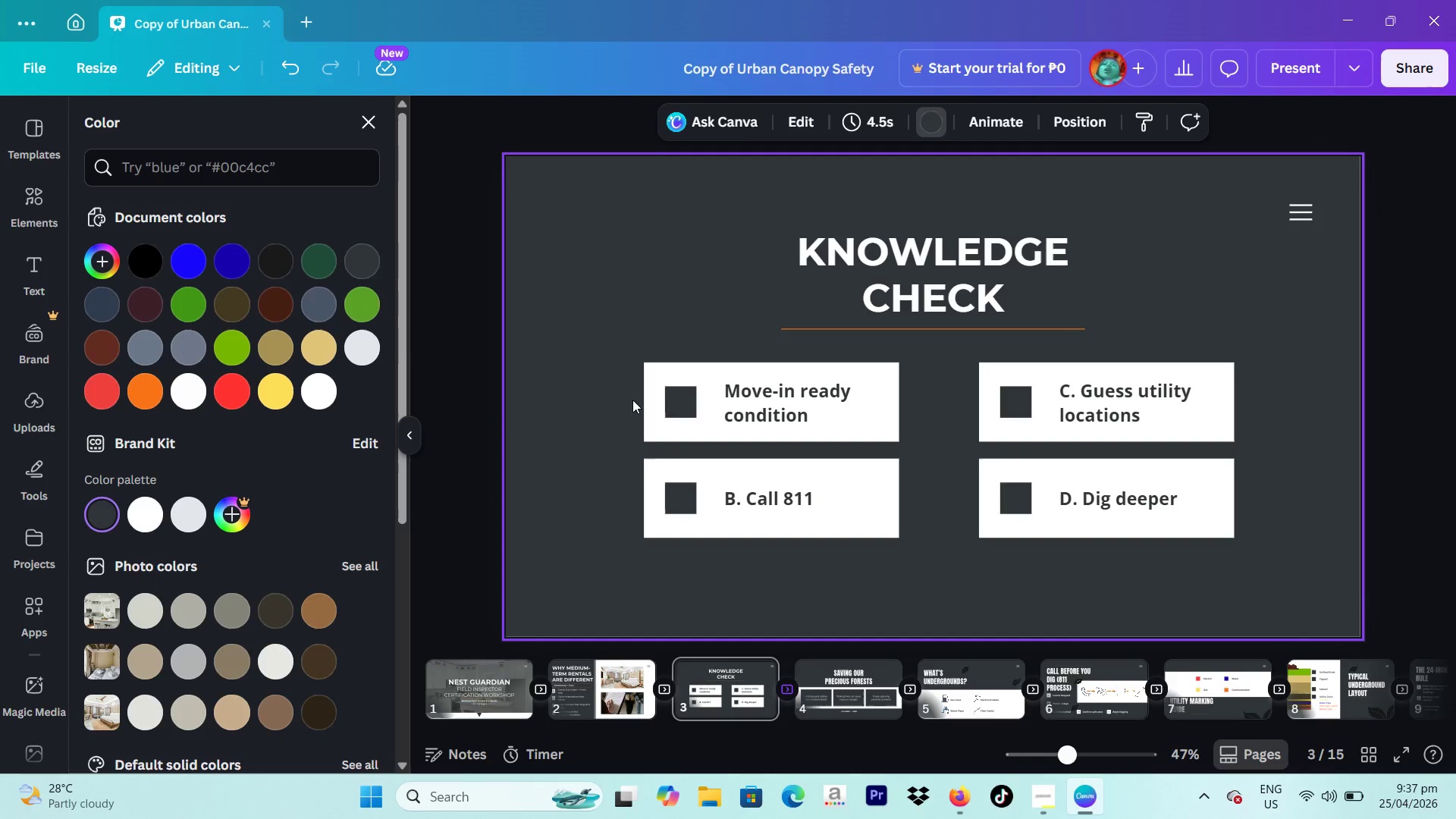 
left_click([676, 397])
 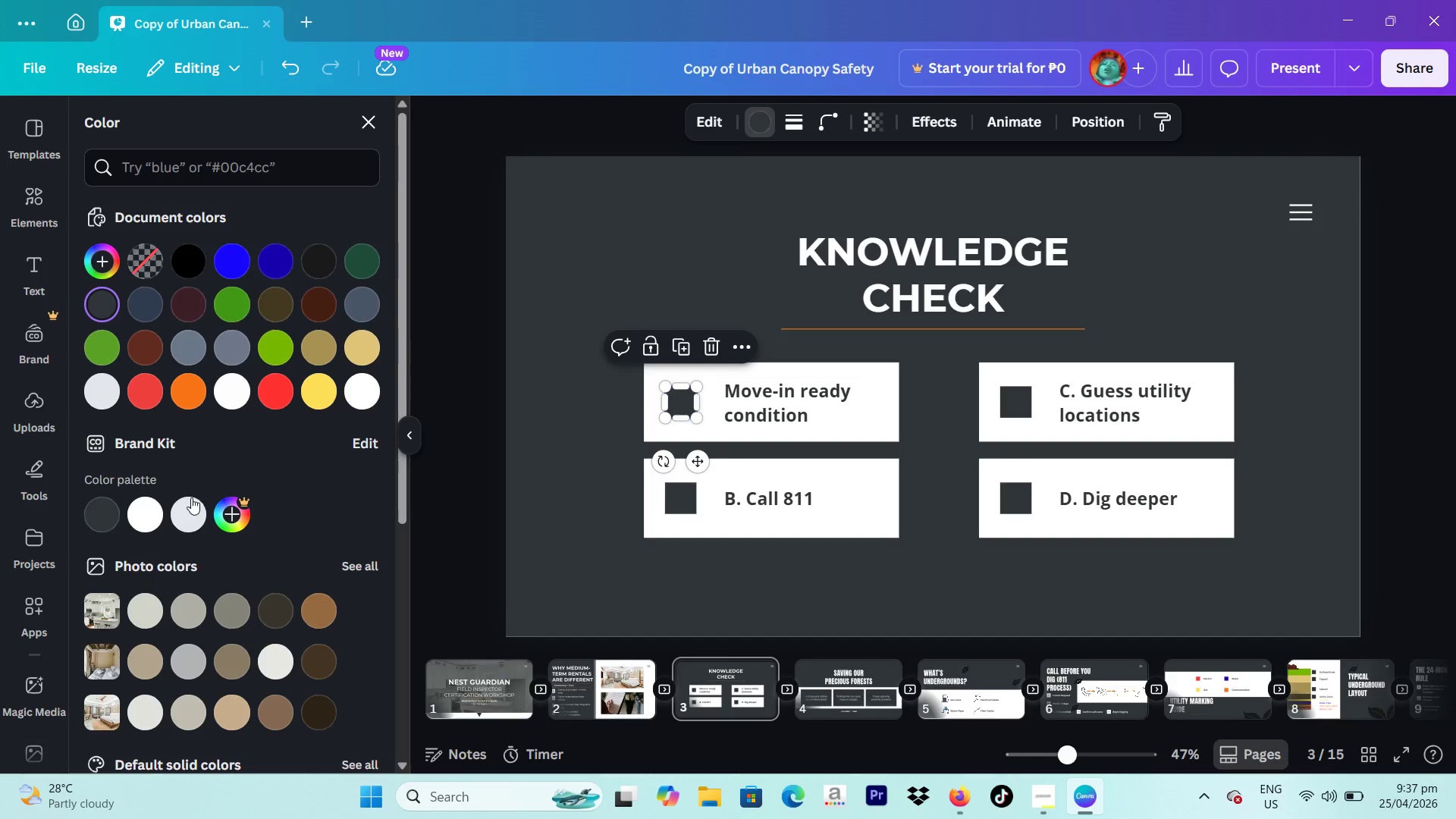 
left_click([187, 510])
 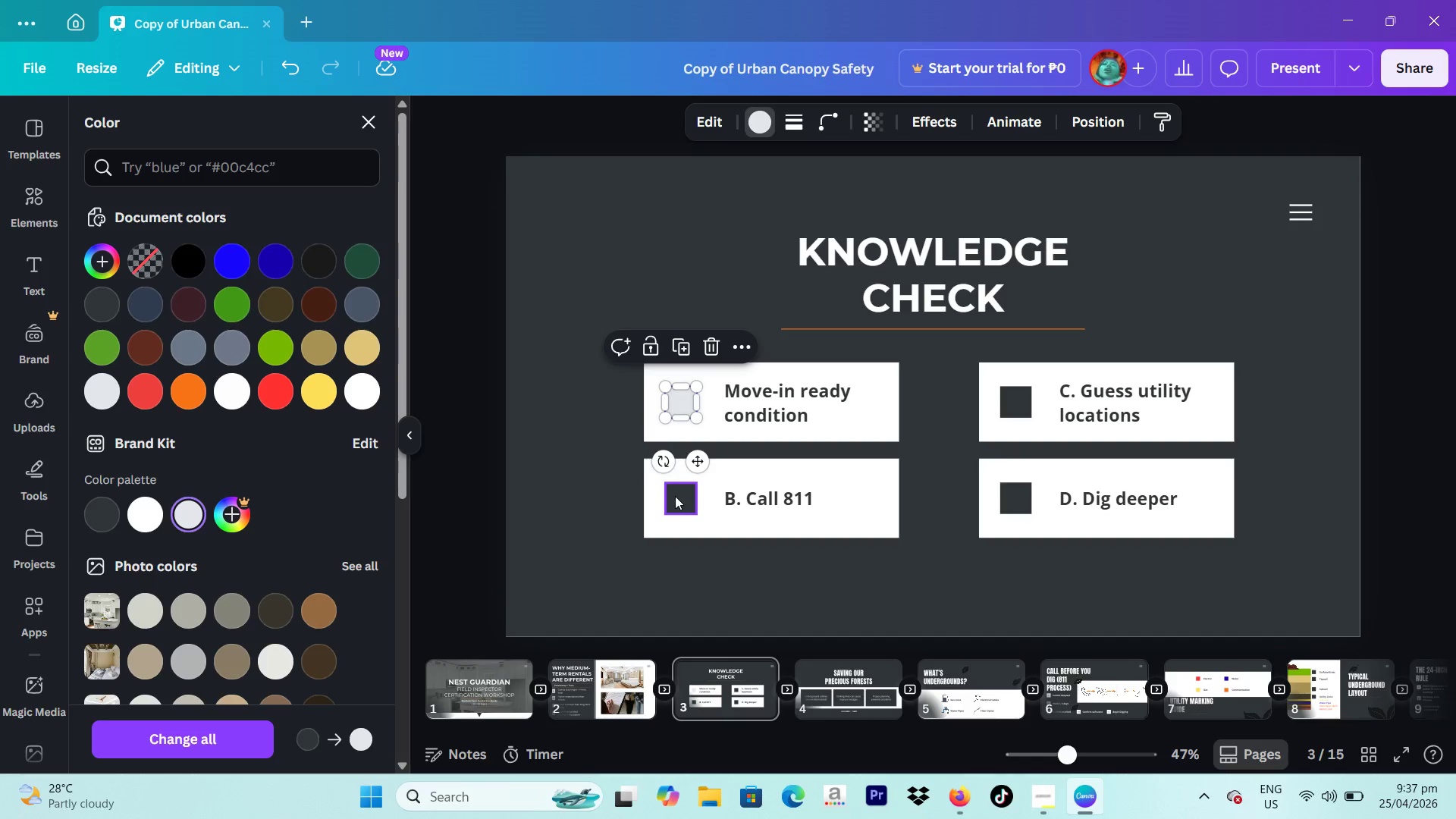 
left_click([675, 496])
 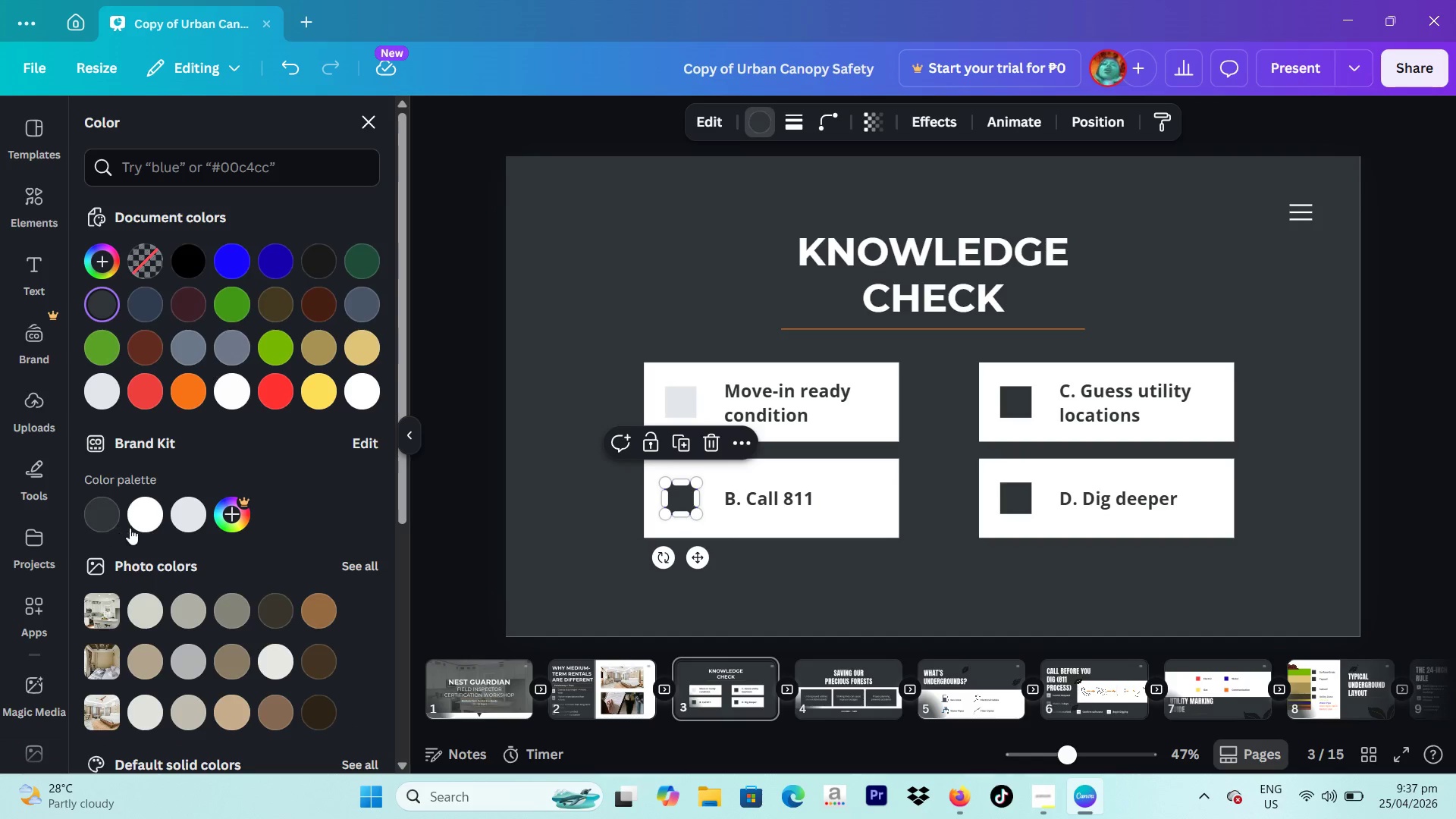 
left_click([189, 514])
 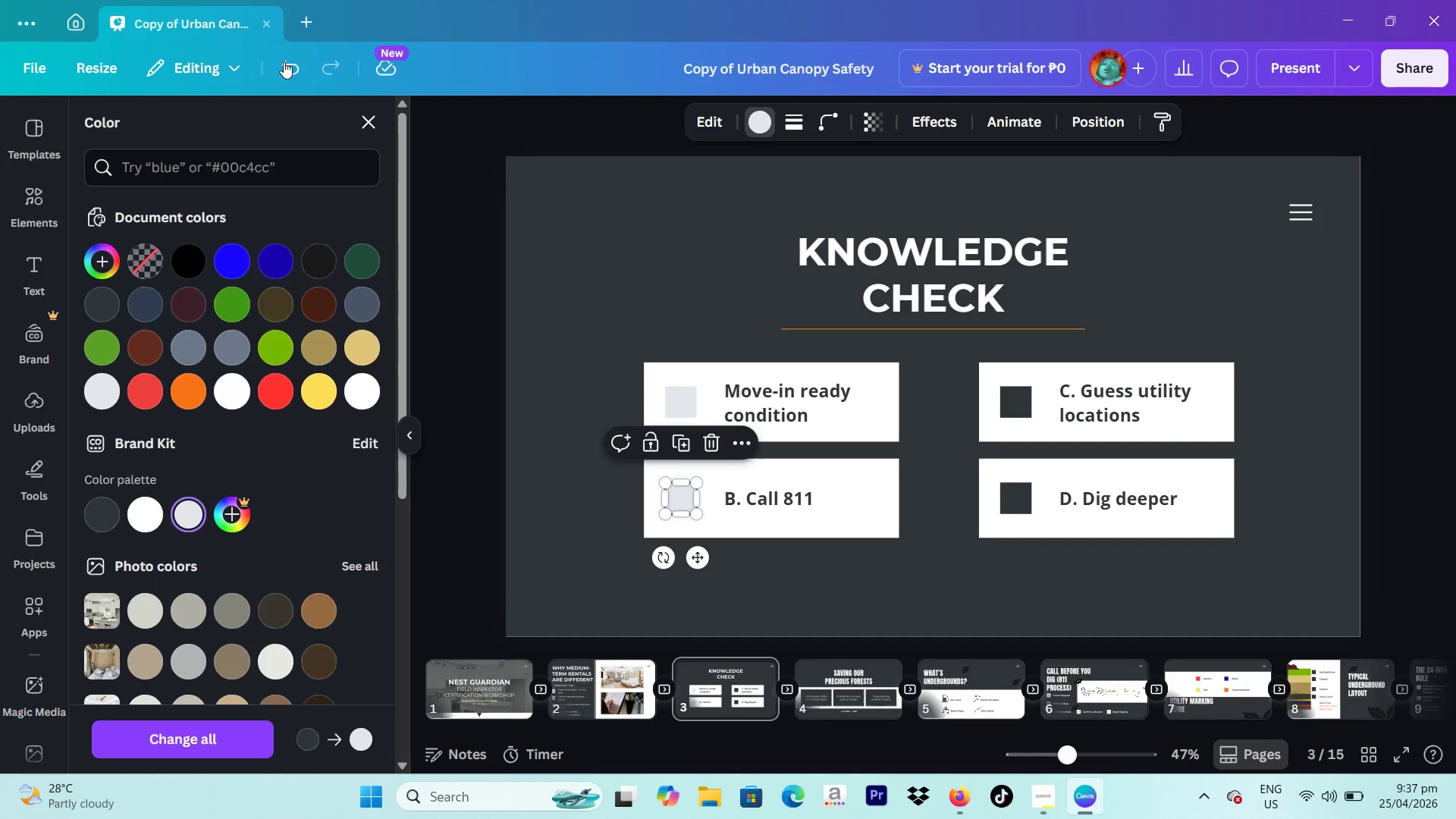 
double_click([275, 67])
 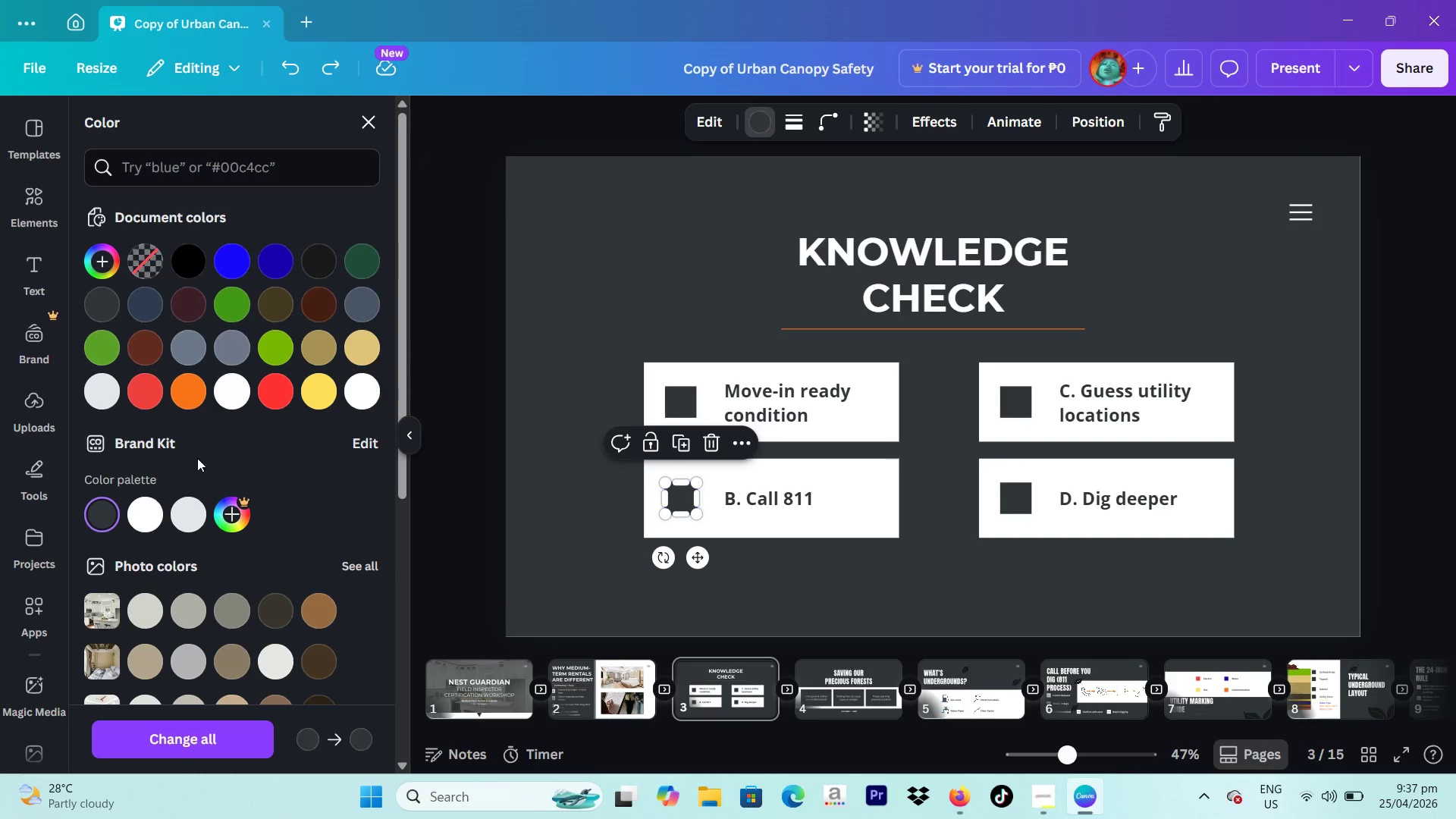 
left_click([682, 403])
 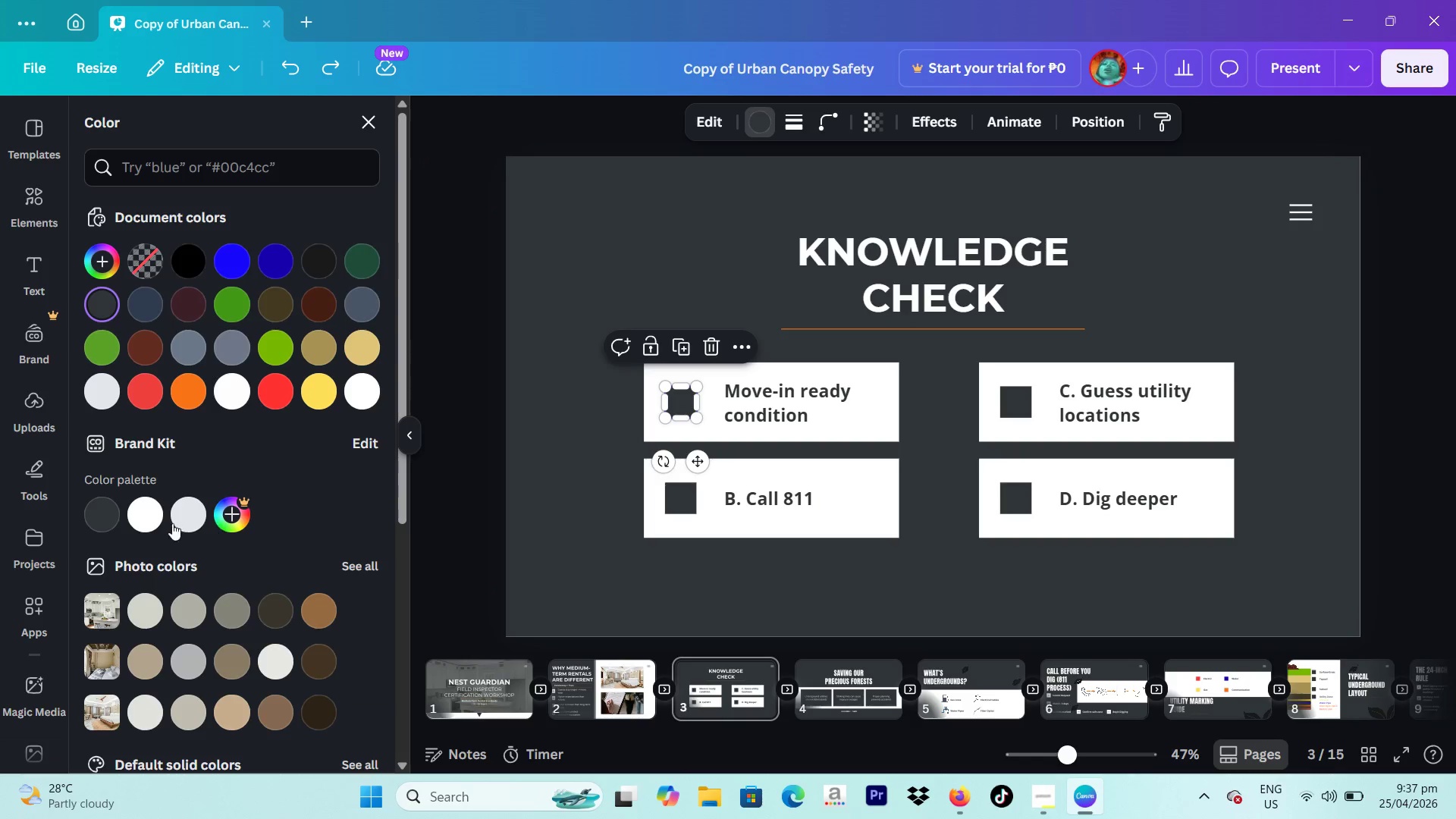 
left_click([110, 516])
 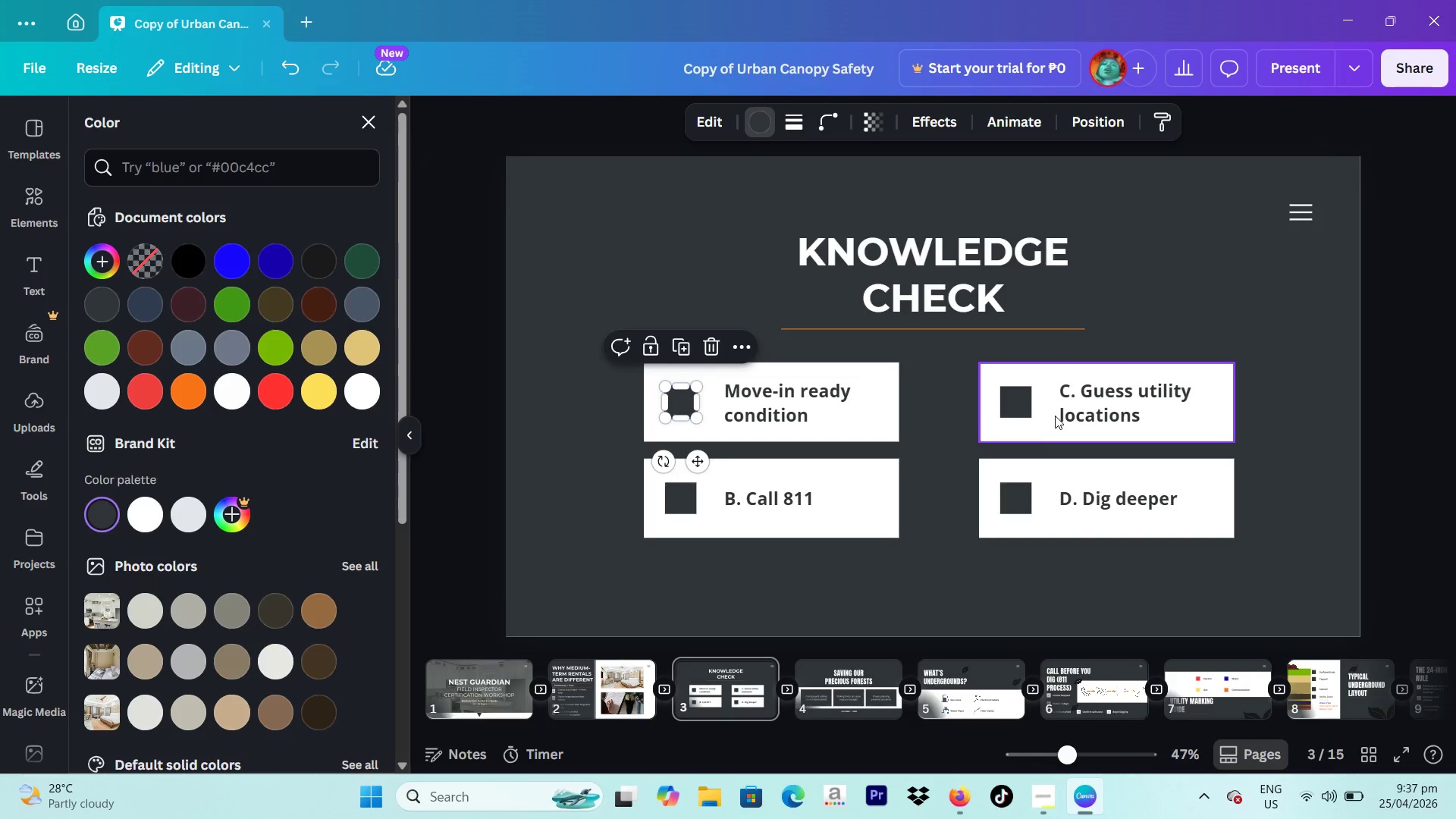 
left_click([1011, 402])
 